 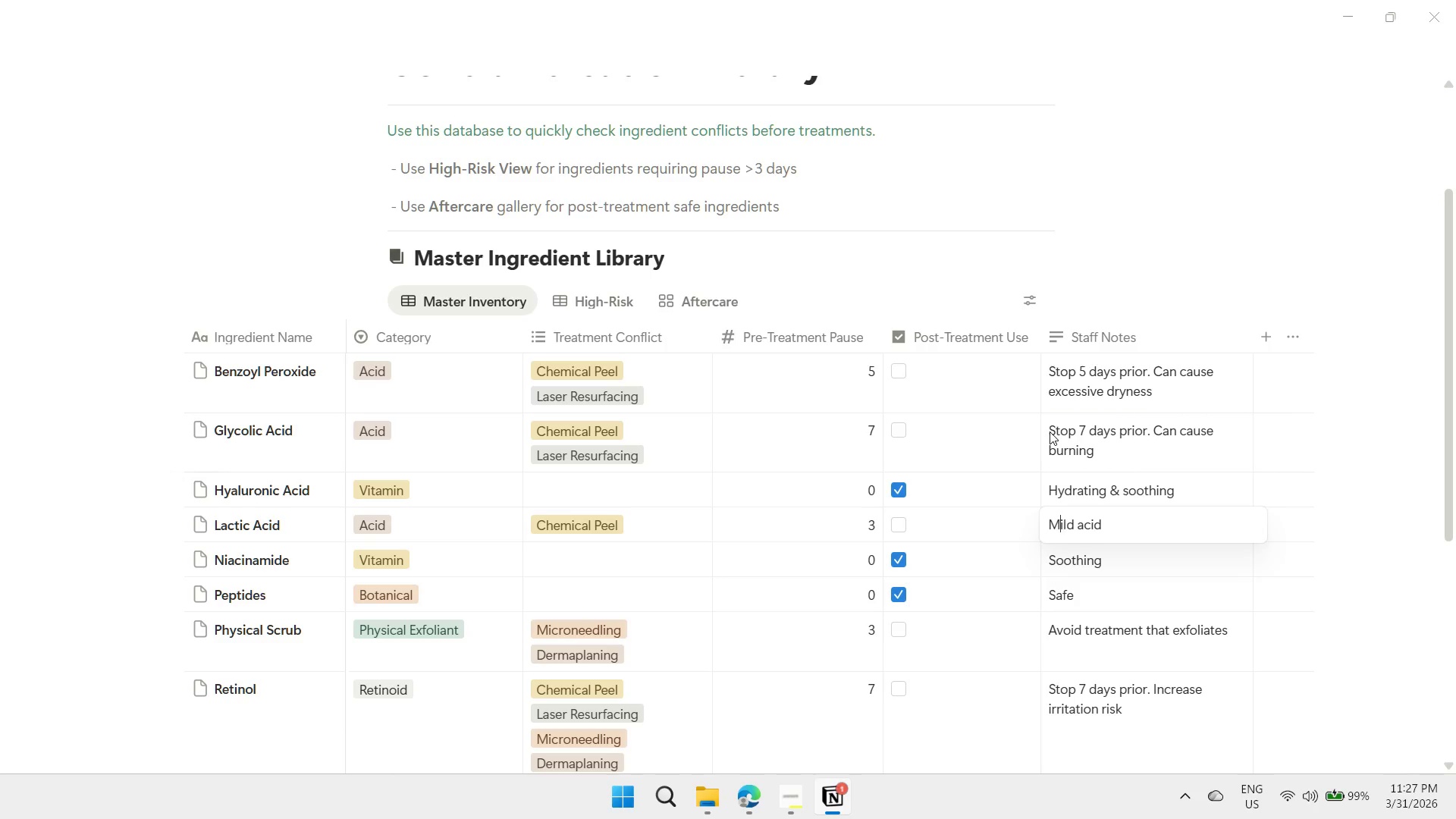 
key(ArrowLeft)
 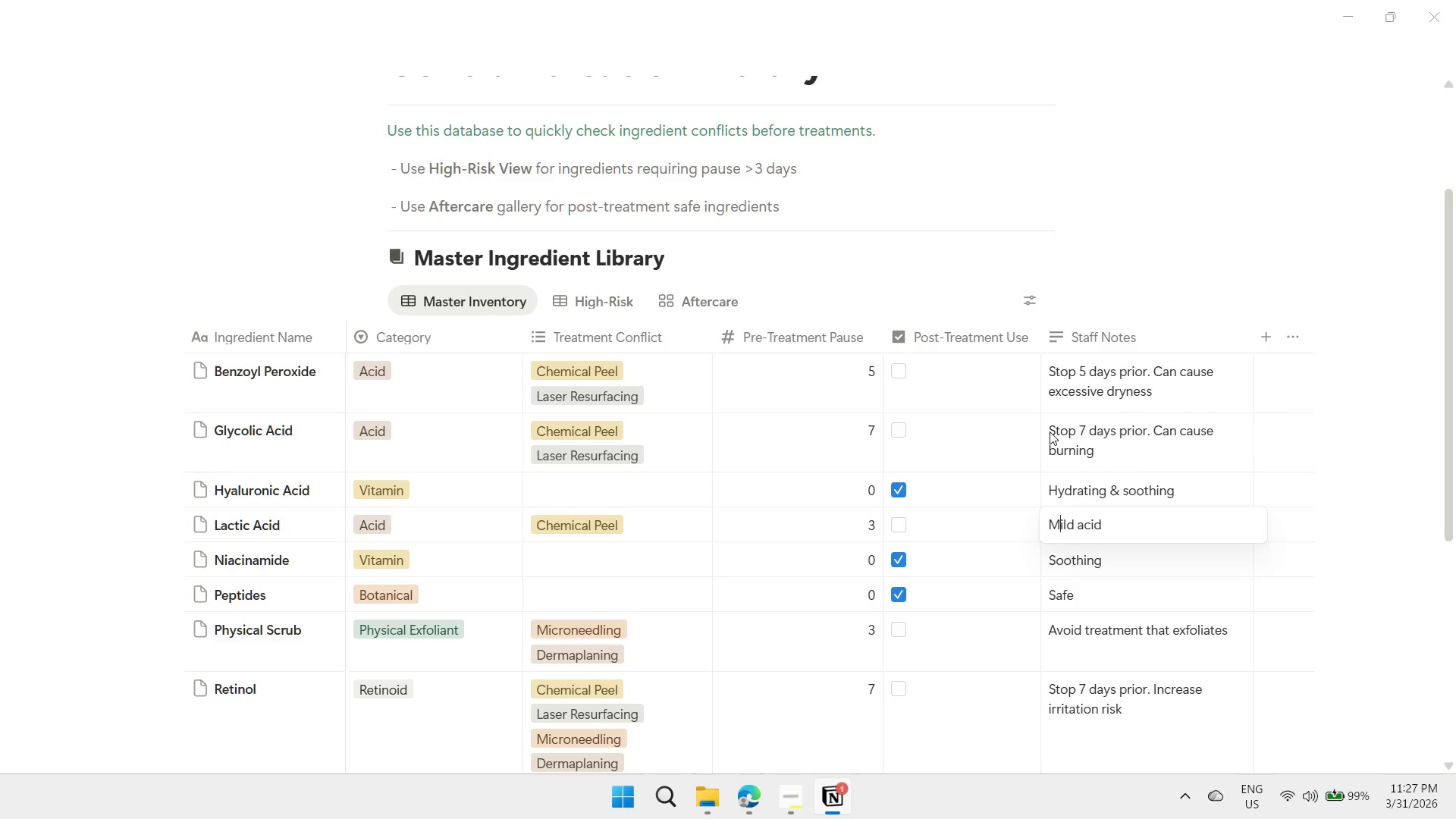 
key(ArrowLeft)
 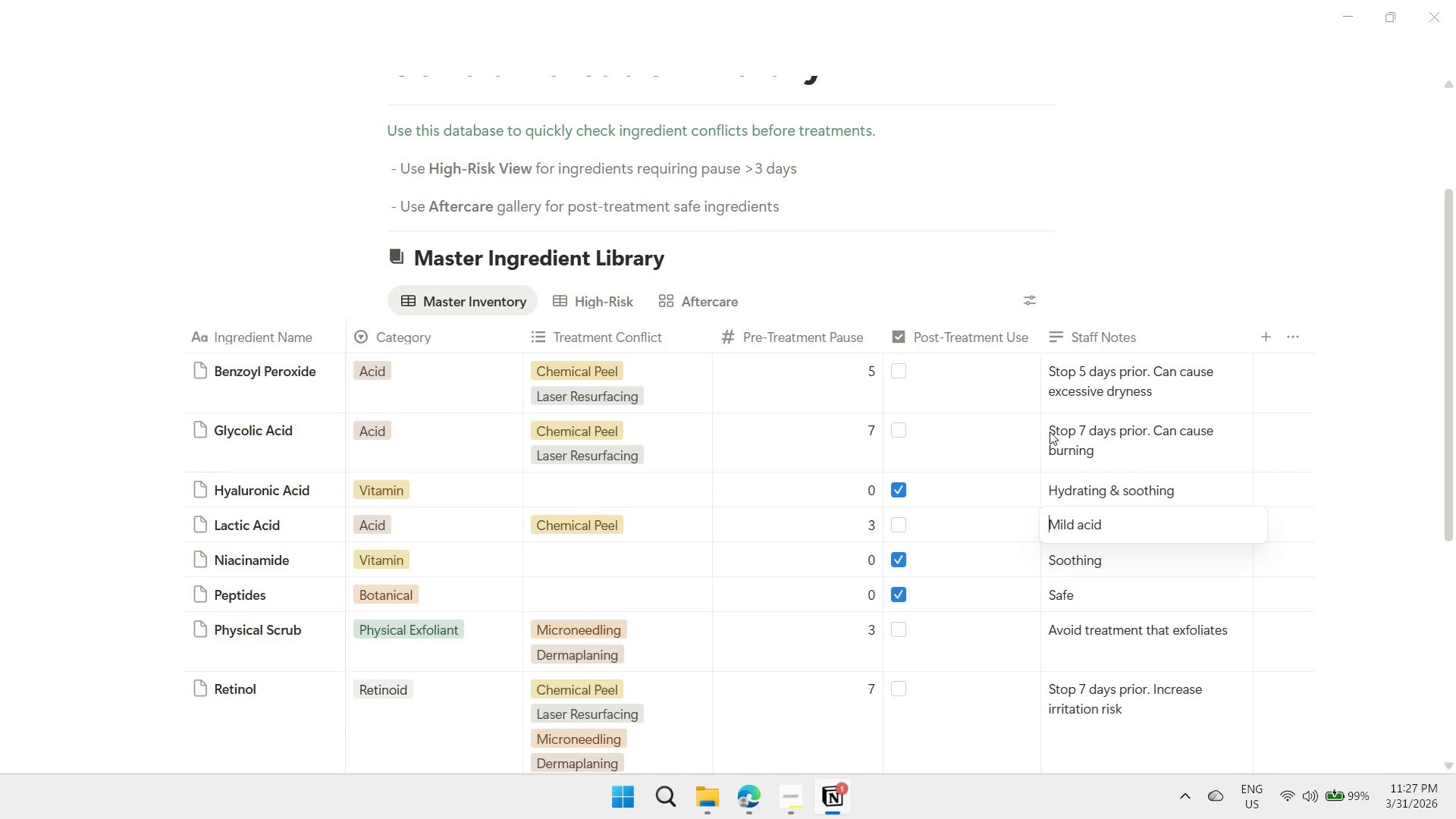 
key(ArrowLeft)
 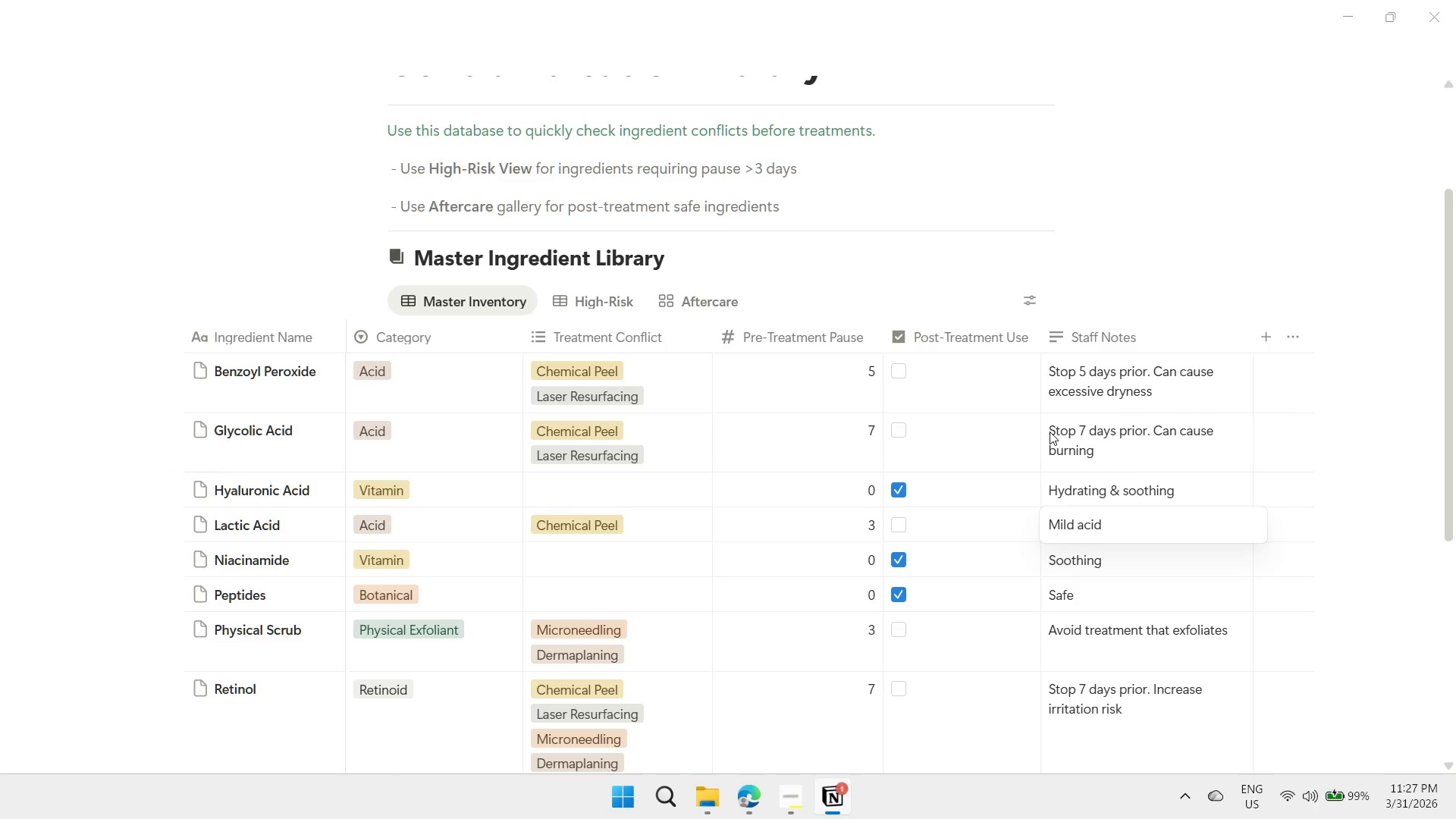 
key(Control+ControlLeft)
 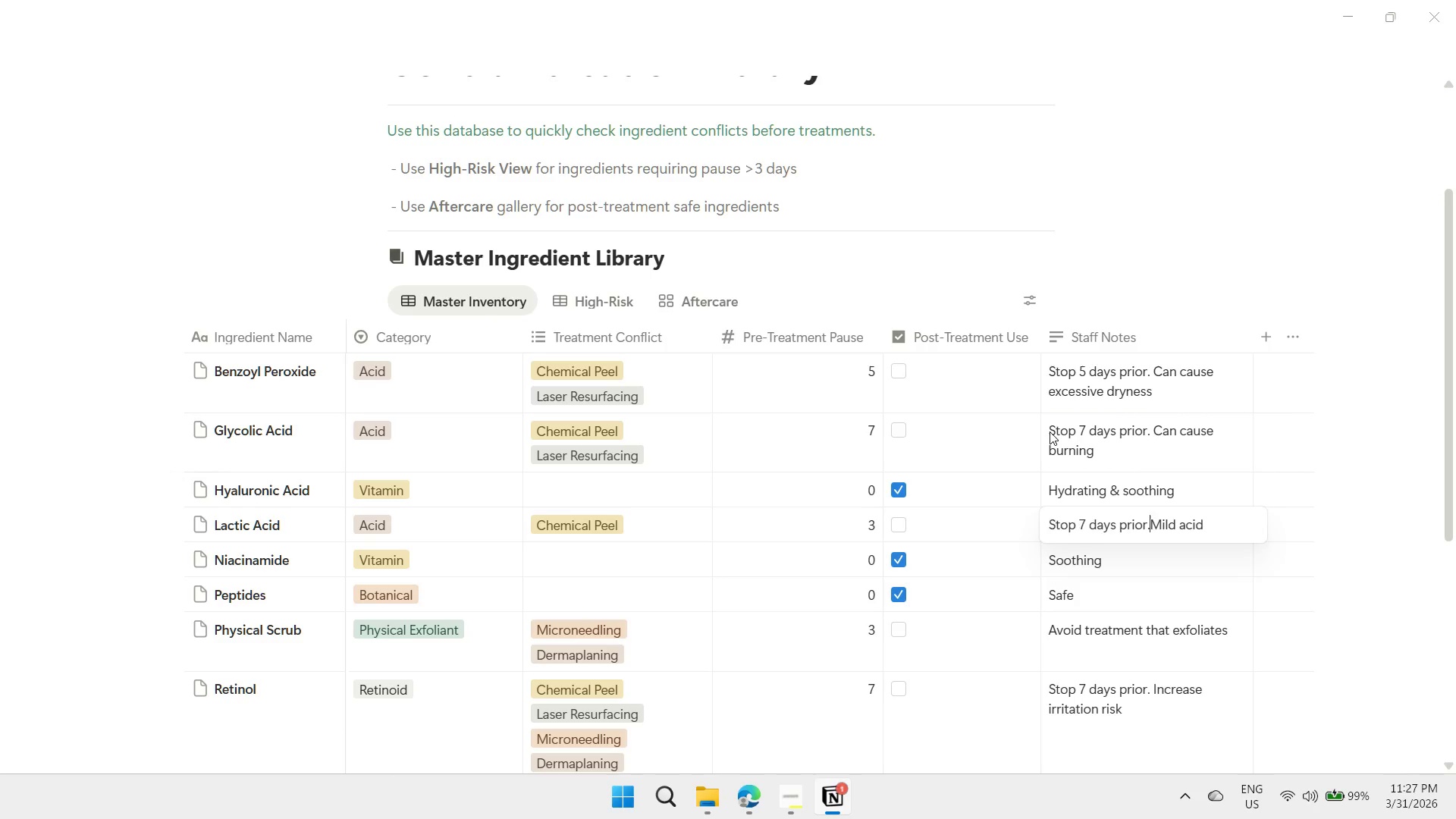 
key(Control+V)
 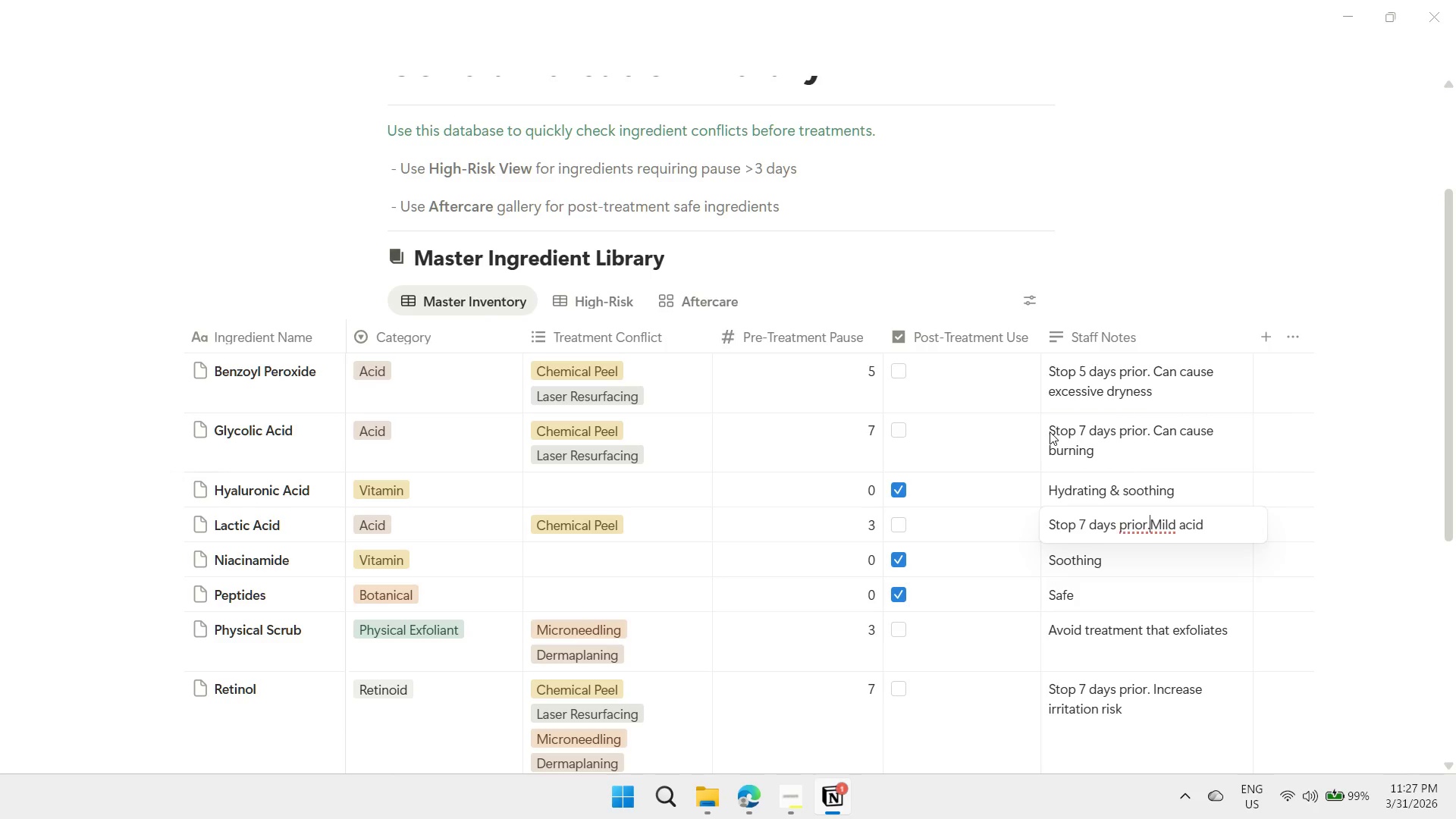 
key(Space)
 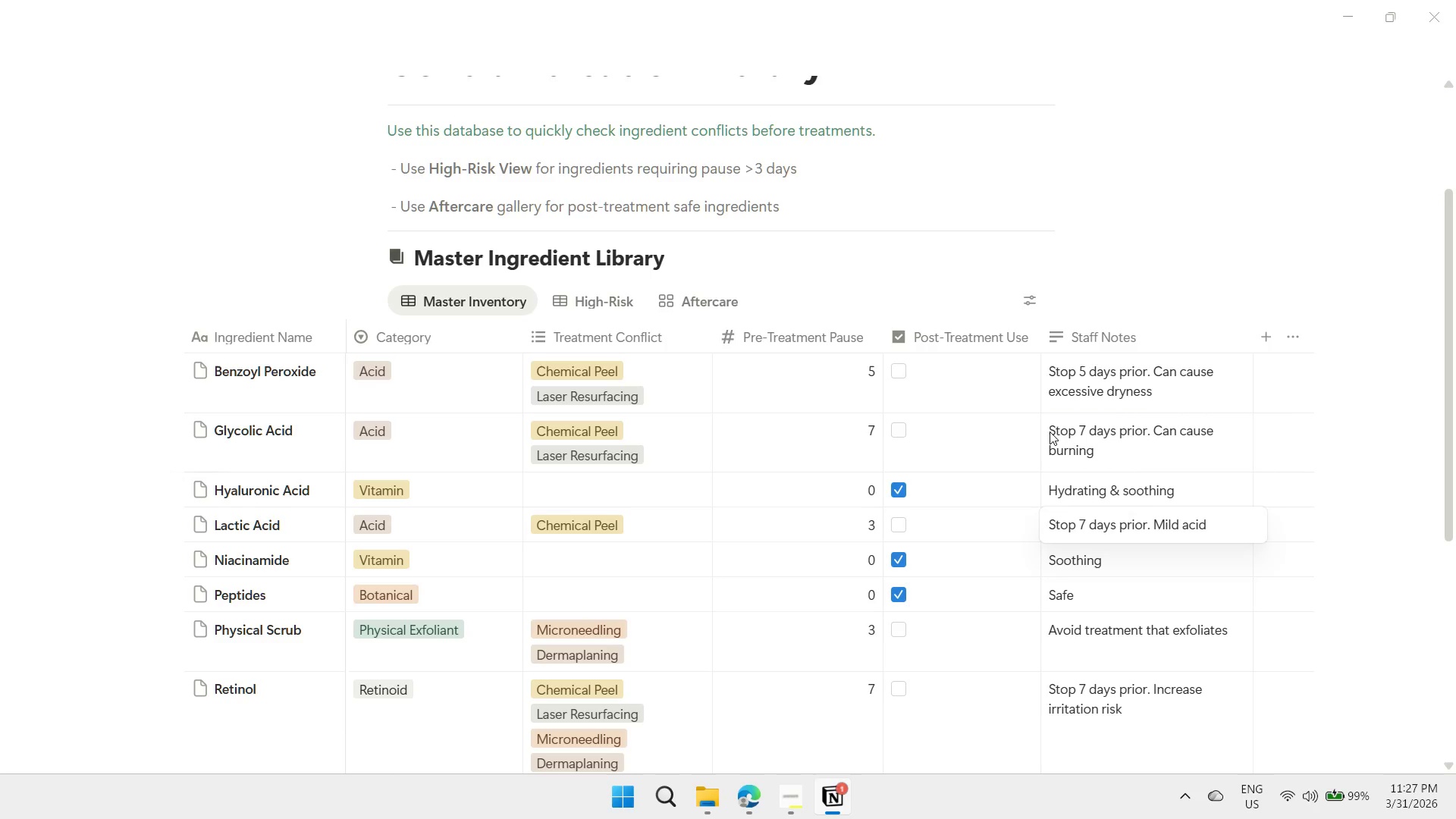 
key(Enter)
 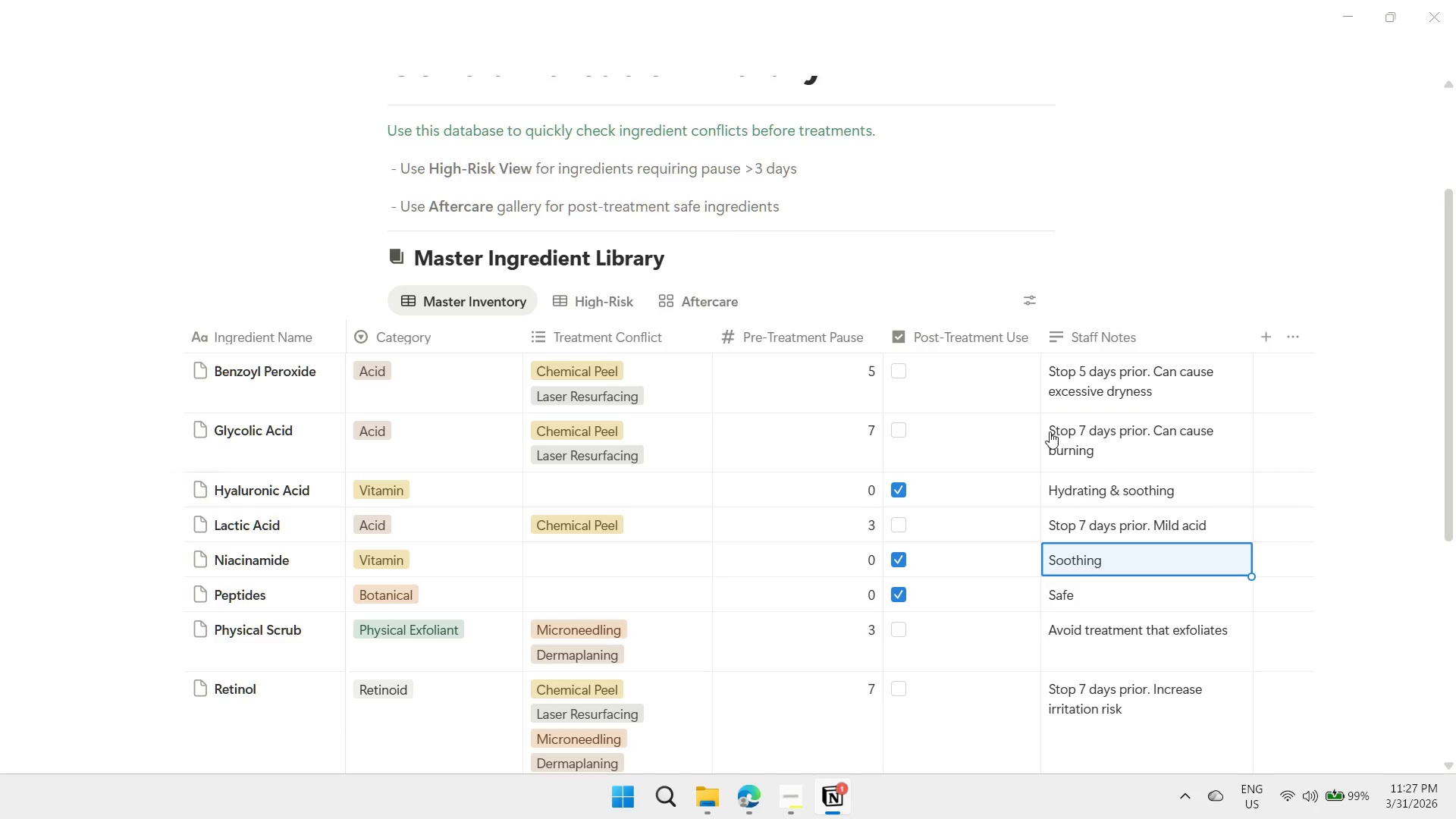 
key(ArrowDown)
 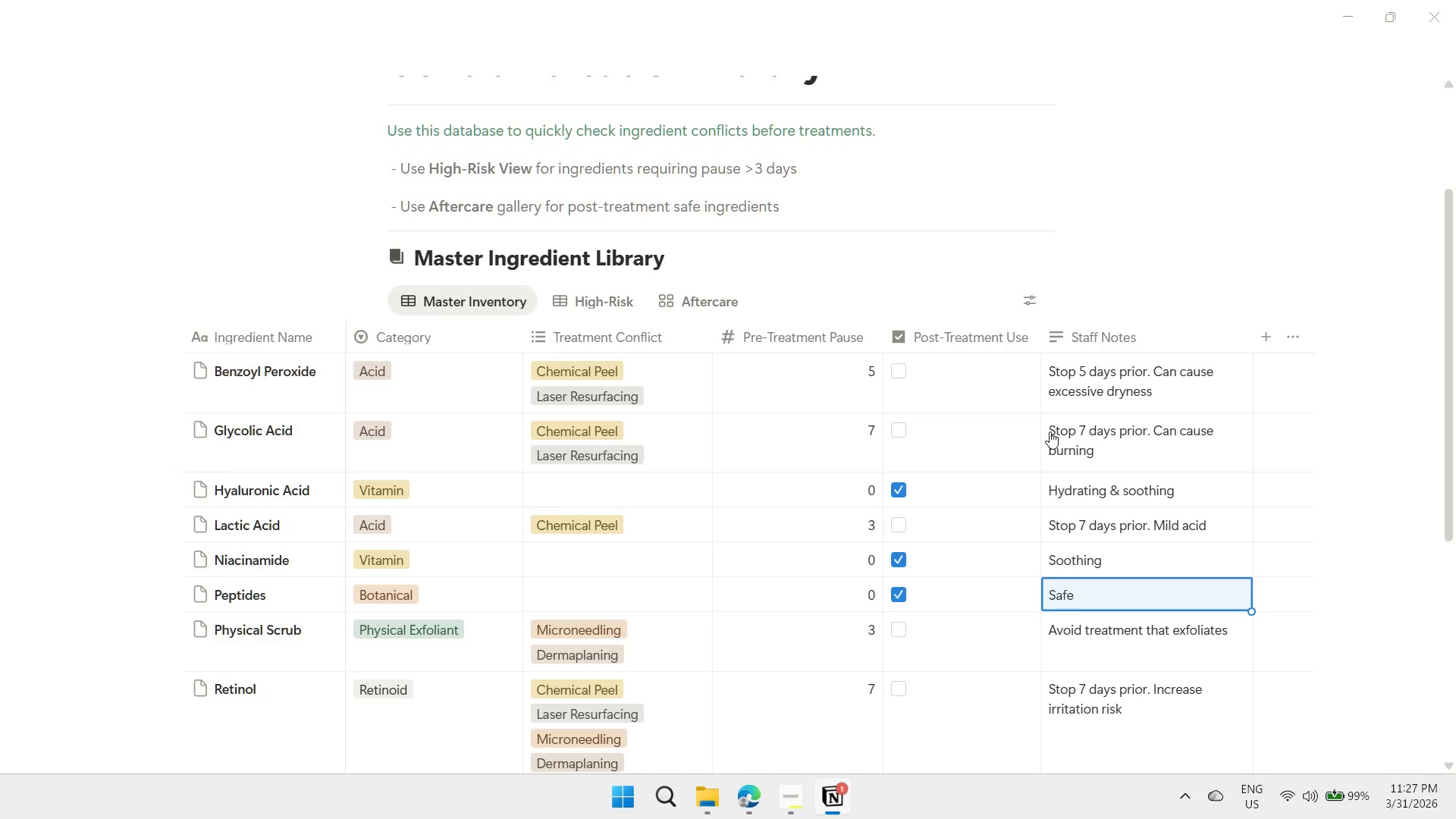 
key(ArrowDown)
 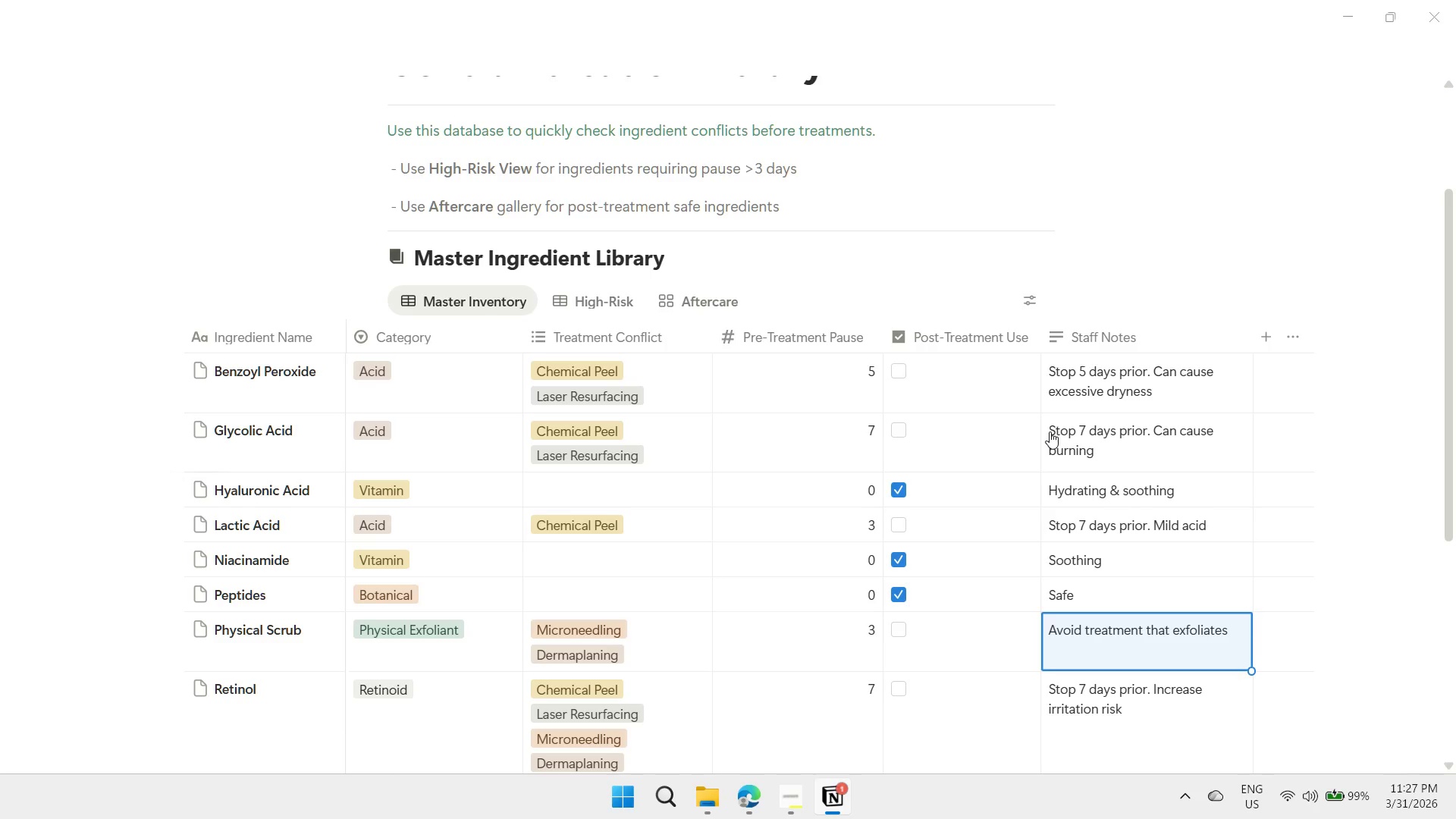 
key(Enter)
 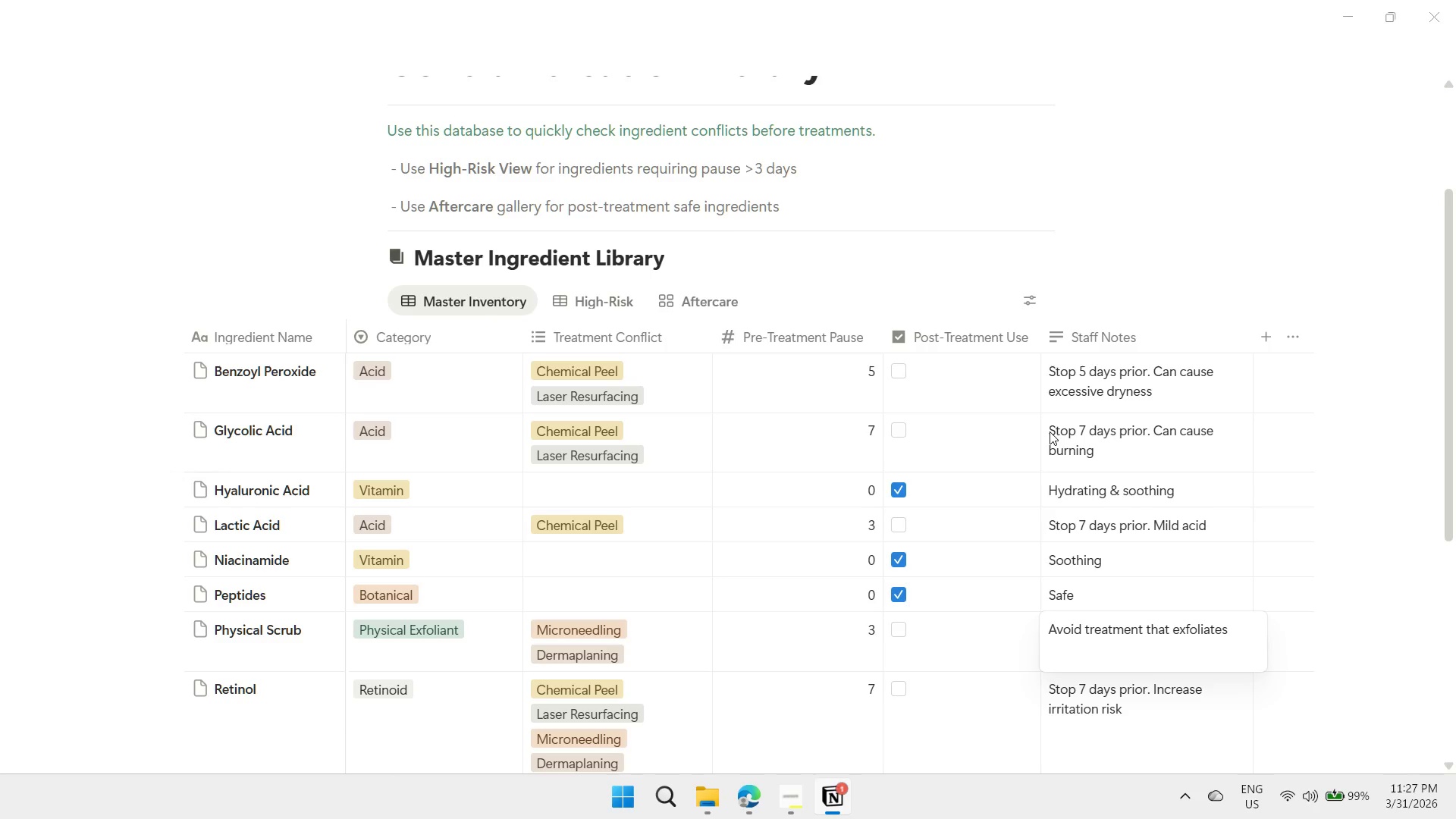 
key(Period)
 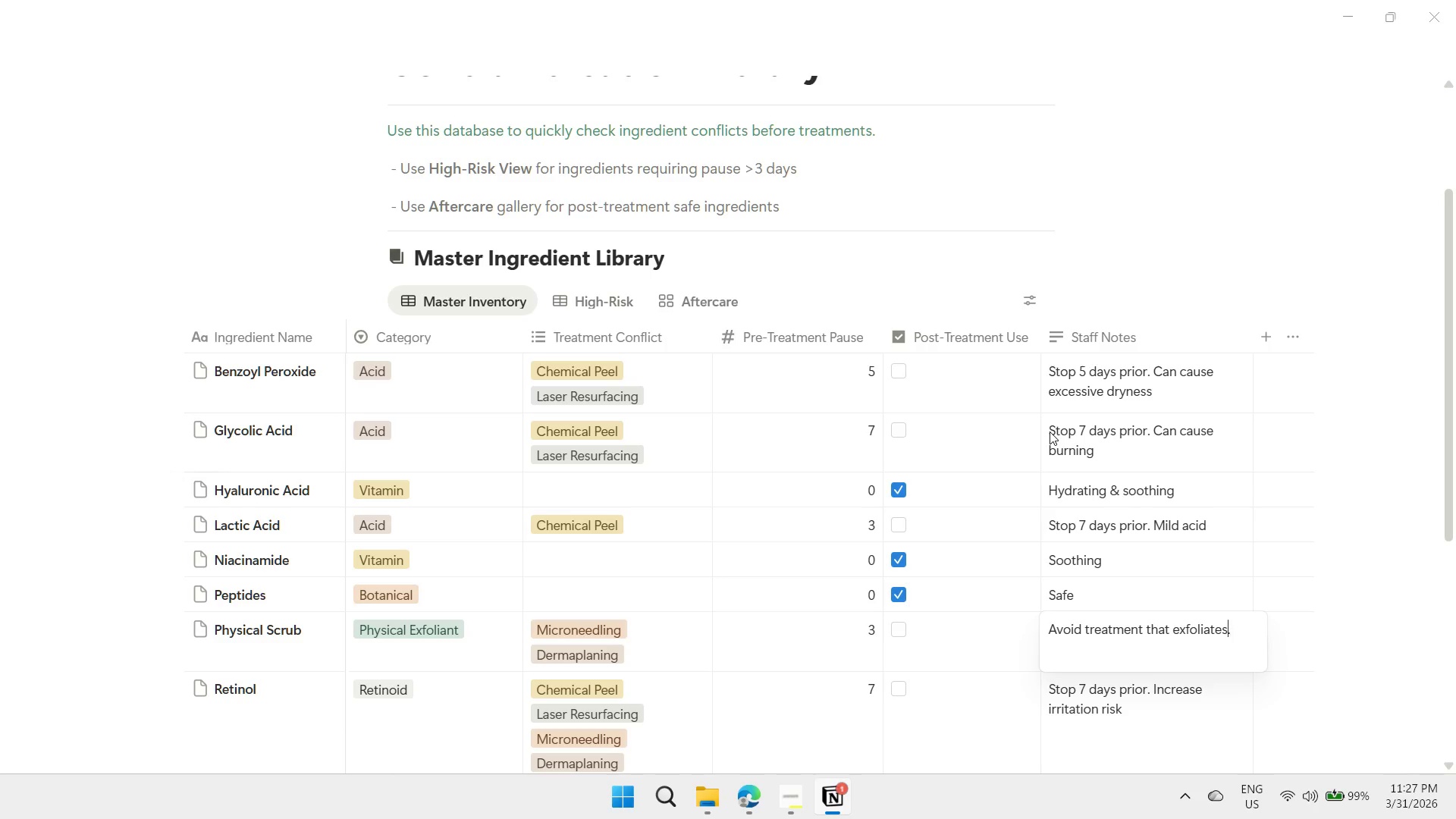 
hold_key(key=ArrowLeft, duration=1.55)
 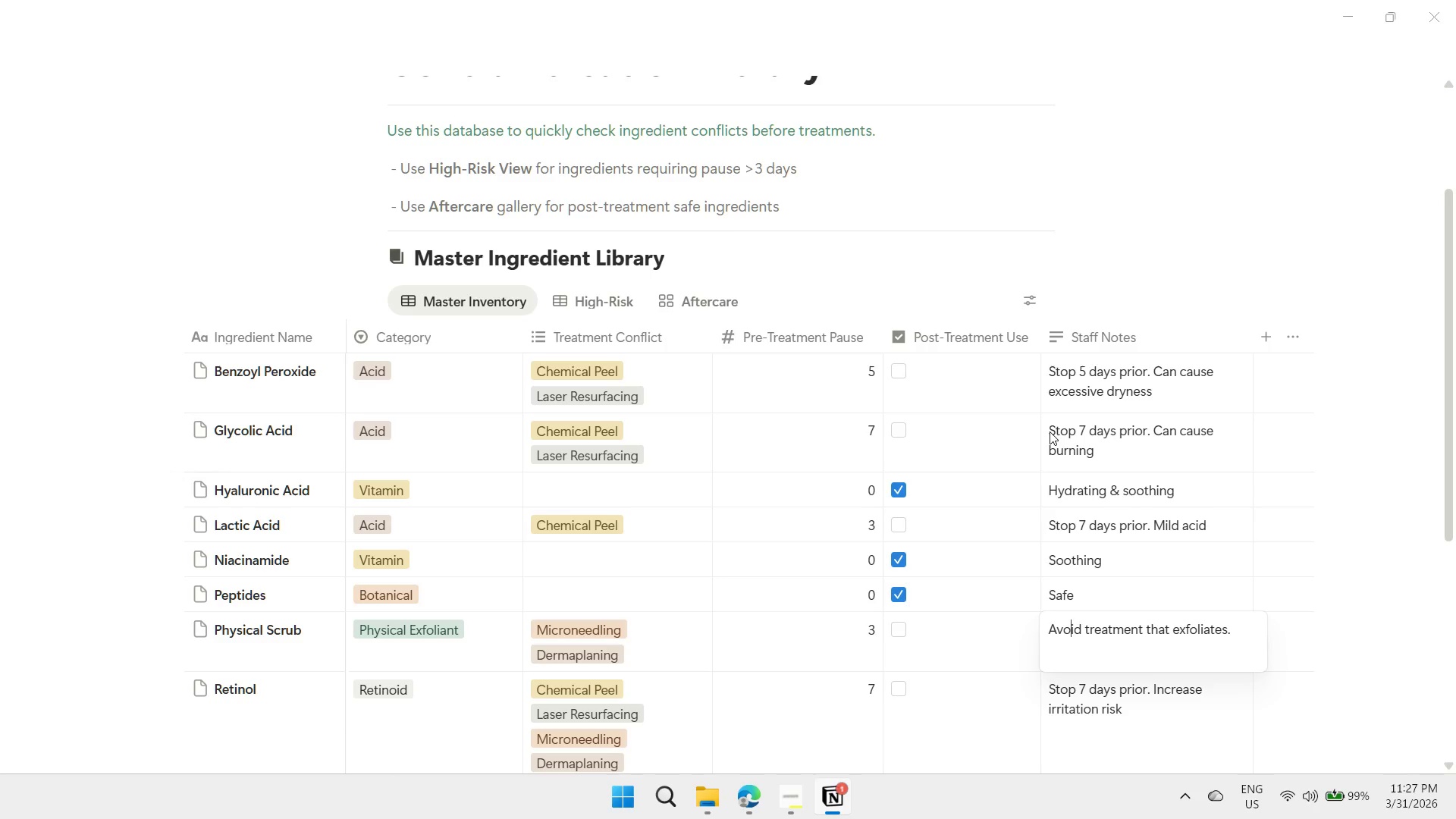 
key(ArrowLeft)
 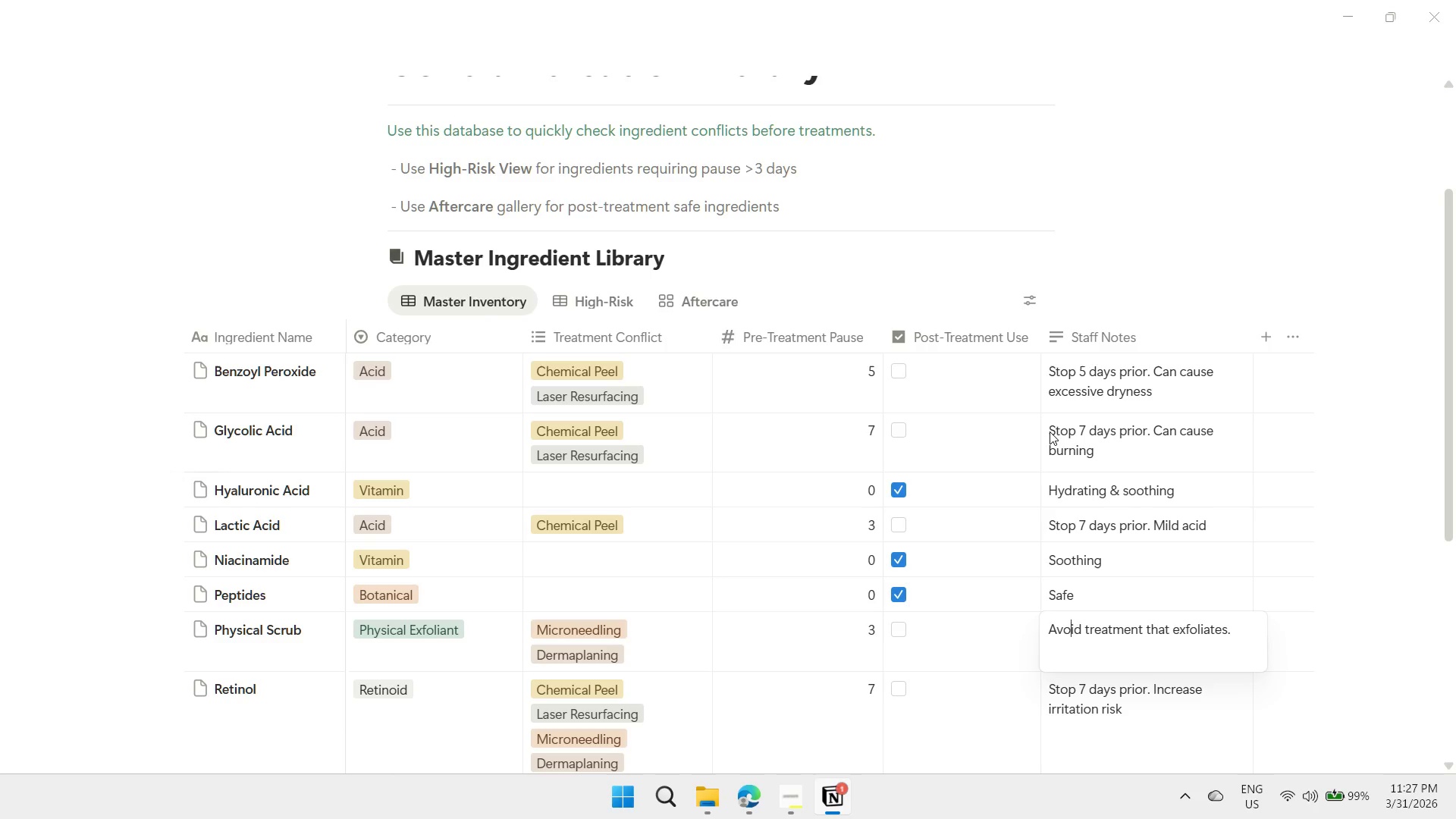 
key(ArrowLeft)
 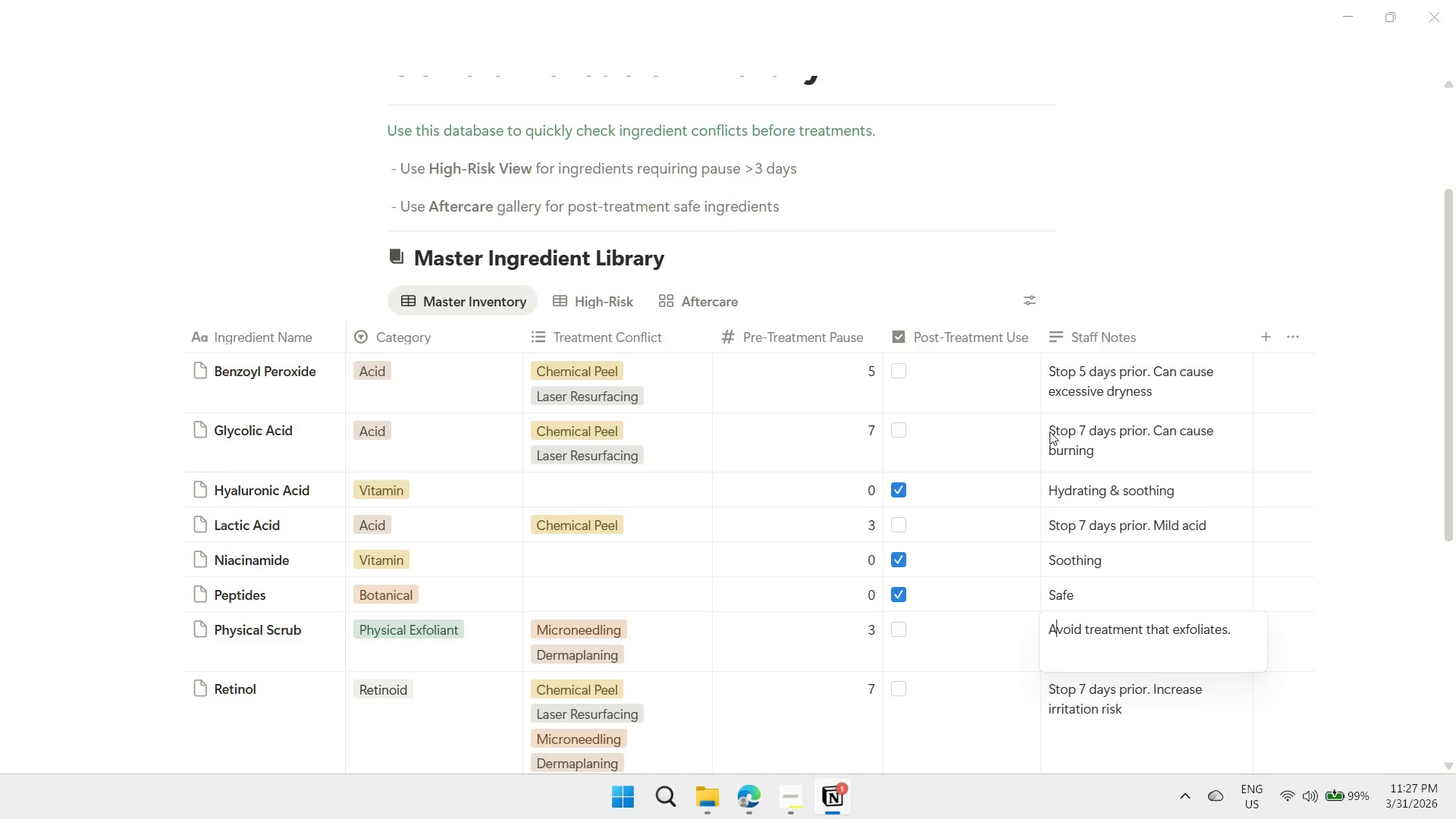 
key(ArrowLeft)
 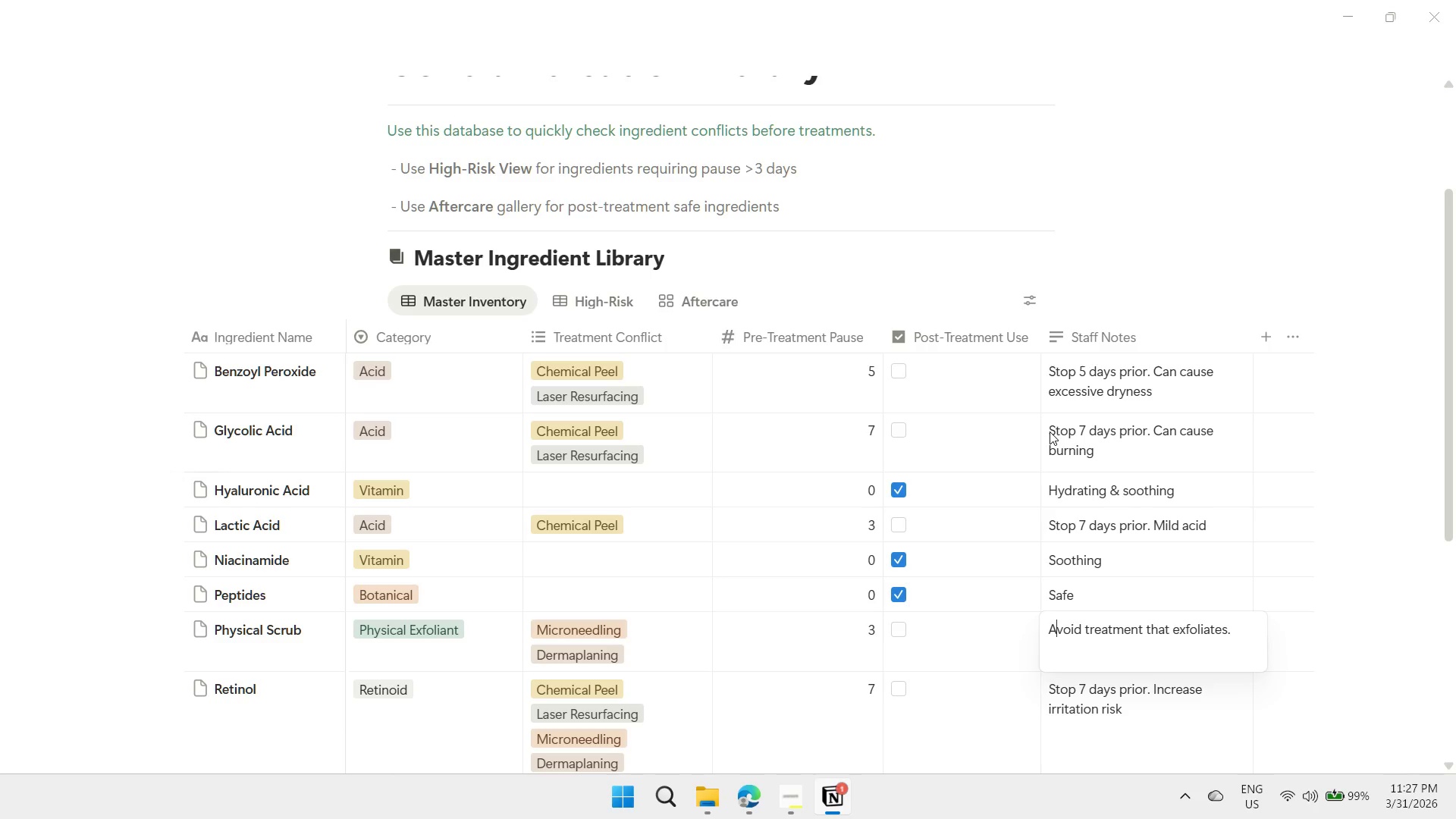 
key(ArrowLeft)
 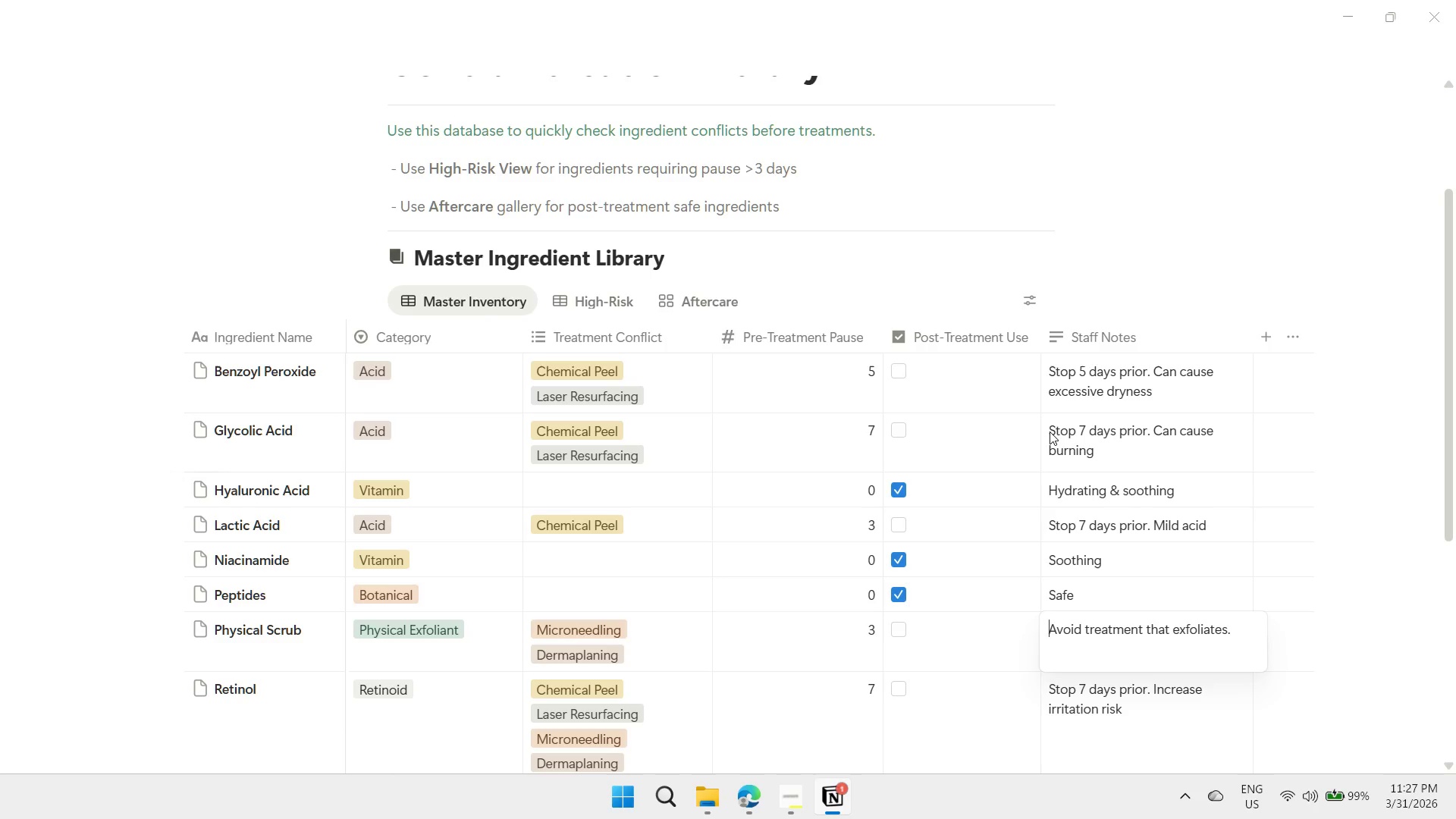 
key(Control+ControlLeft)
 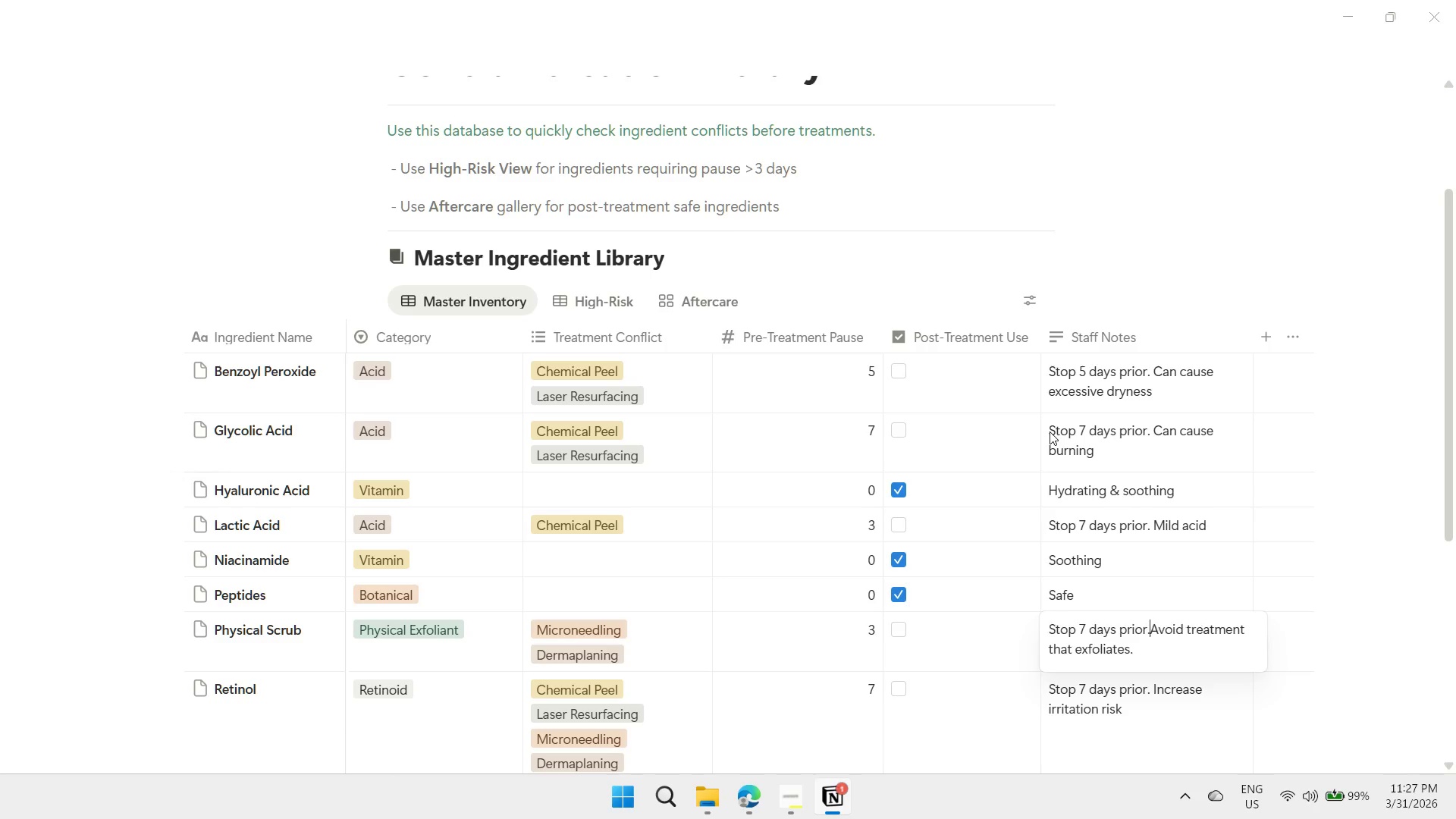 
key(Control+V)
 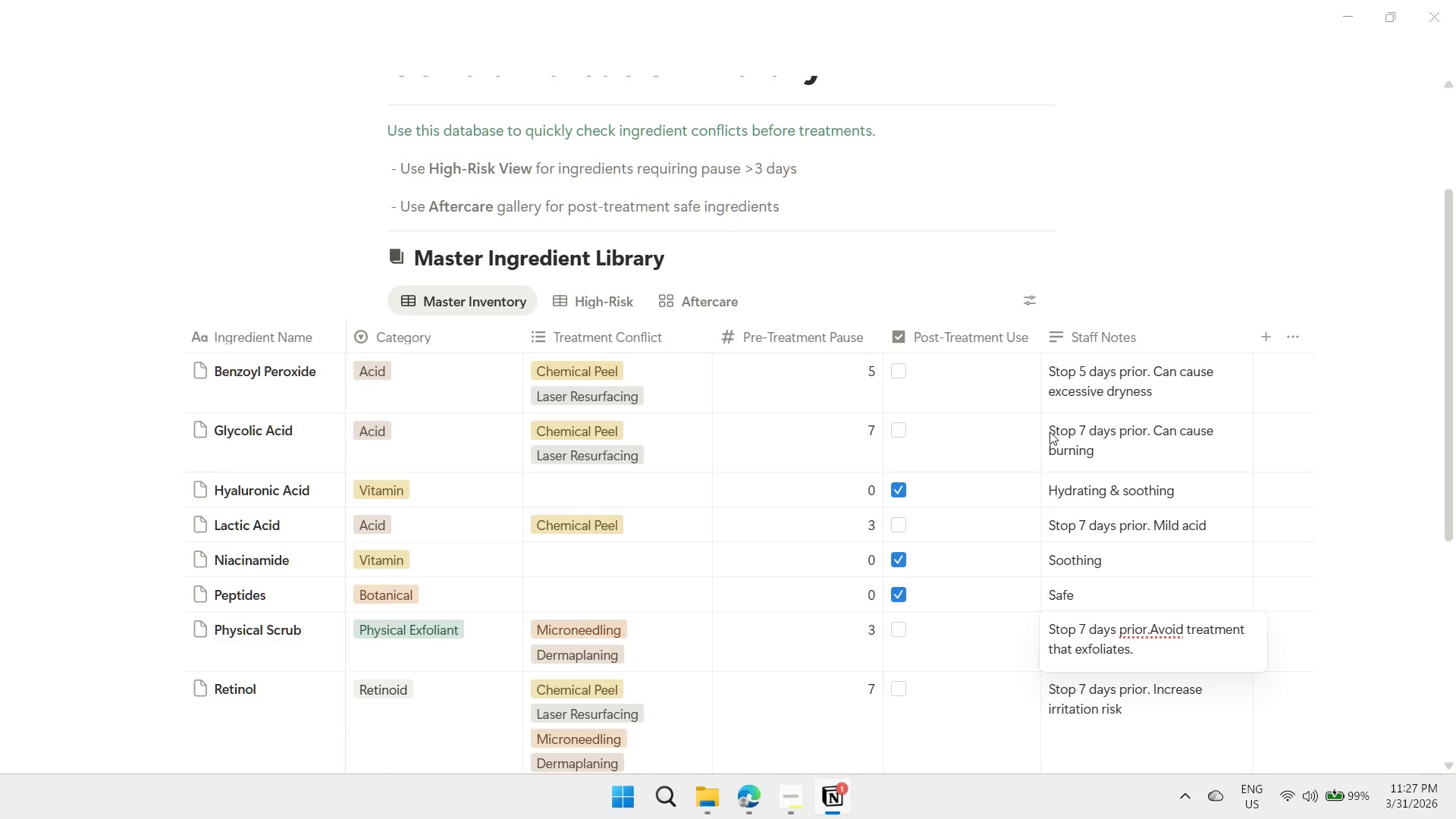 
key(Space)
 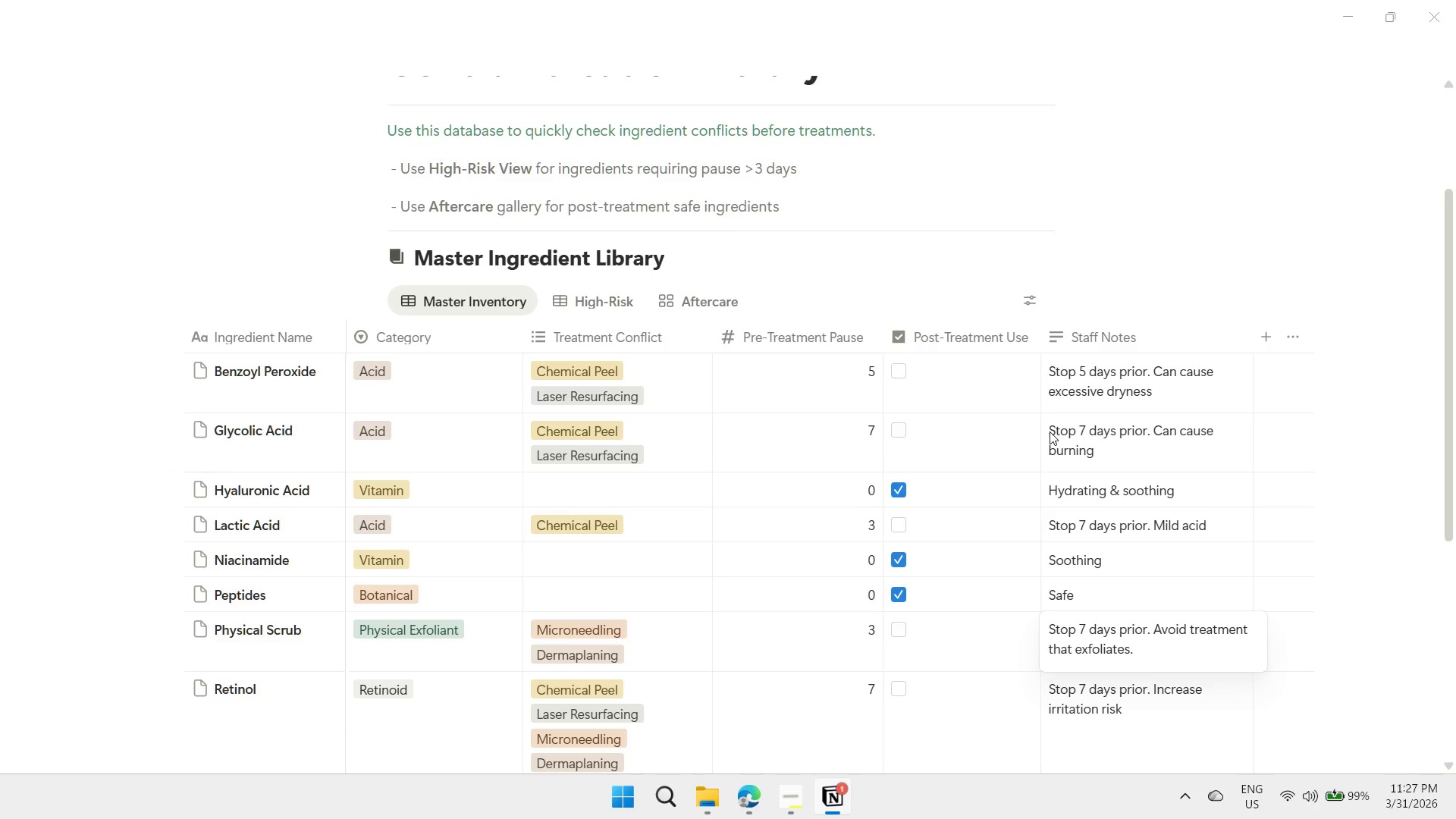 
key(Enter)
 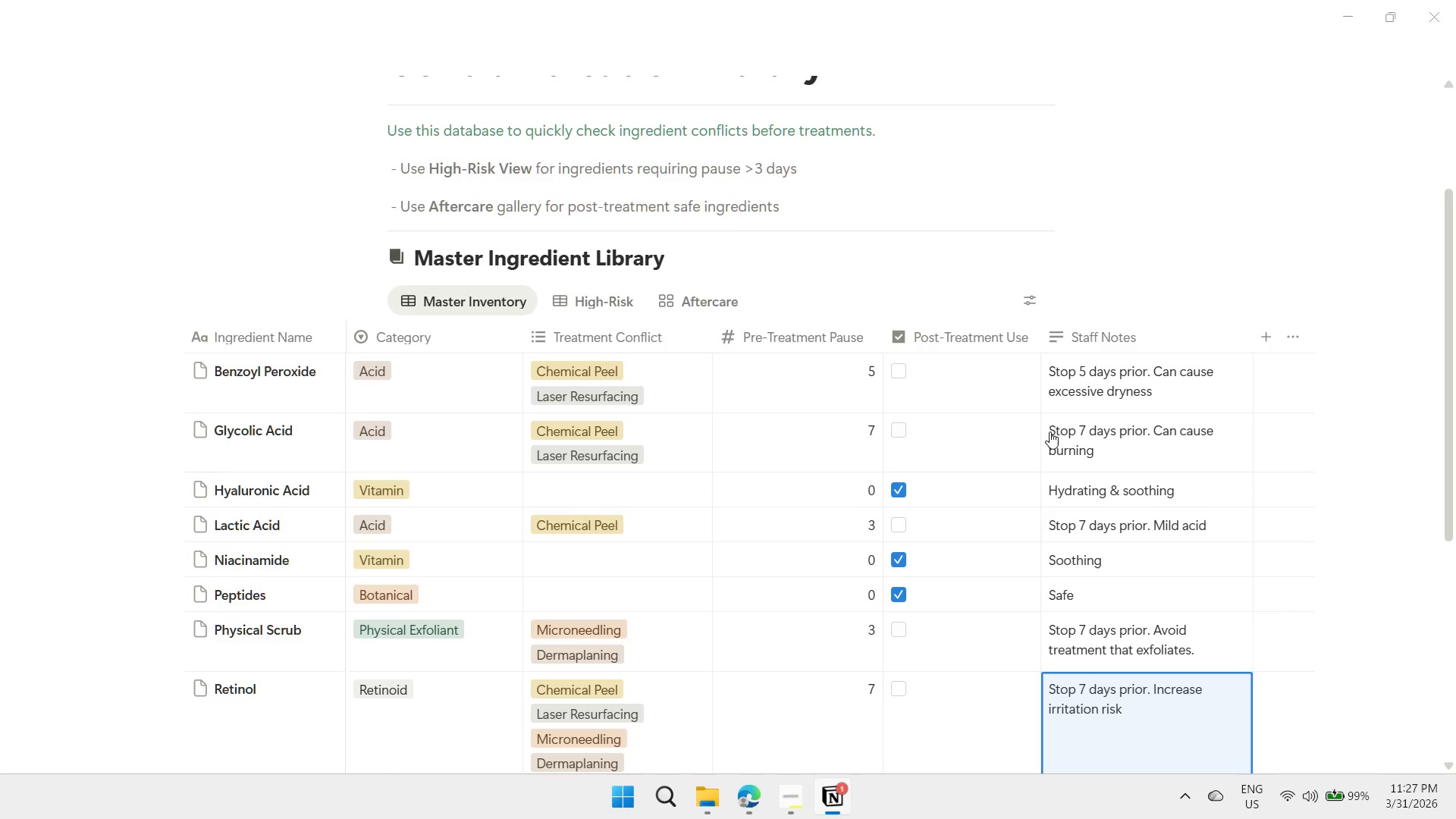 
key(ArrowUp)
 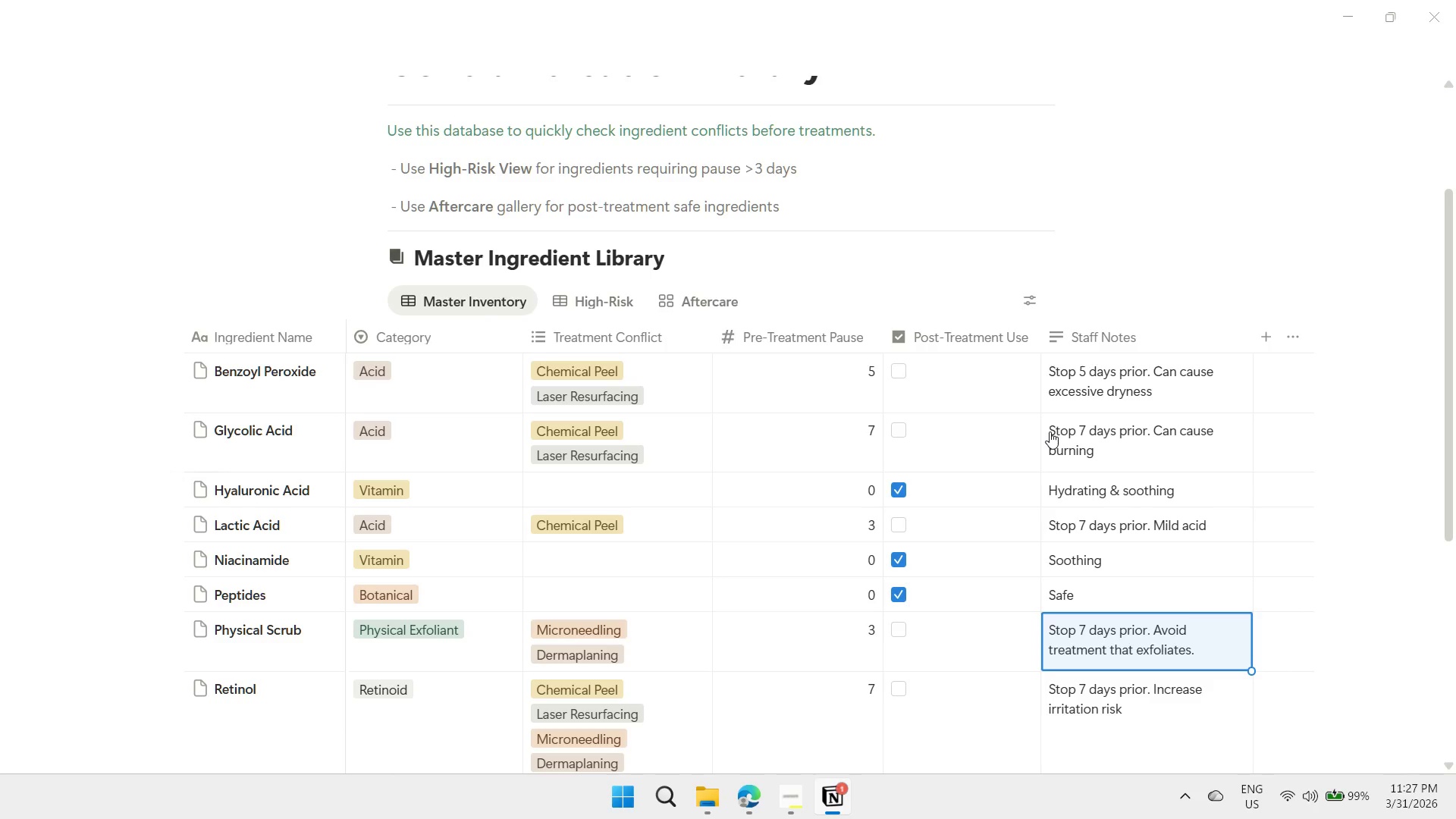 
key(F2)
 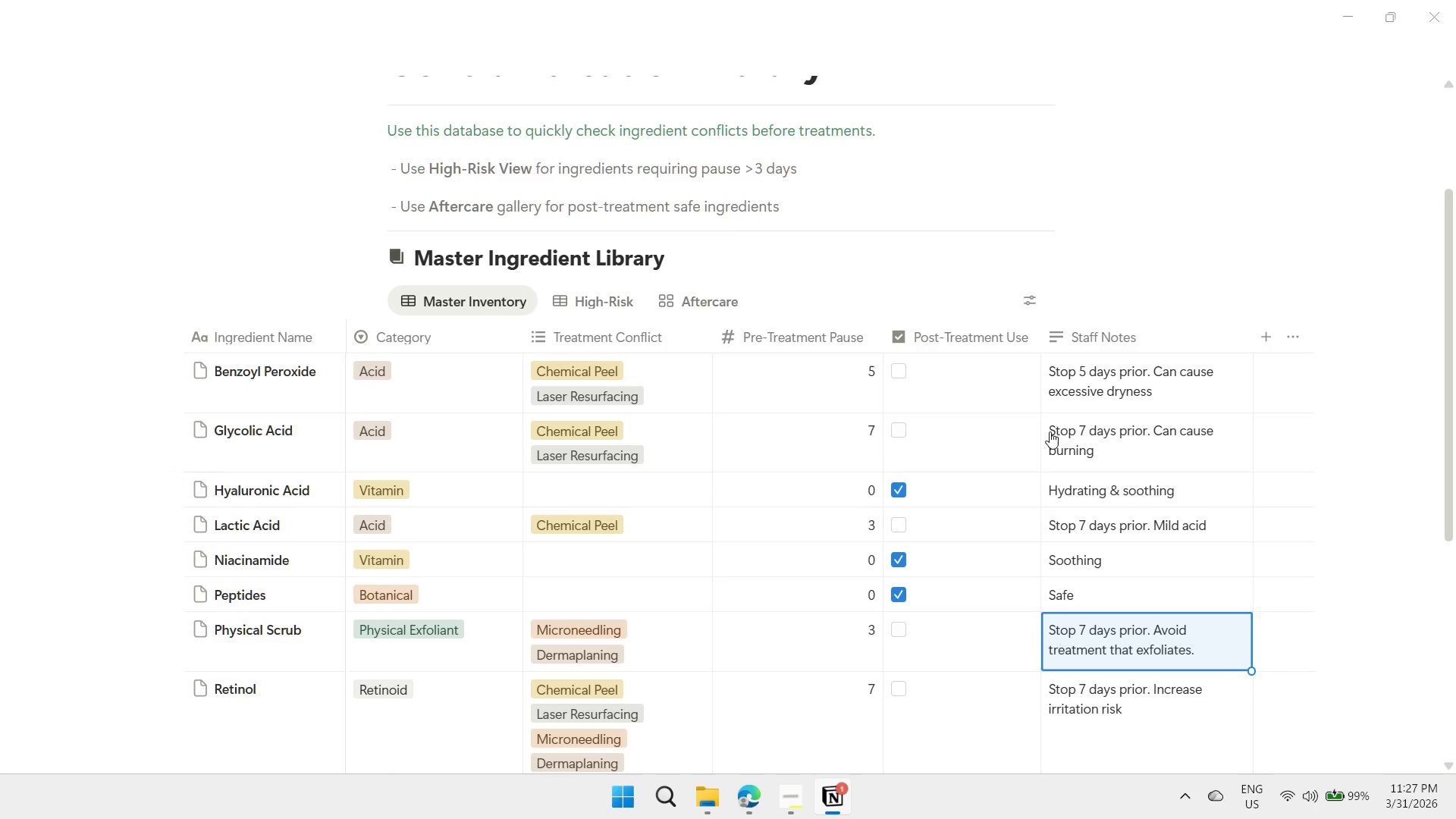 
key(Enter)
 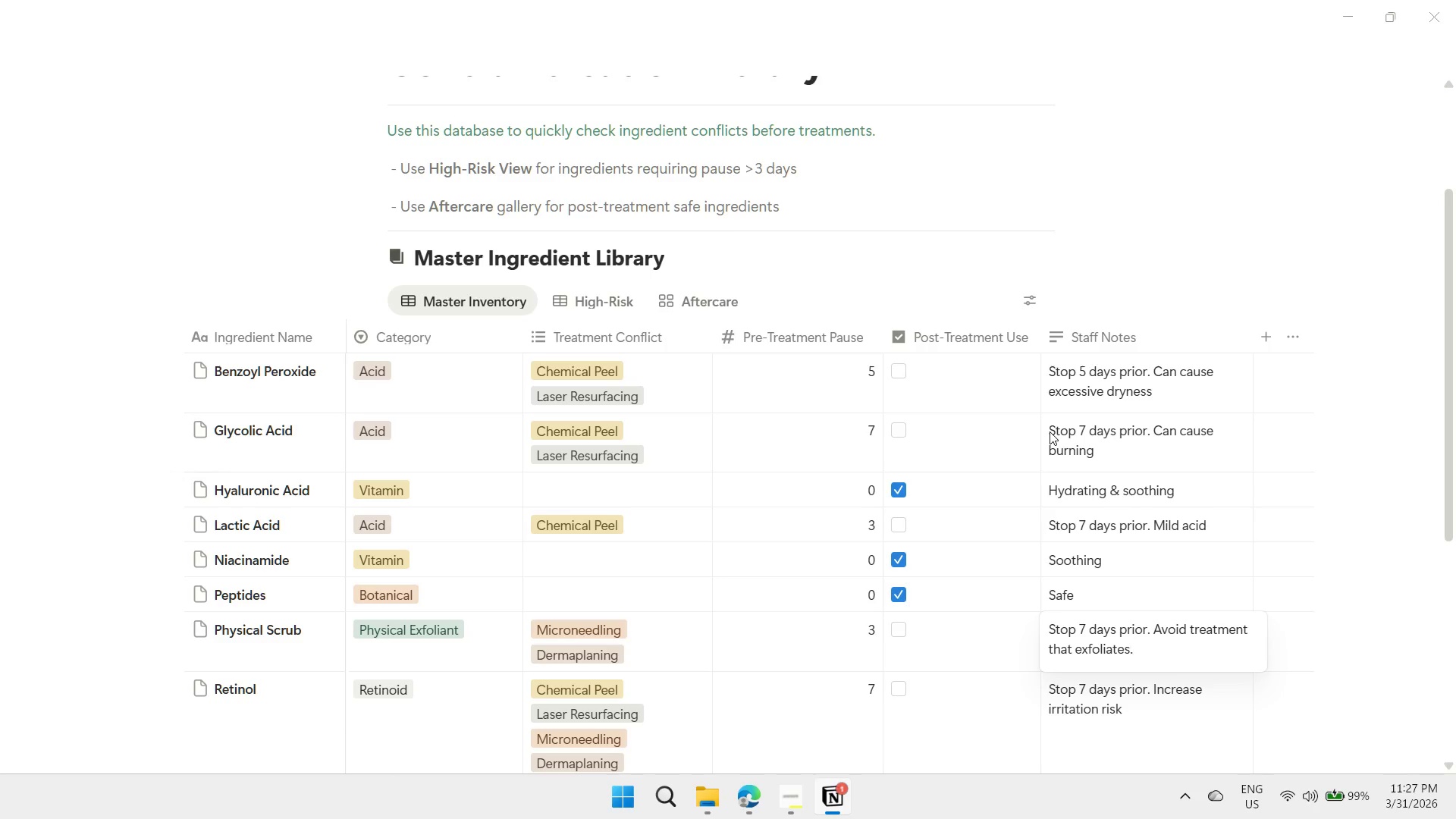 
key(ArrowUp)
 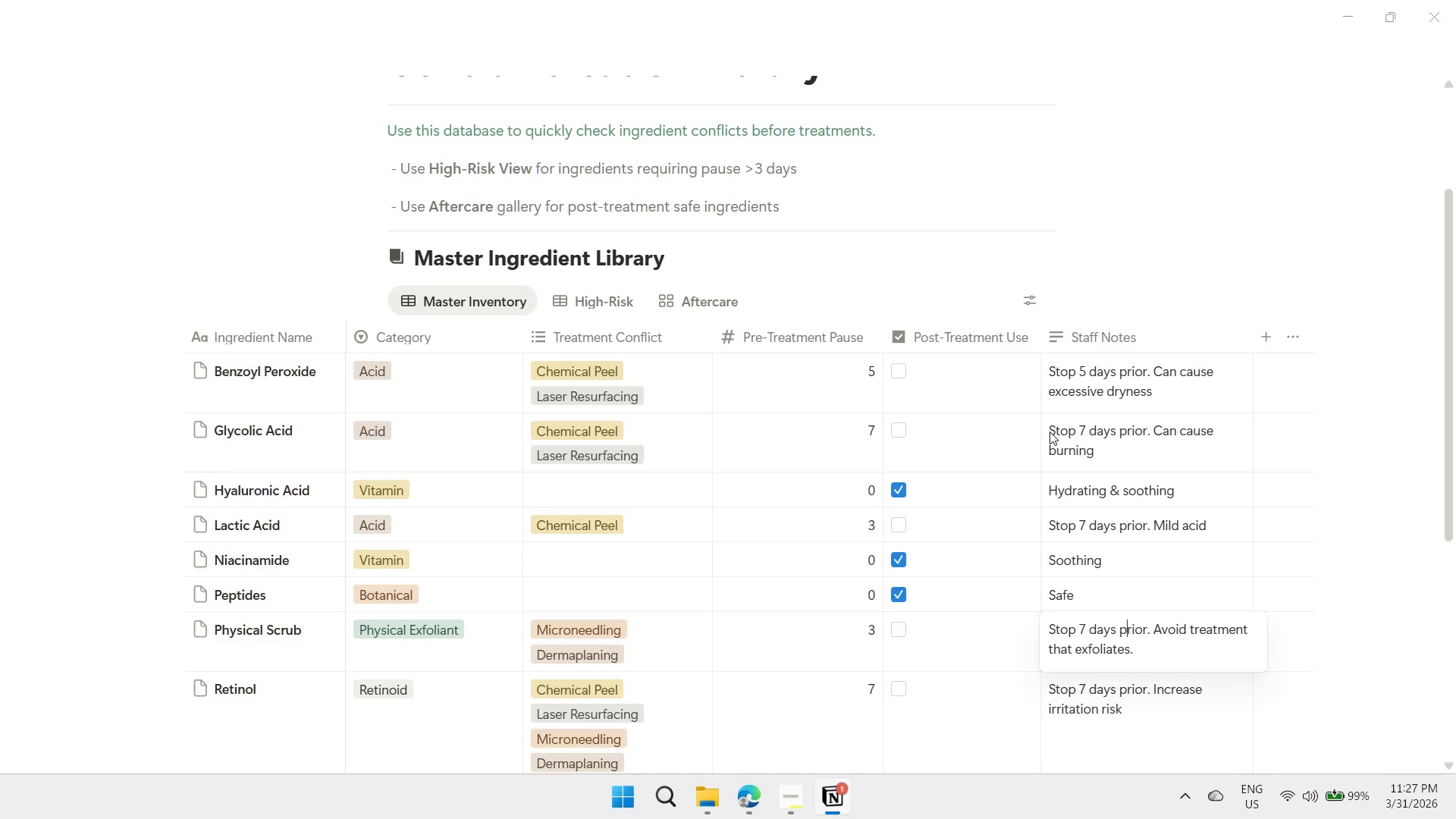 
key(ArrowLeft)
 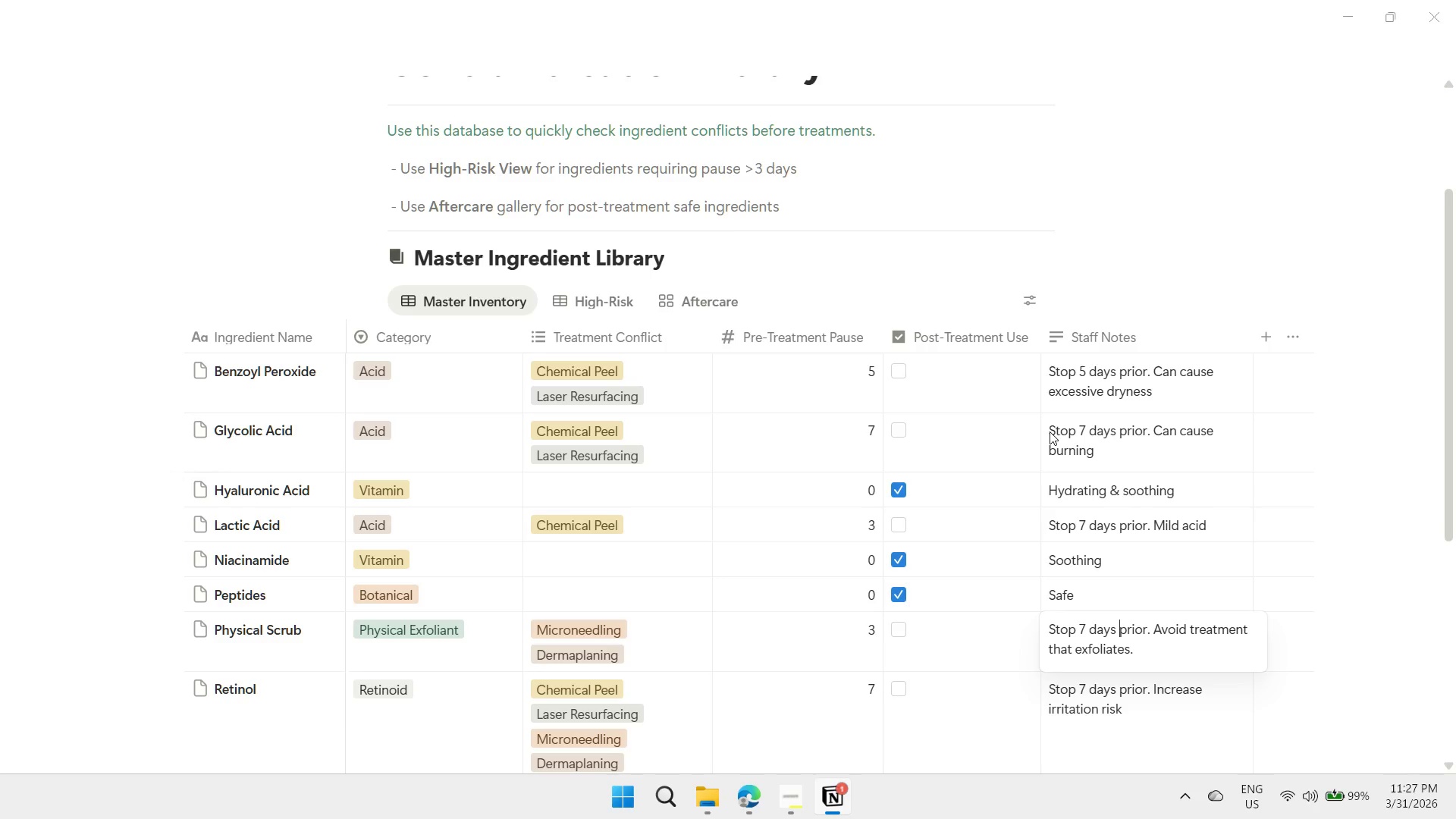 
hold_key(key=ArrowLeft, duration=0.77)
 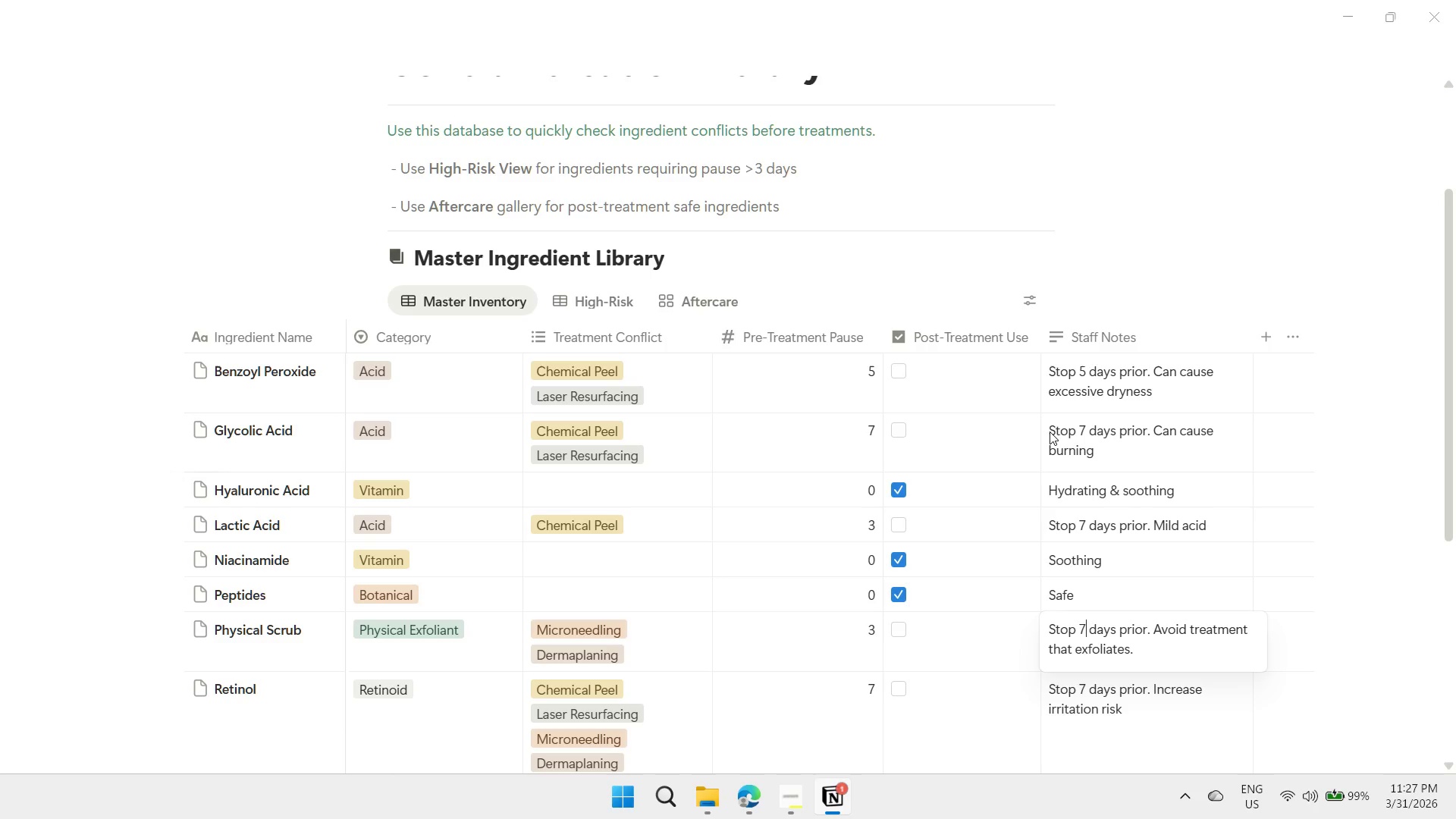 
key(ArrowRight)
 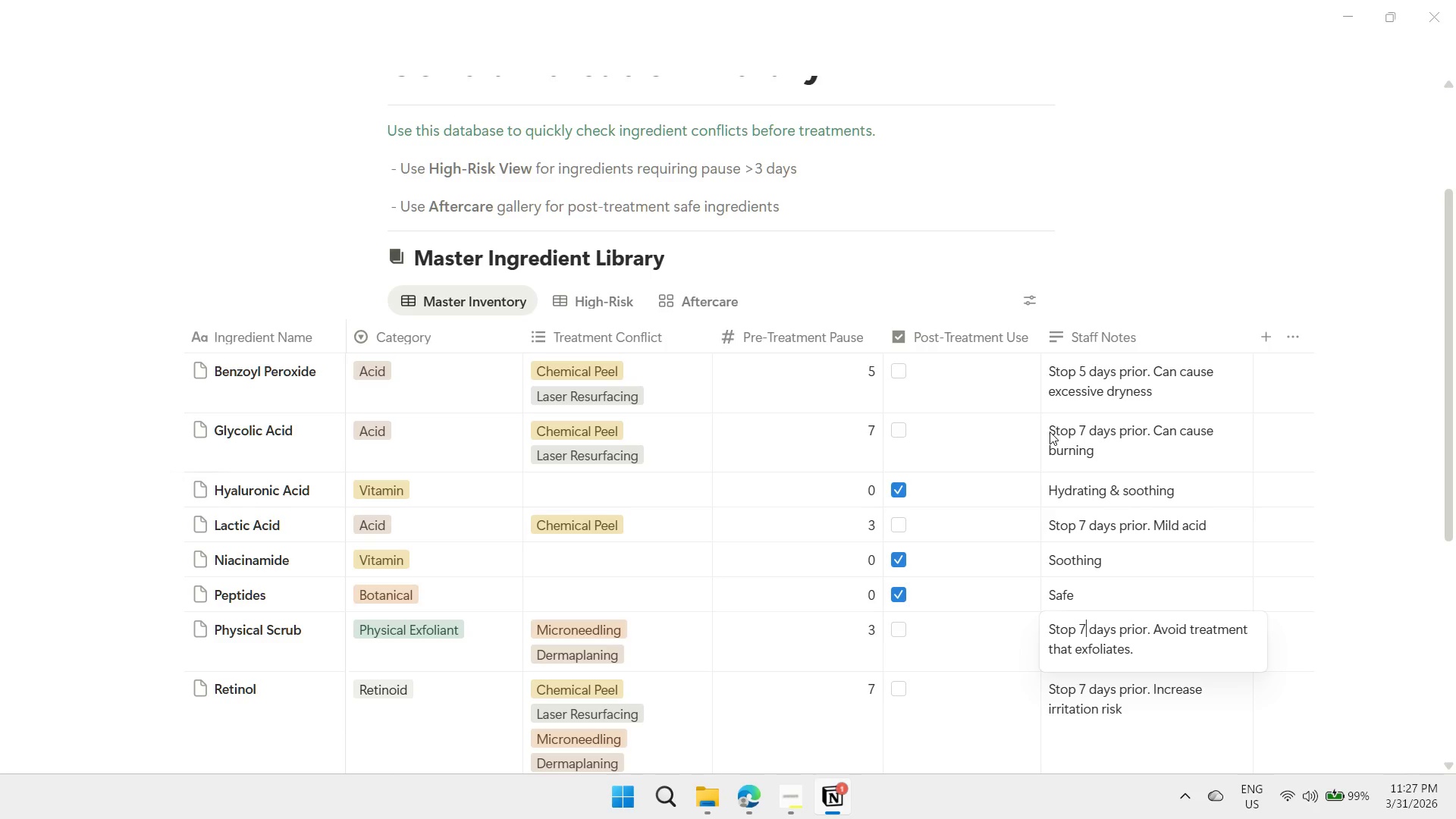 
key(Backspace)
 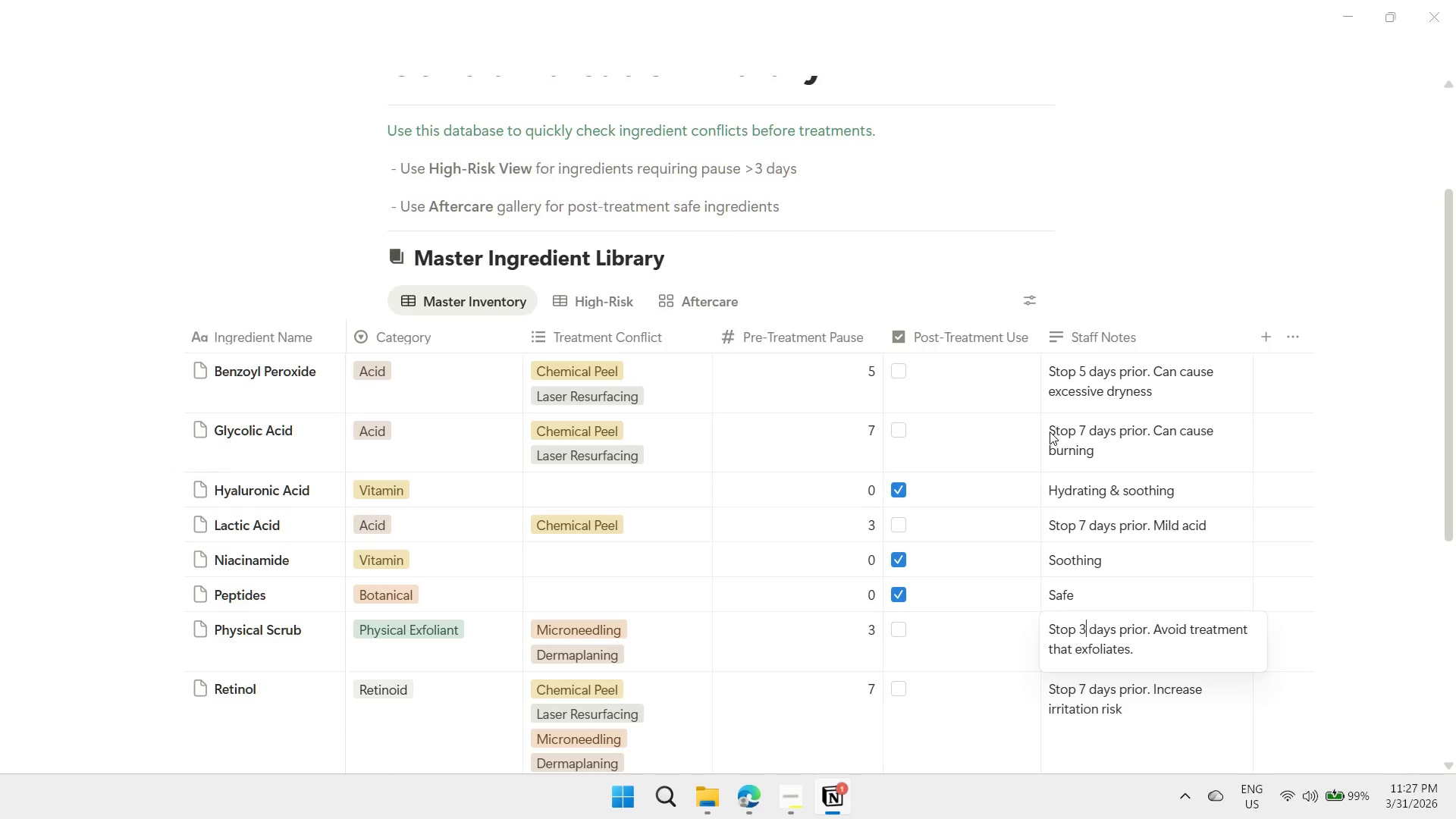 
key(3)
 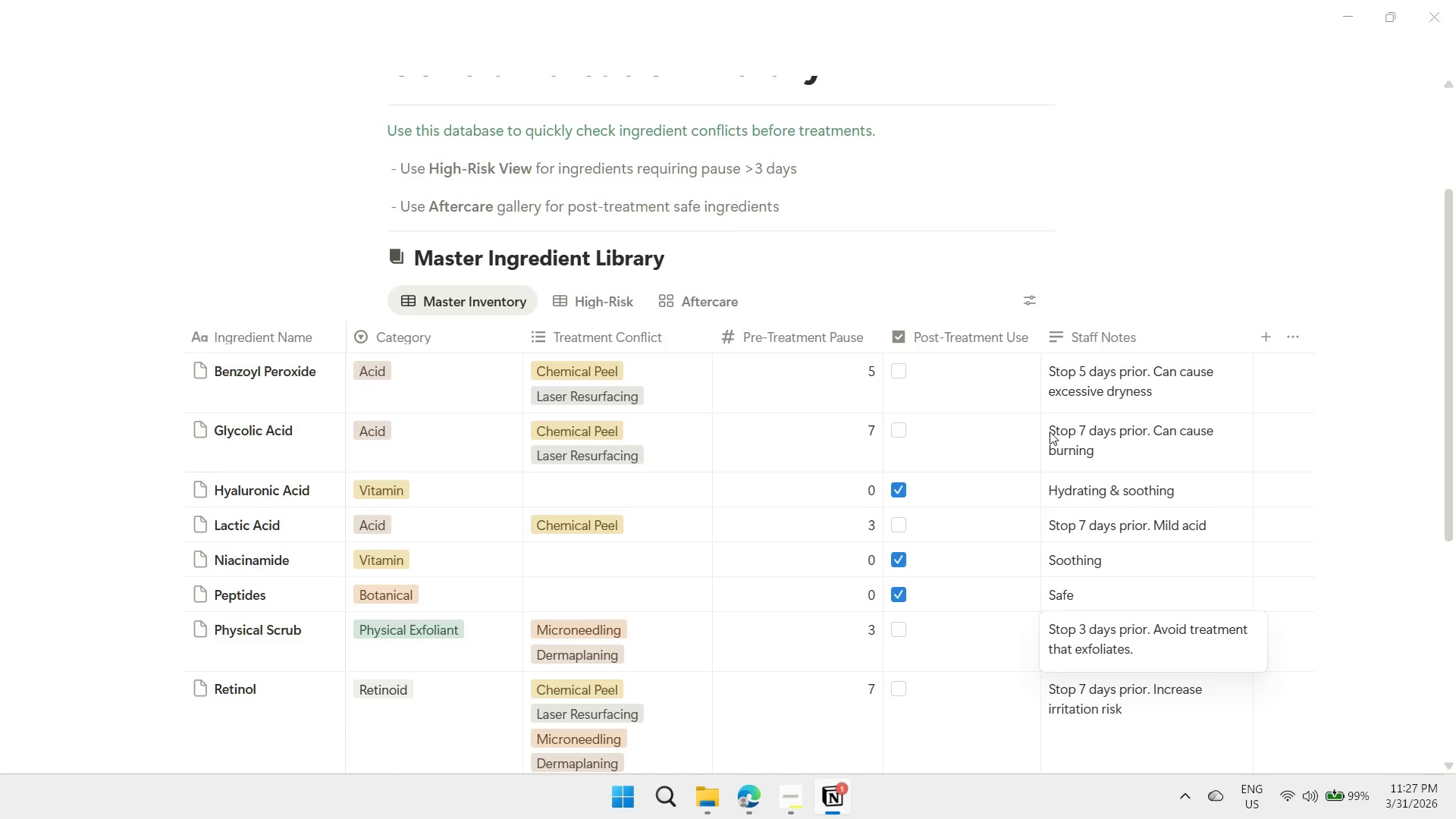 
key(Enter)
 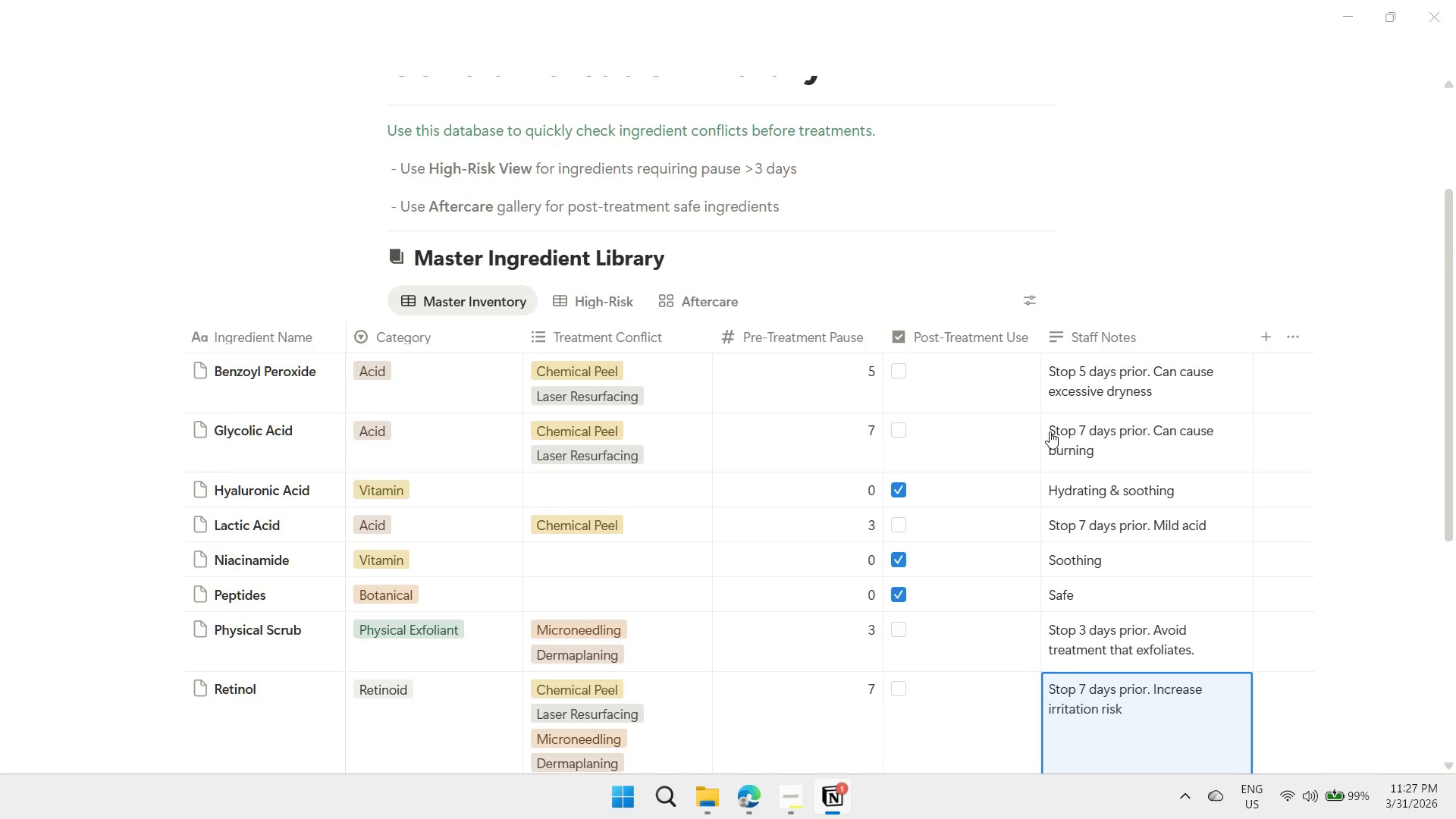 
key(ArrowDown)
 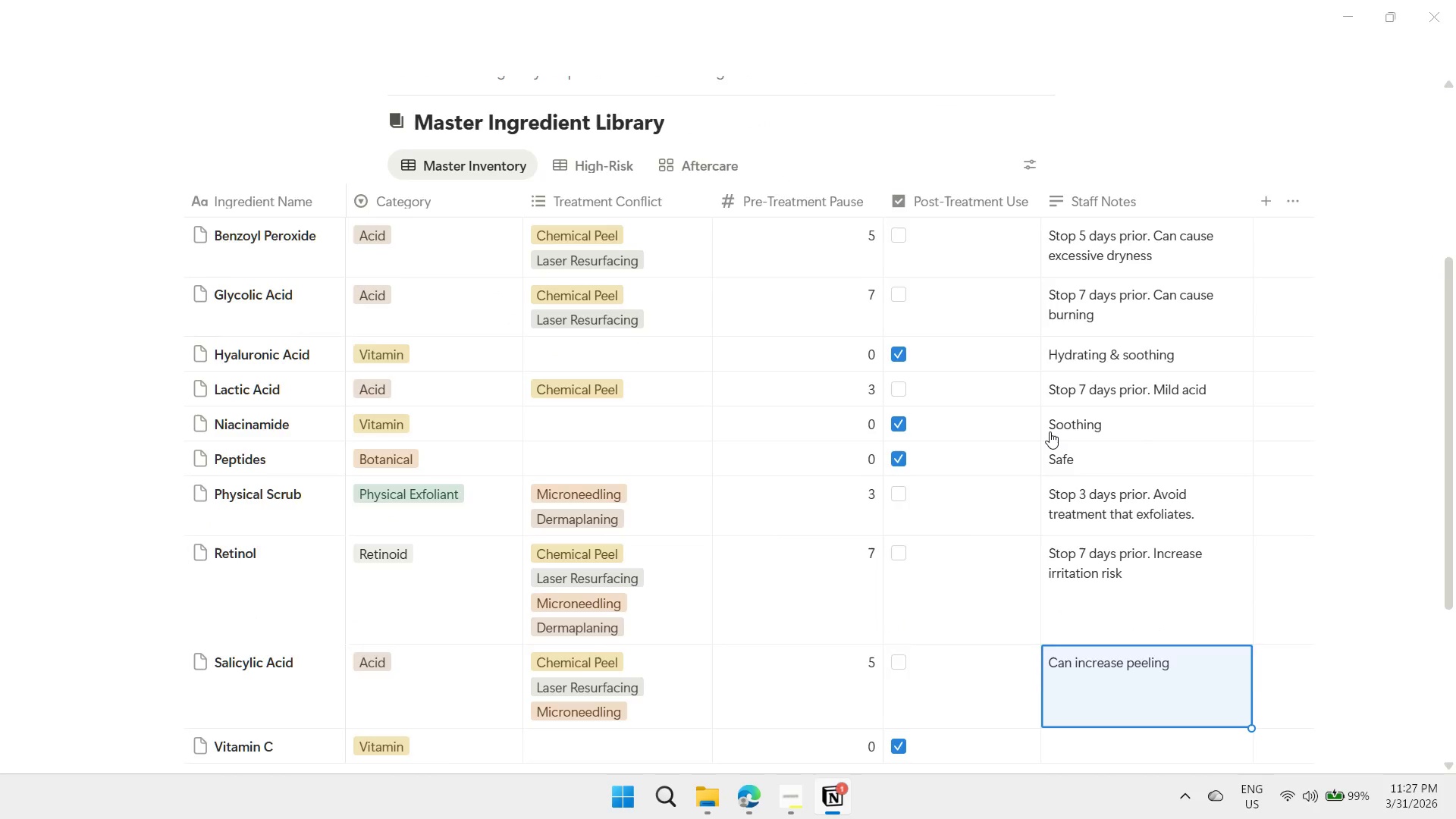 
key(ArrowDown)
 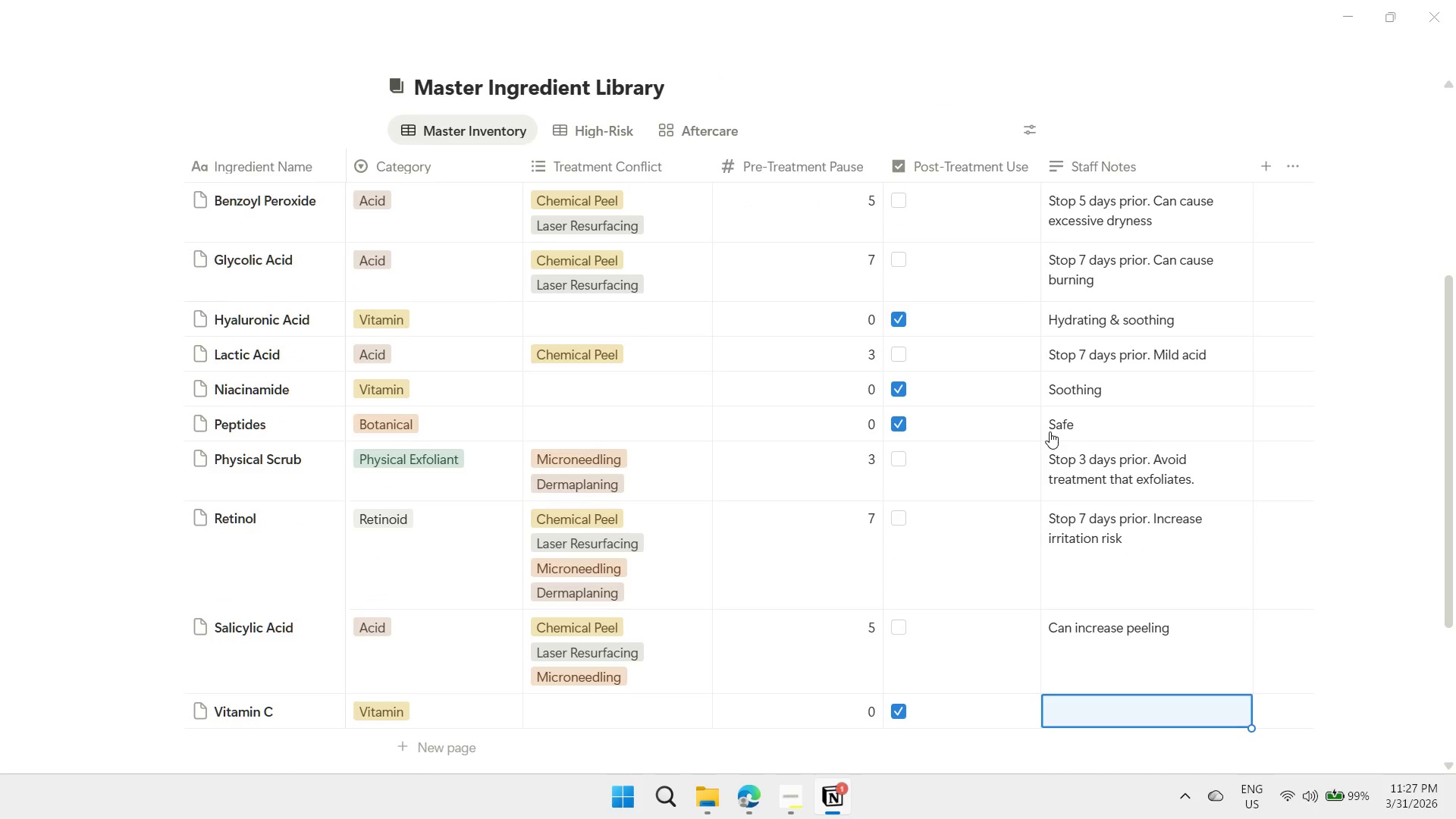 
key(ArrowUp)
 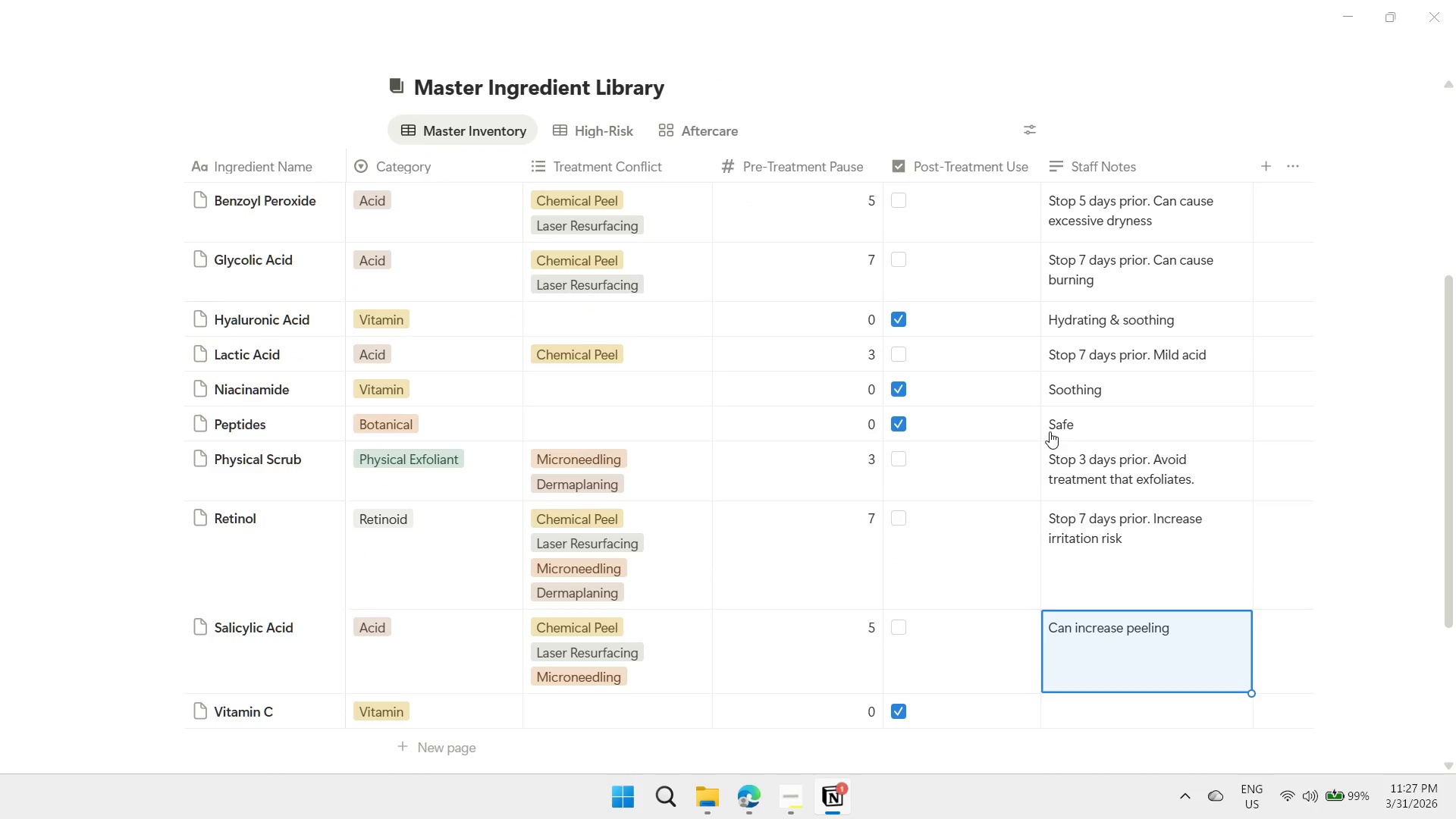 
hold_key(key=ArrowUp, duration=0.62)
 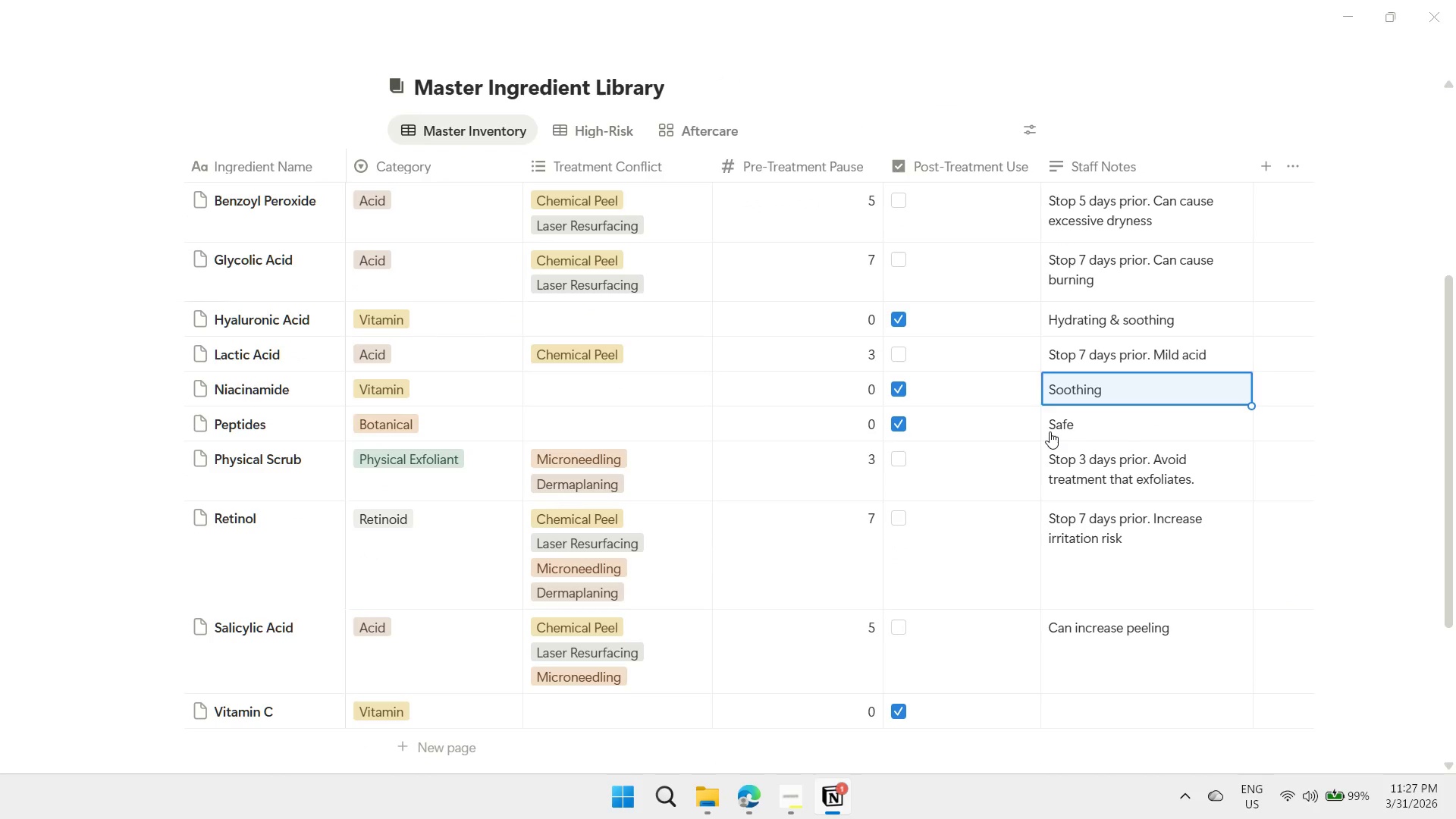 
key(ArrowUp)
 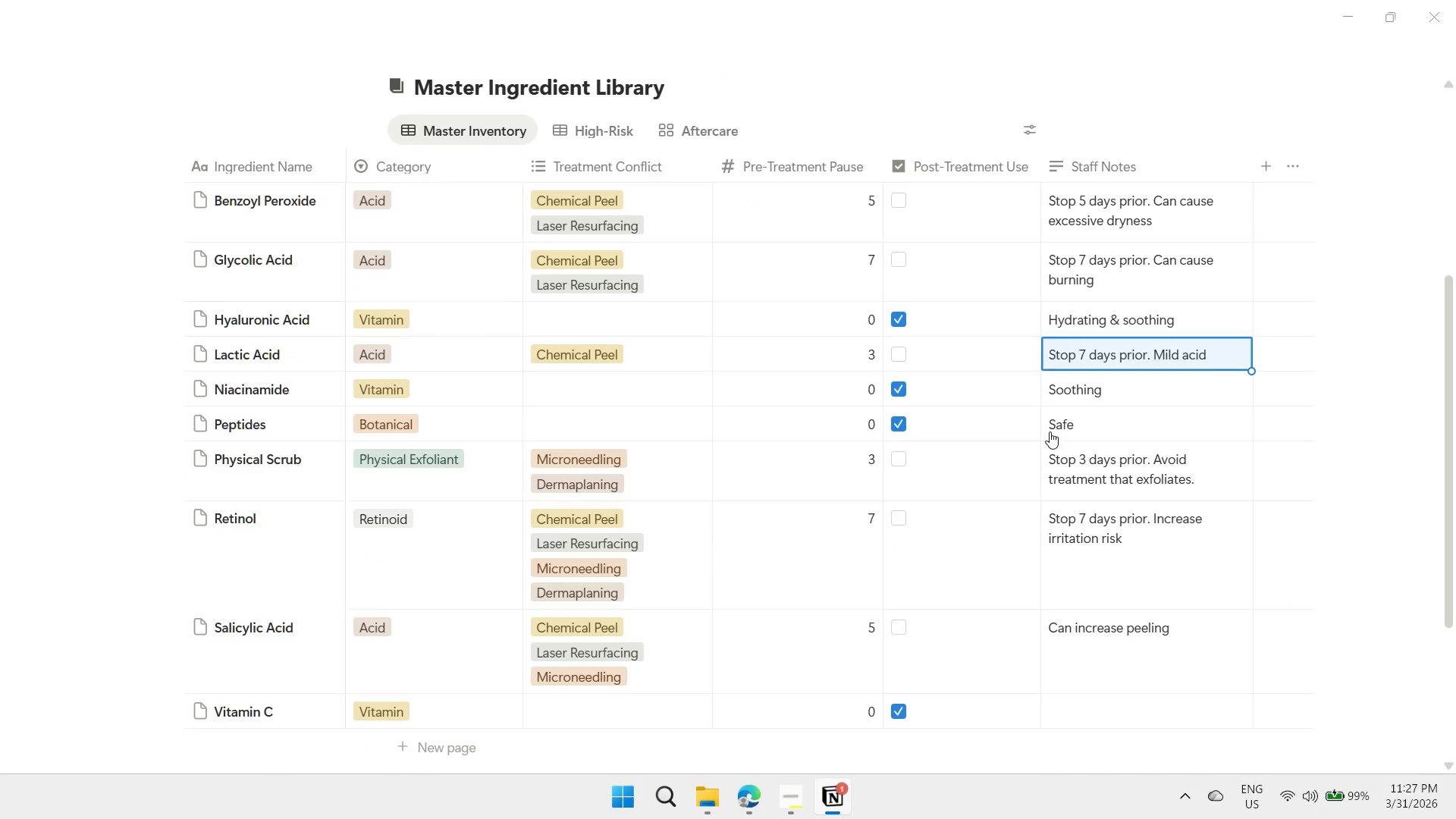 
key(Enter)
 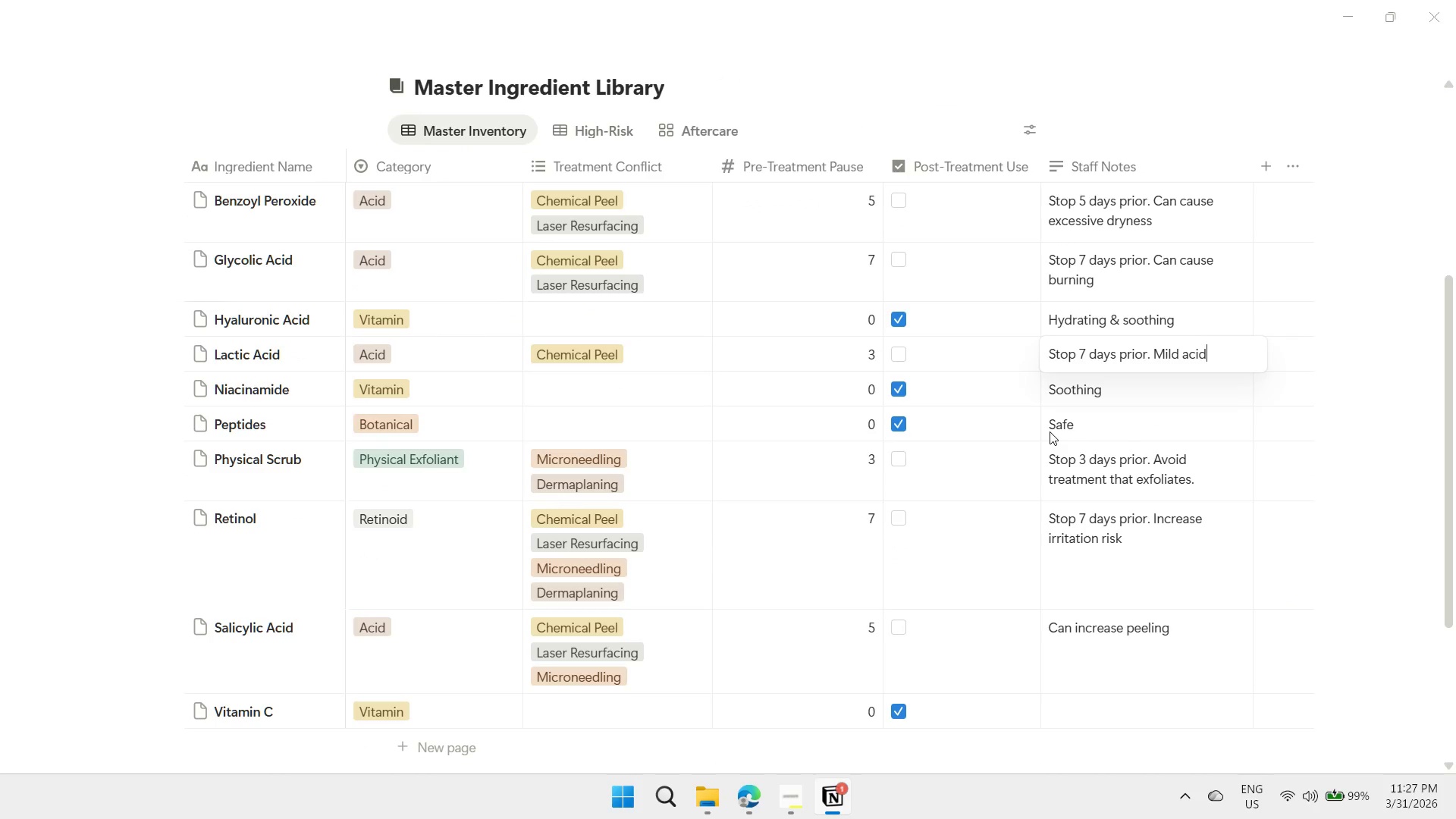 
hold_key(key=ArrowLeft, duration=1.25)
 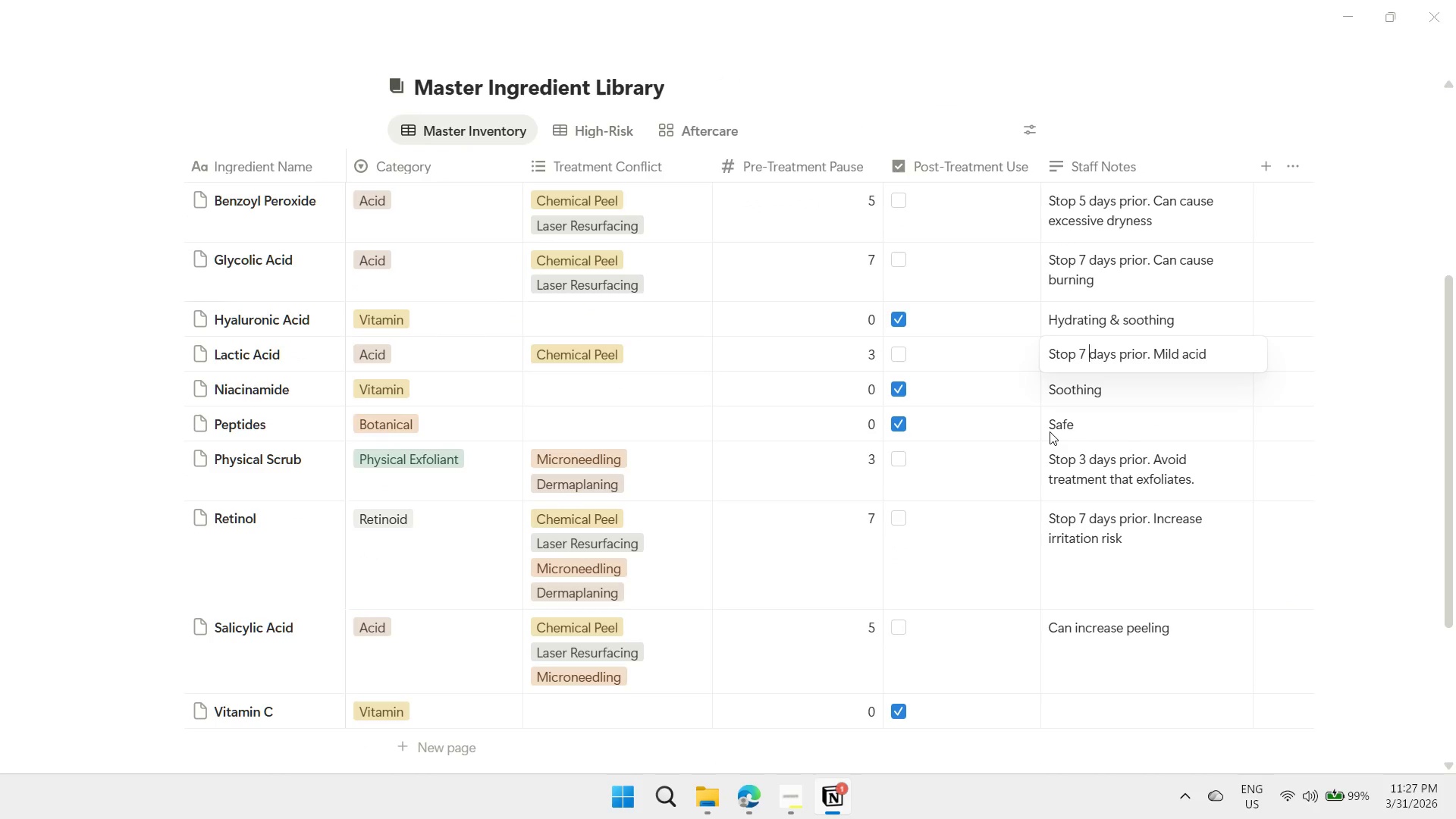 
key(ArrowLeft)
 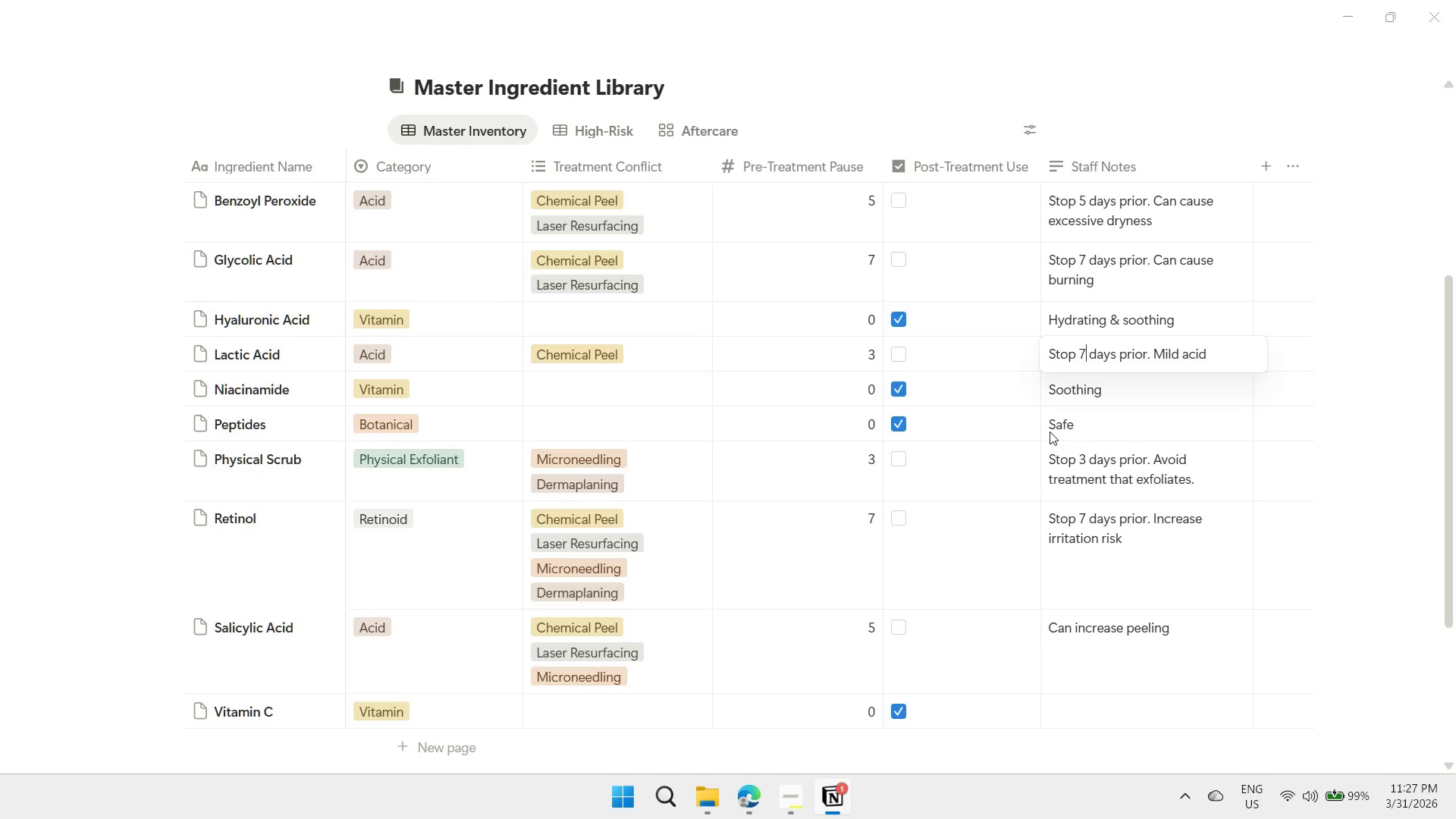 
key(ArrowLeft)
 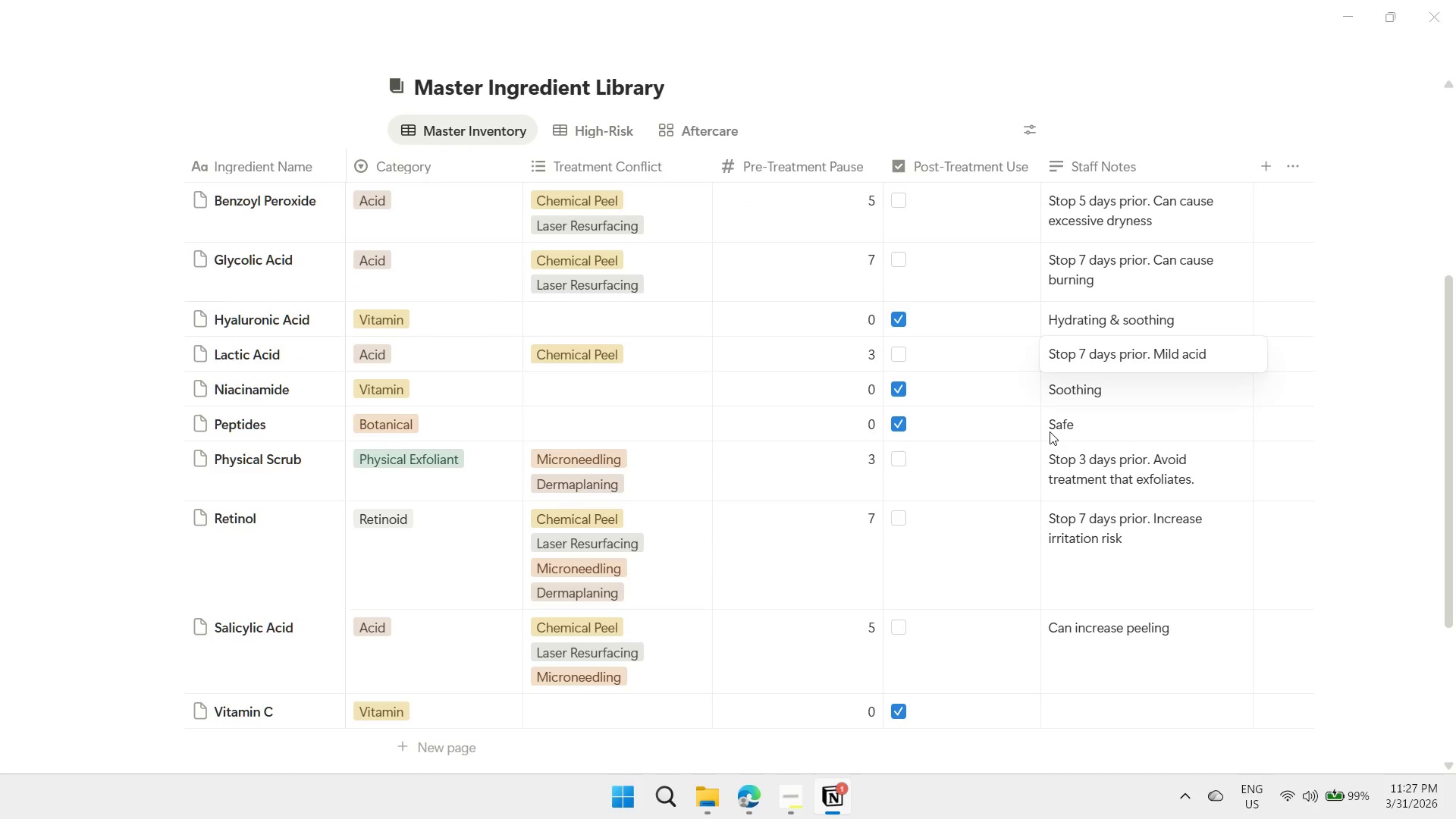 
key(Backspace)
 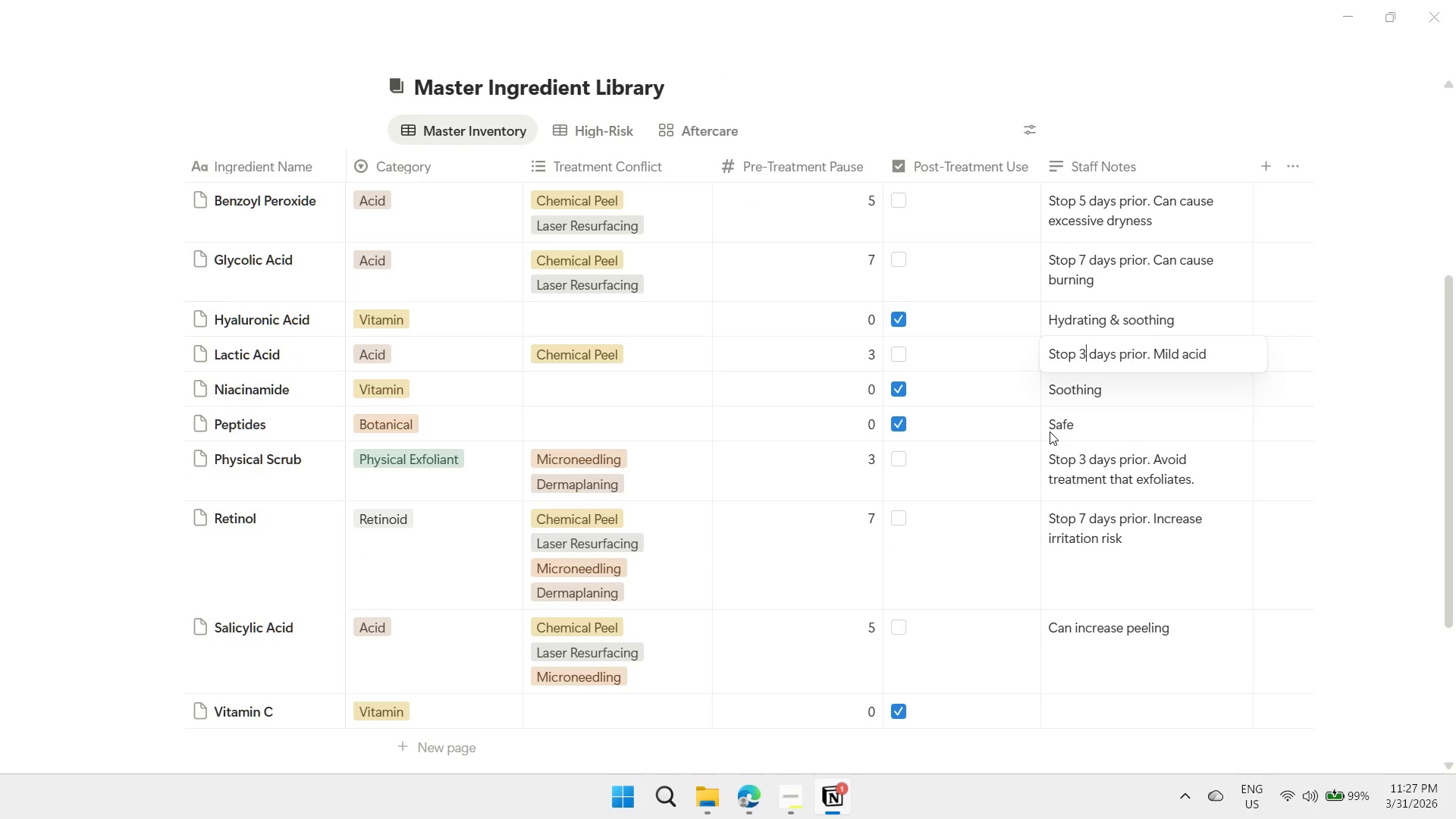 
key(3)
 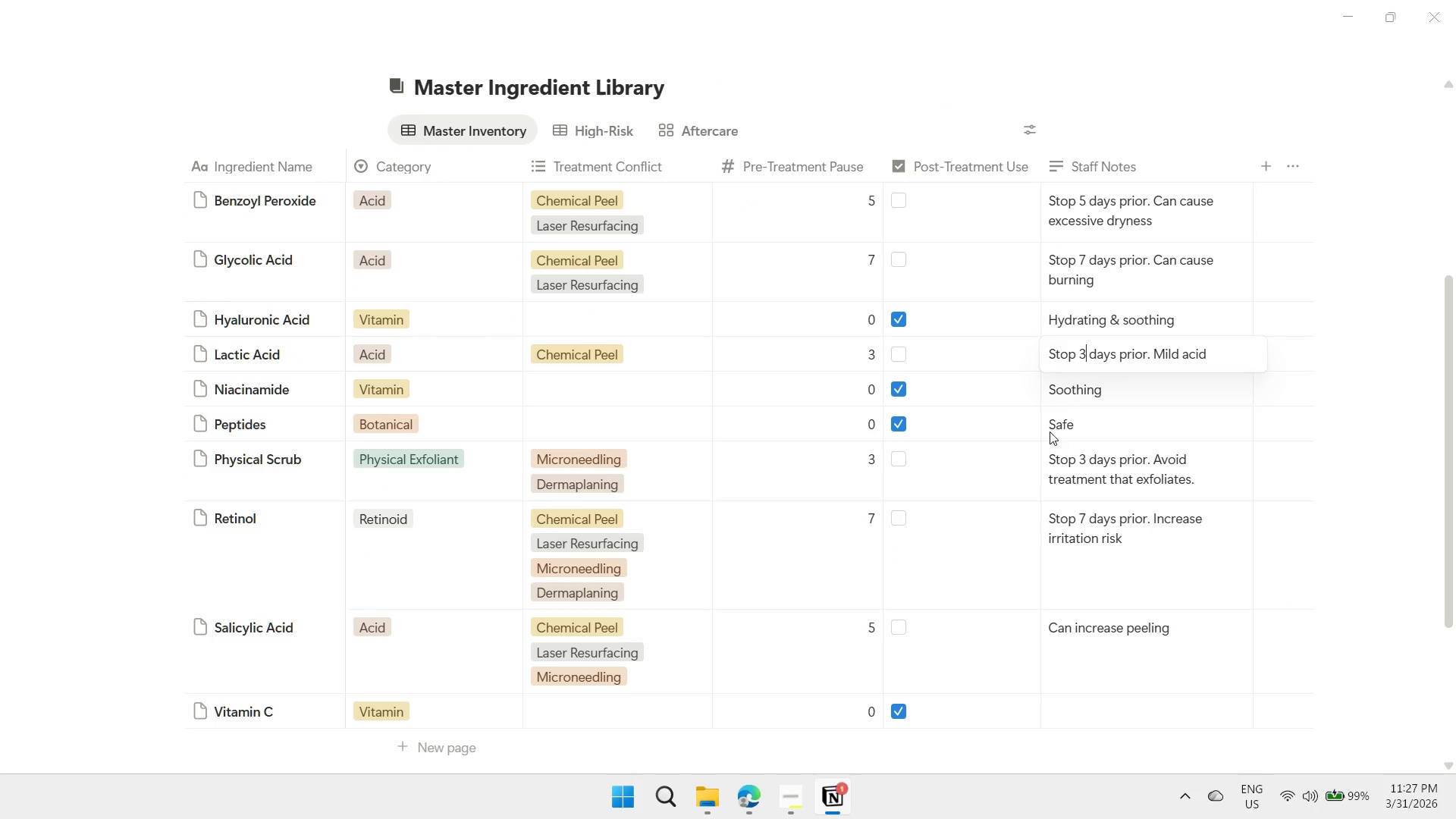 
key(Enter)
 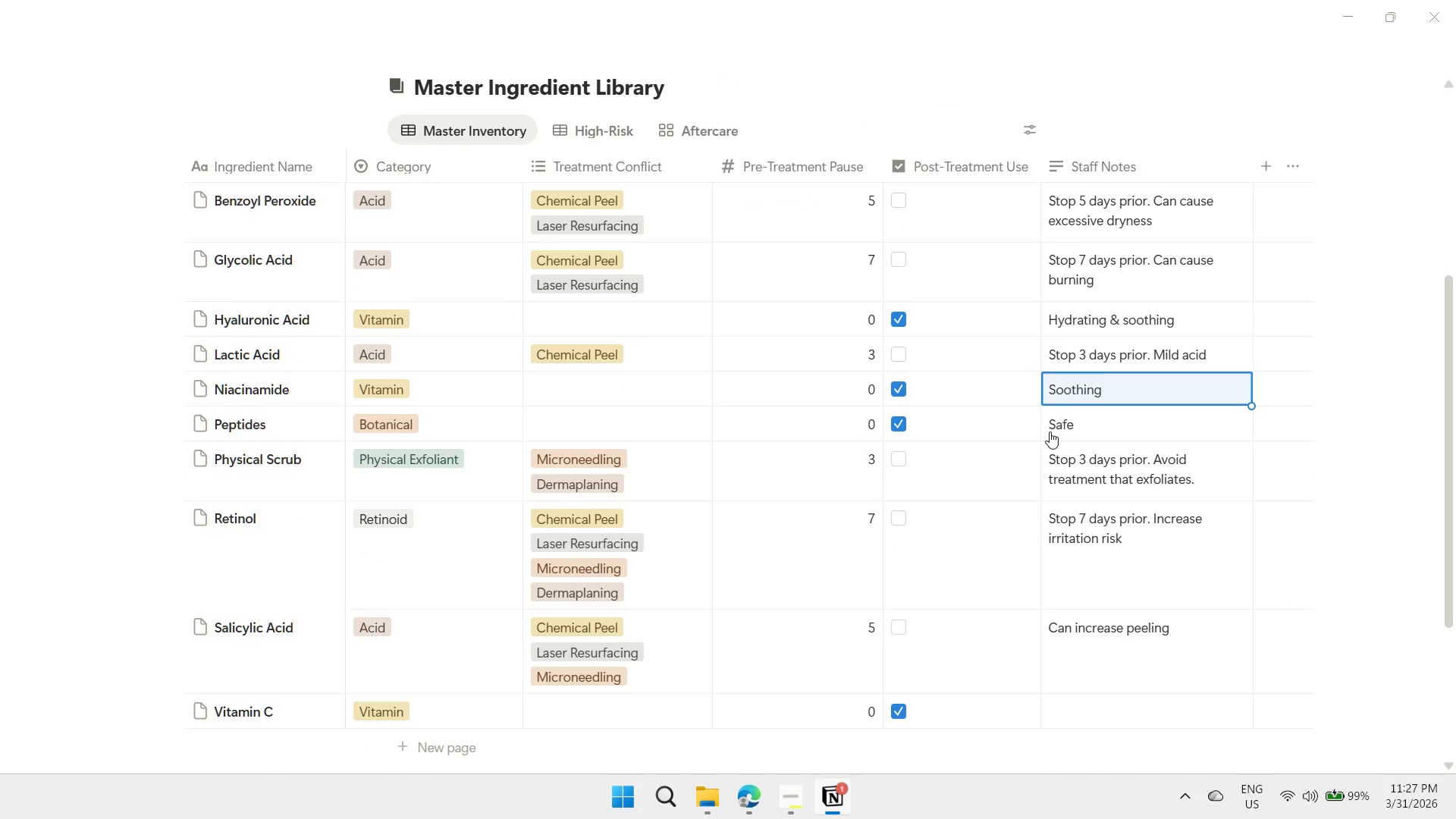 
key(ArrowDown)
 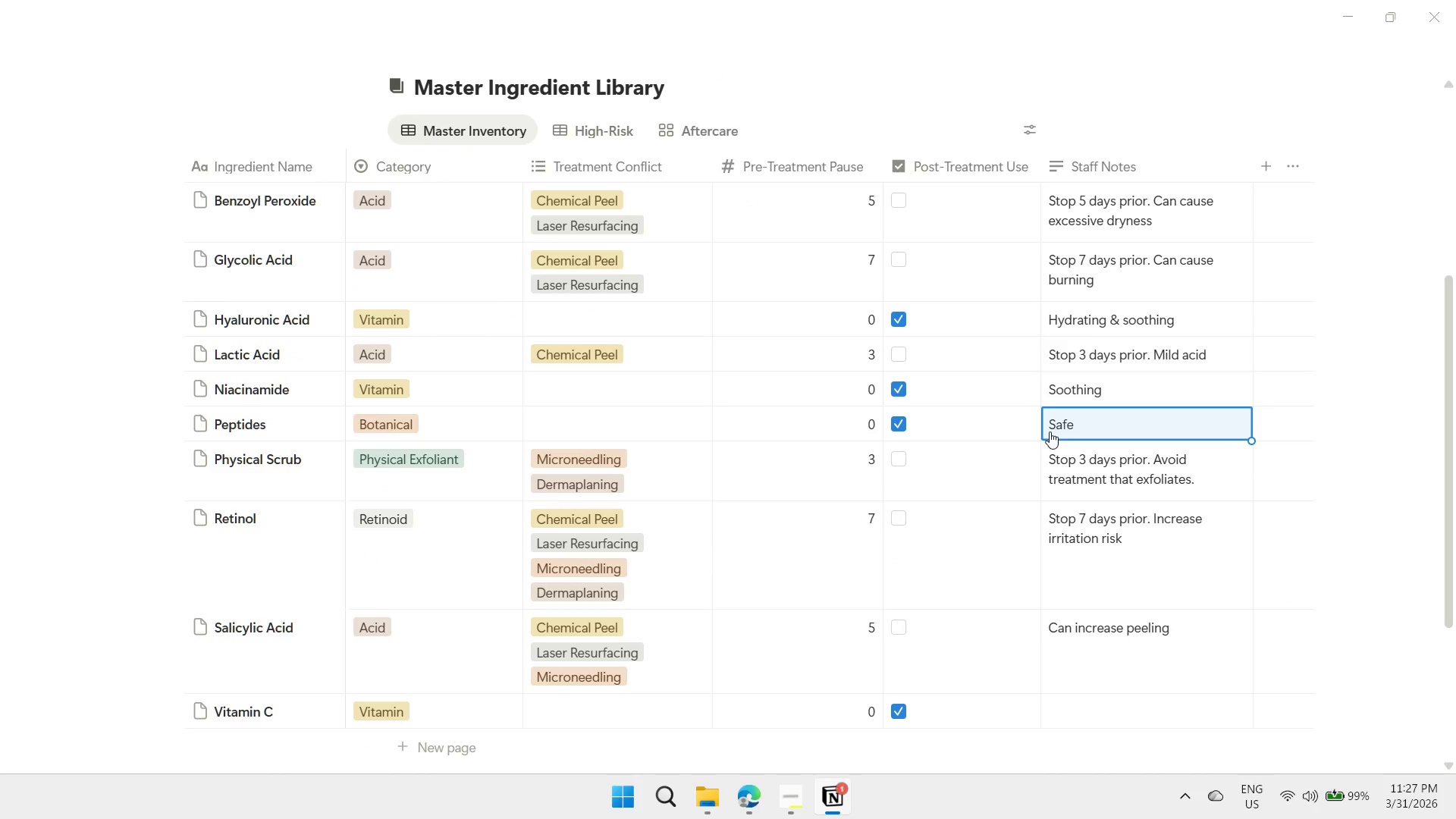 
key(ArrowDown)
 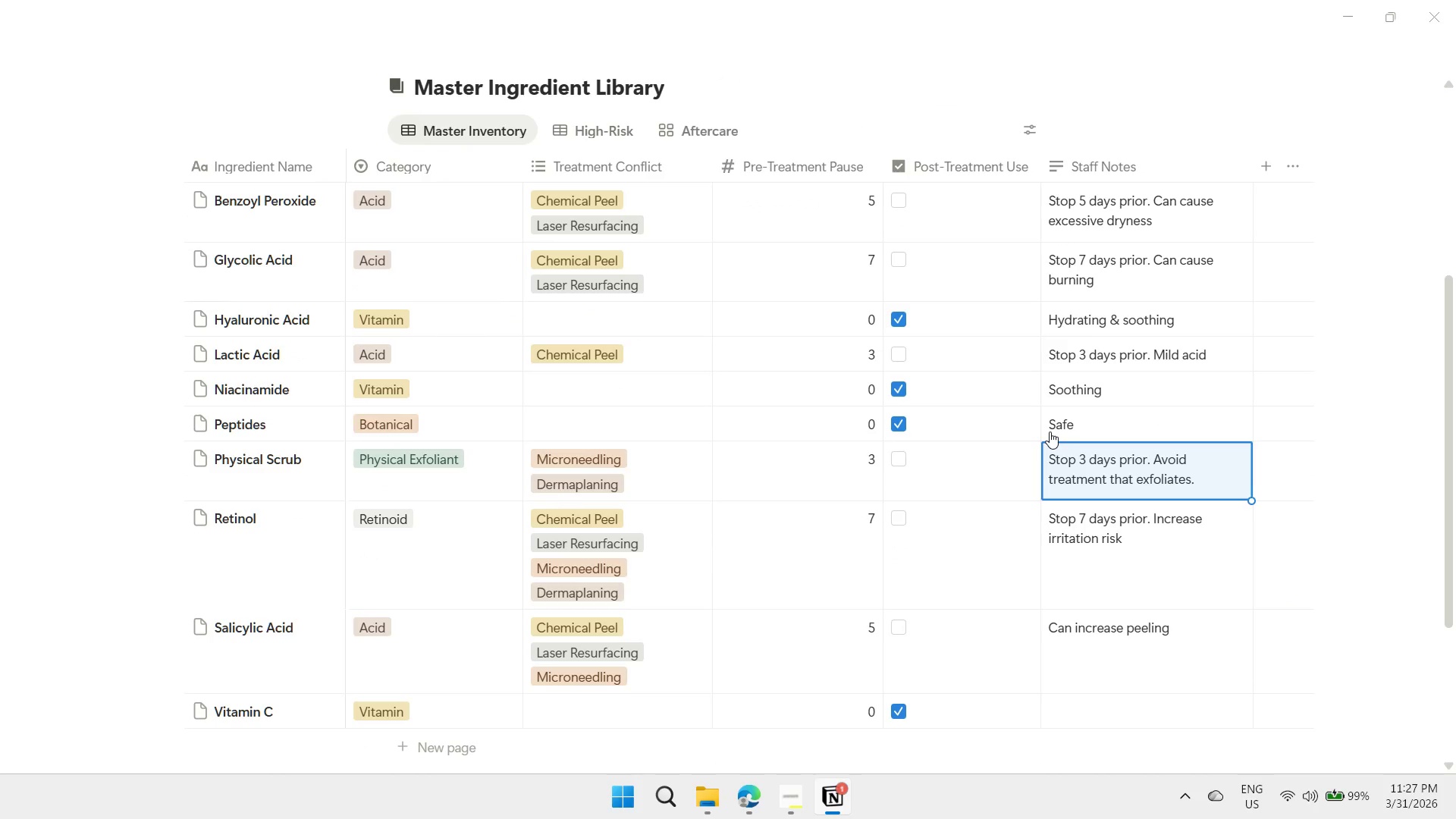 
key(ArrowDown)
 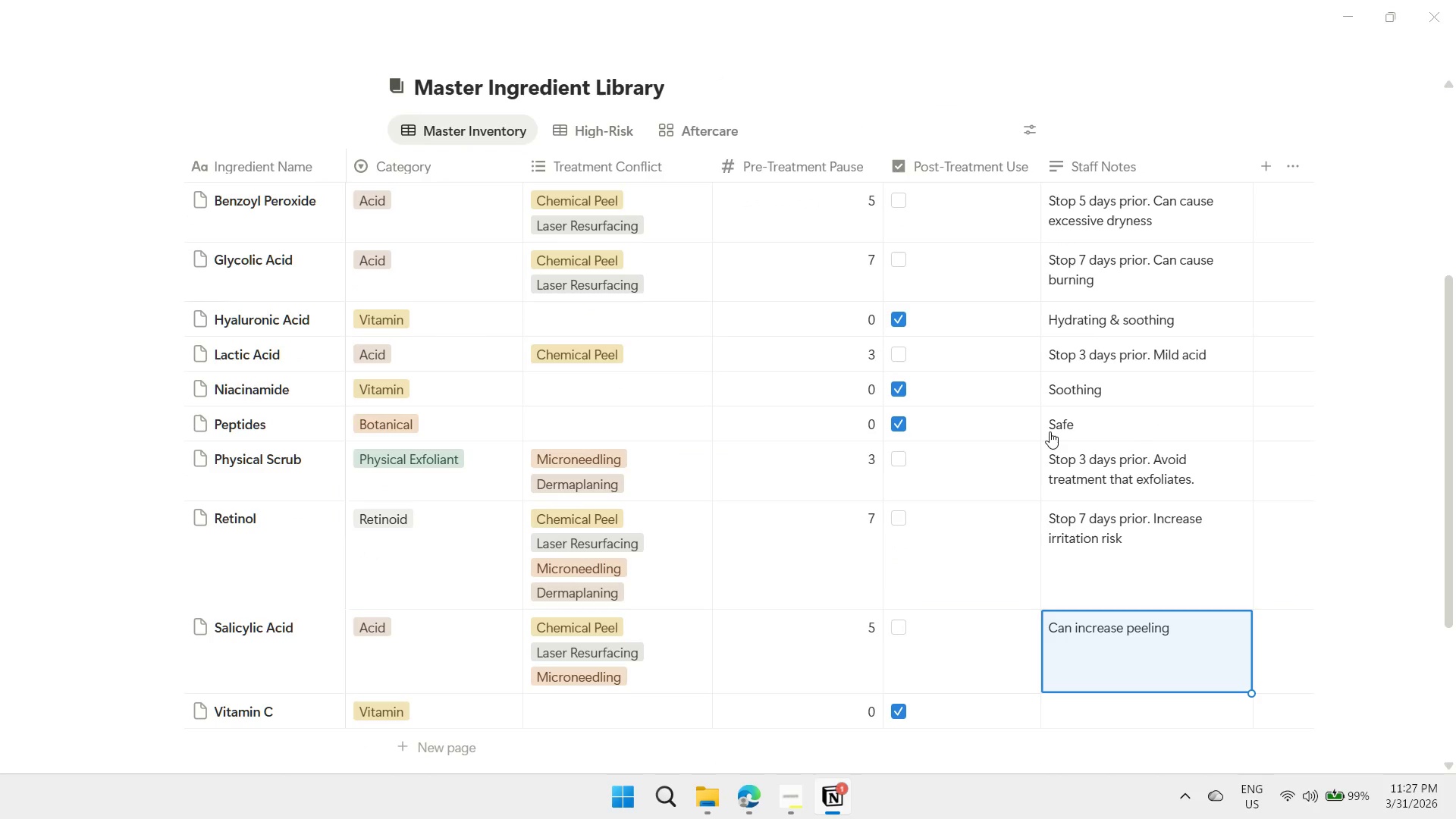 
key(ArrowDown)
 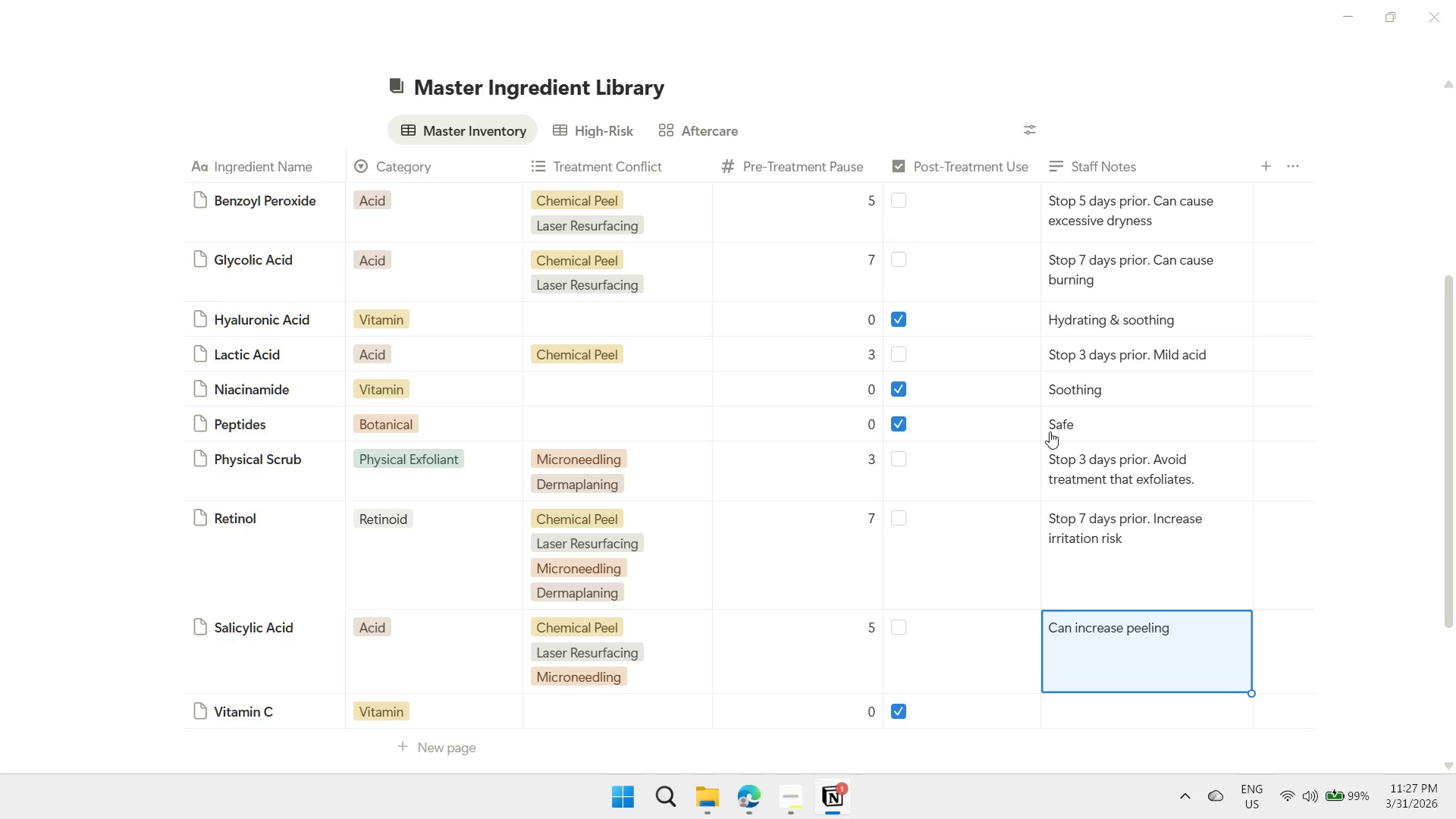 
key(Enter)
 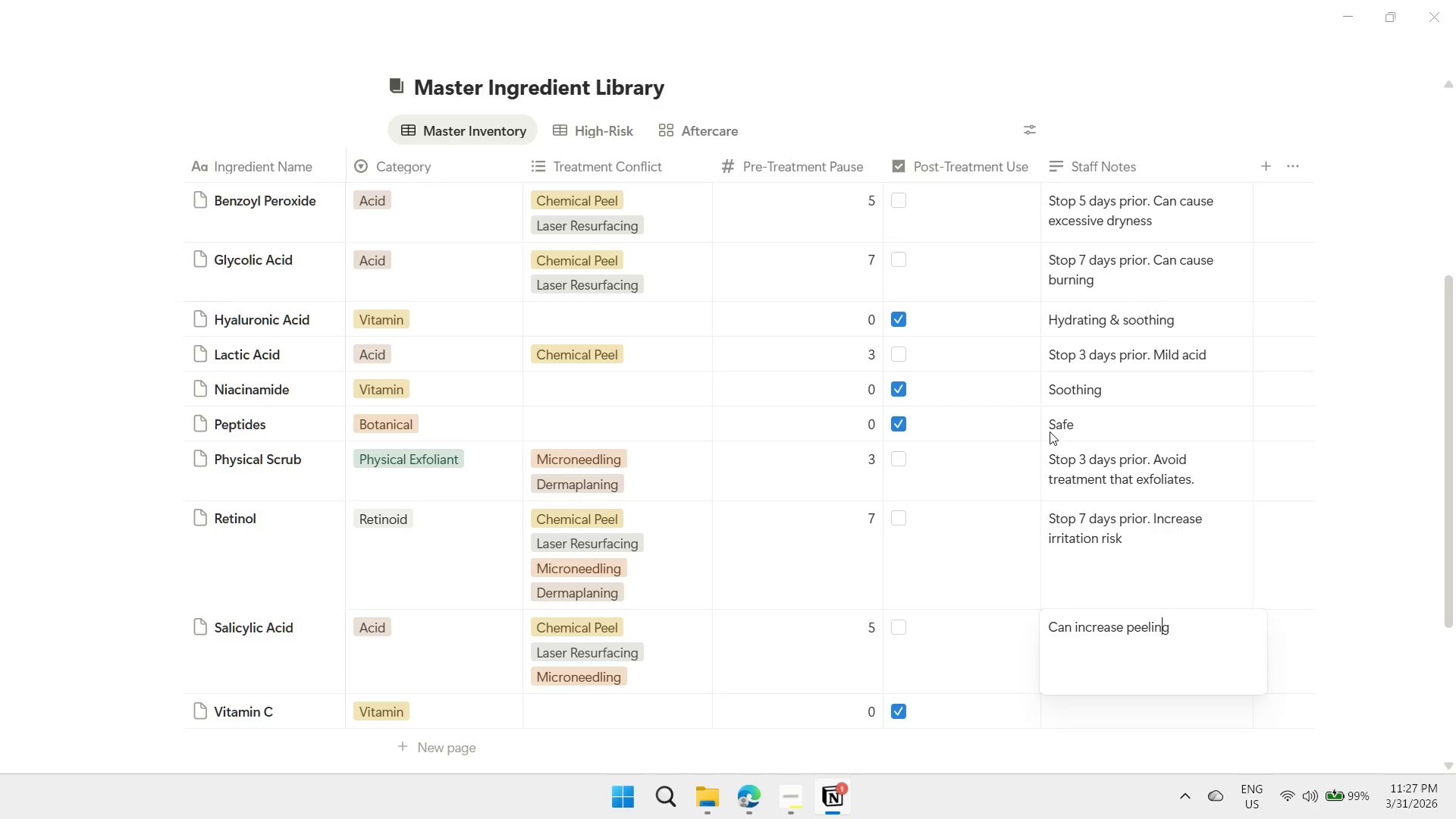 
hold_key(key=ArrowLeft, duration=1.11)
 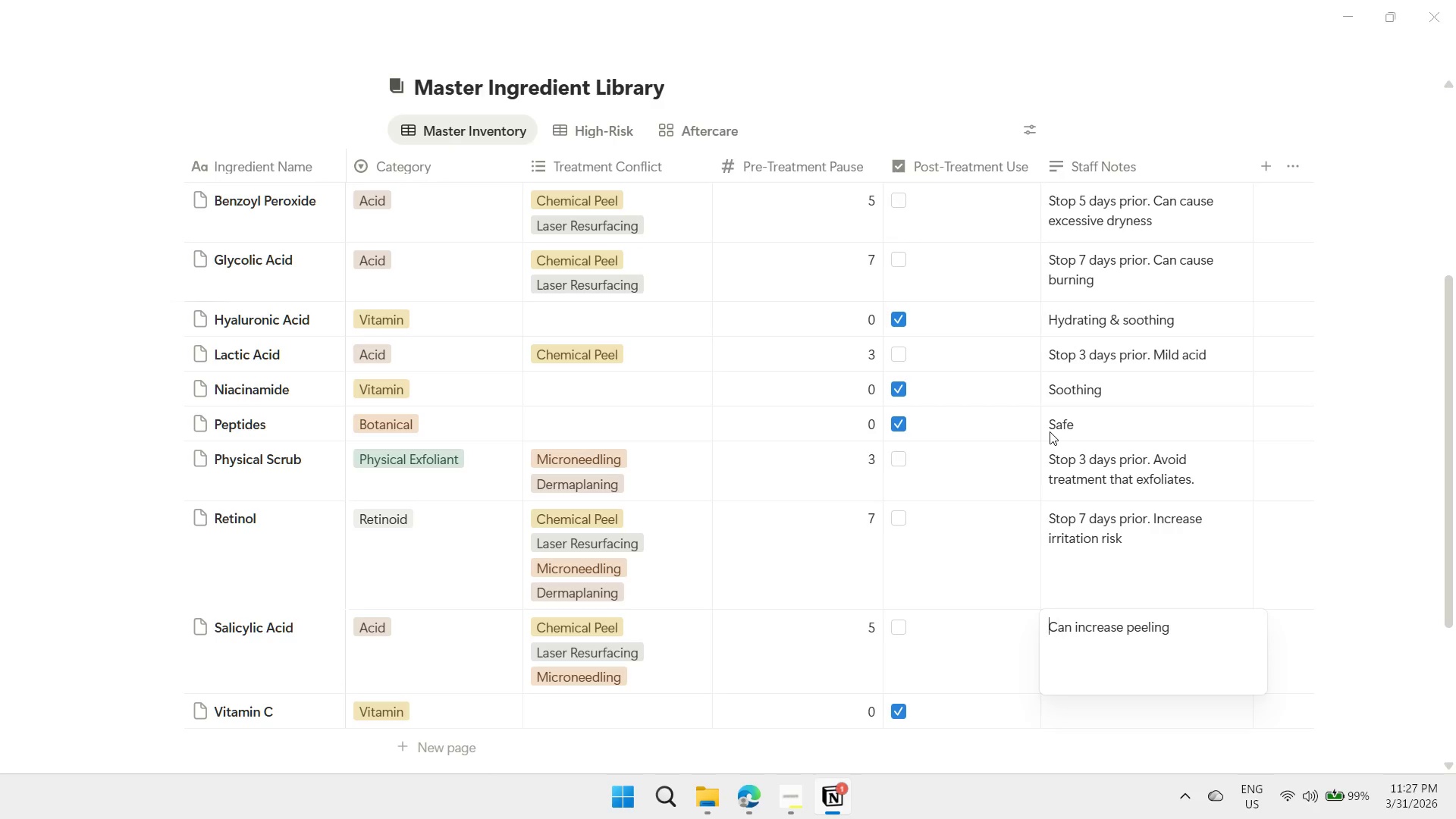 
key(ArrowLeft)
 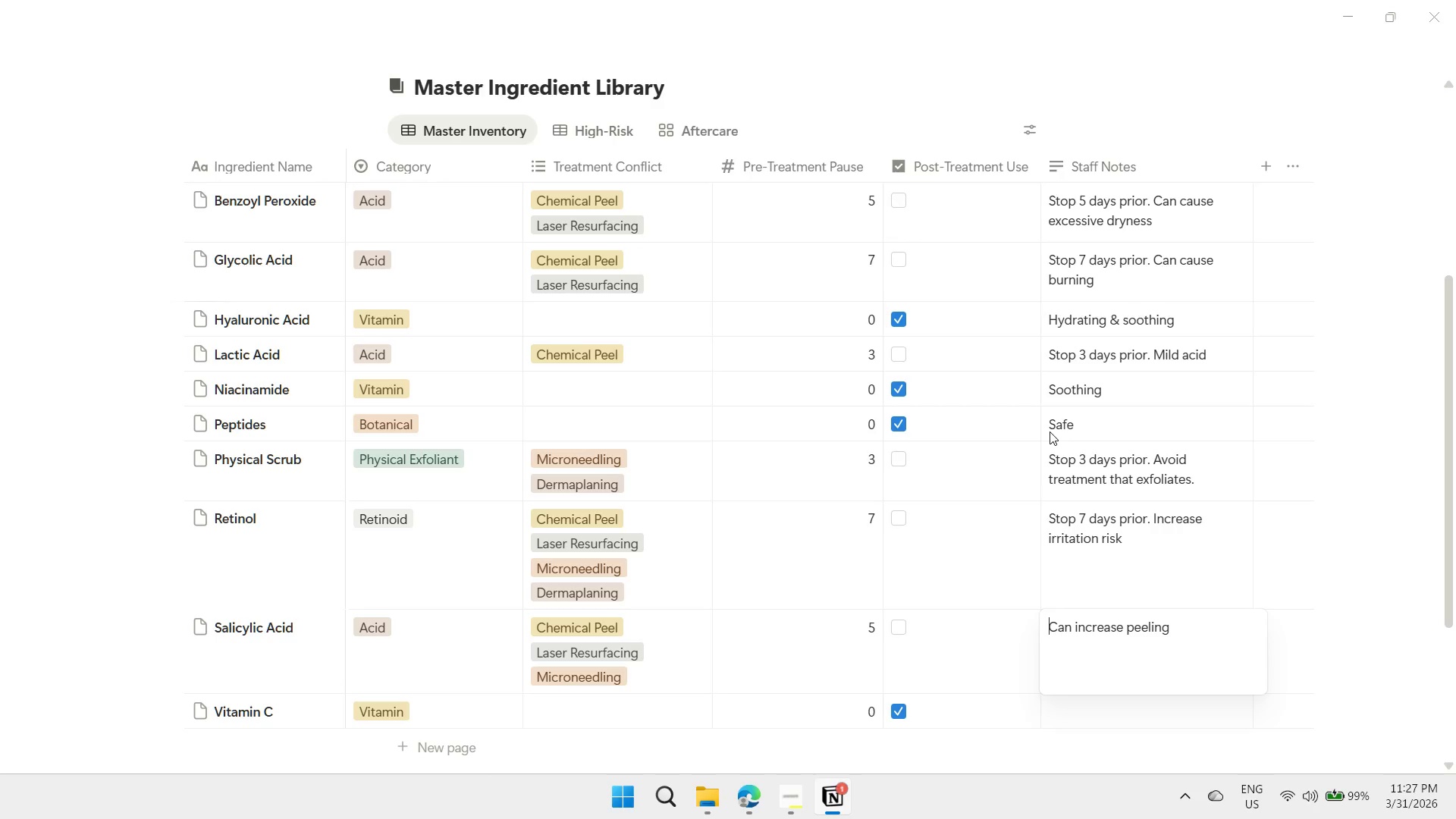 
key(Control+ControlLeft)
 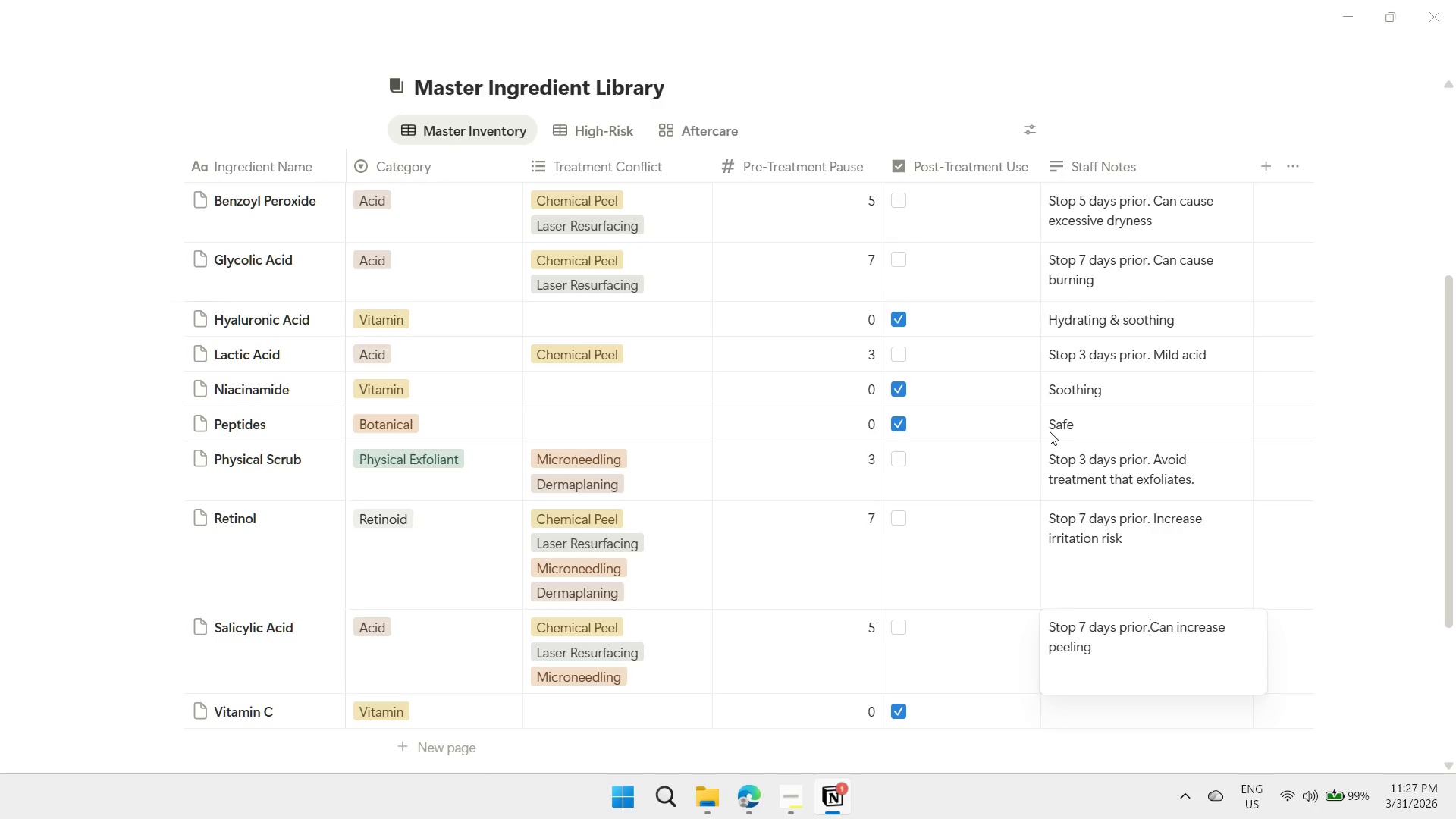 
key(Control+V)
 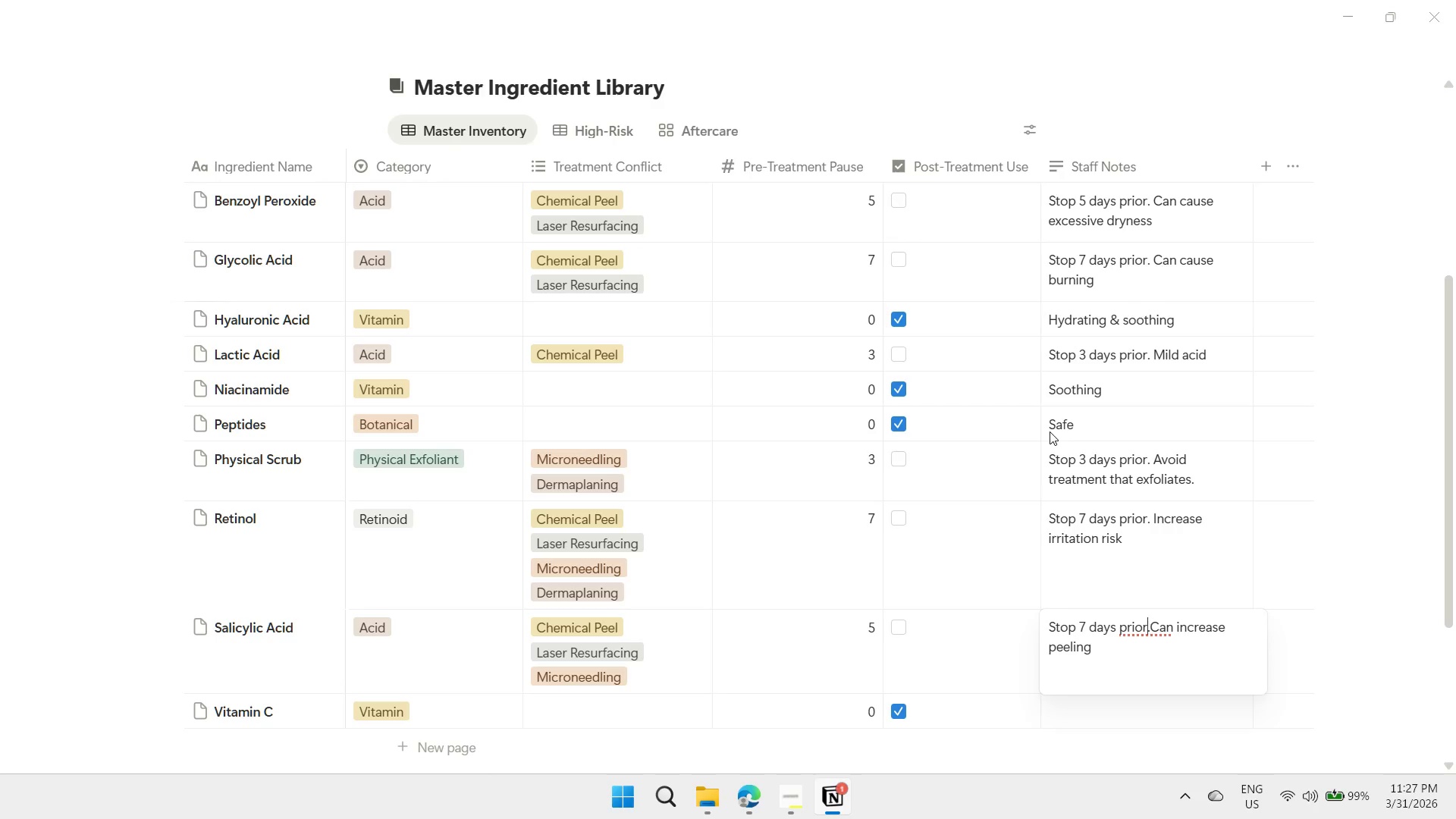 
hold_key(key=ArrowLeft, duration=0.81)
 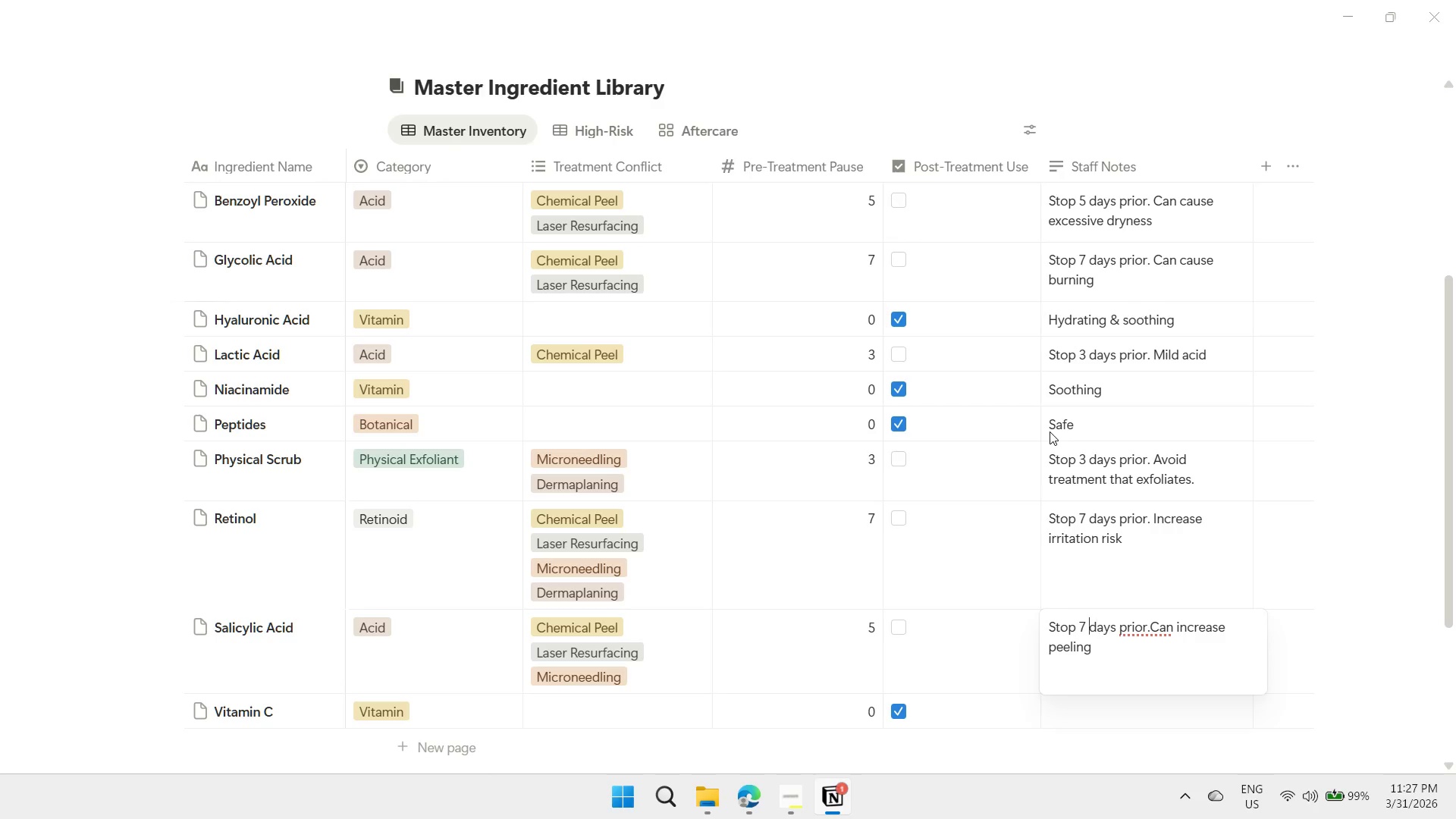 
key(ArrowLeft)
 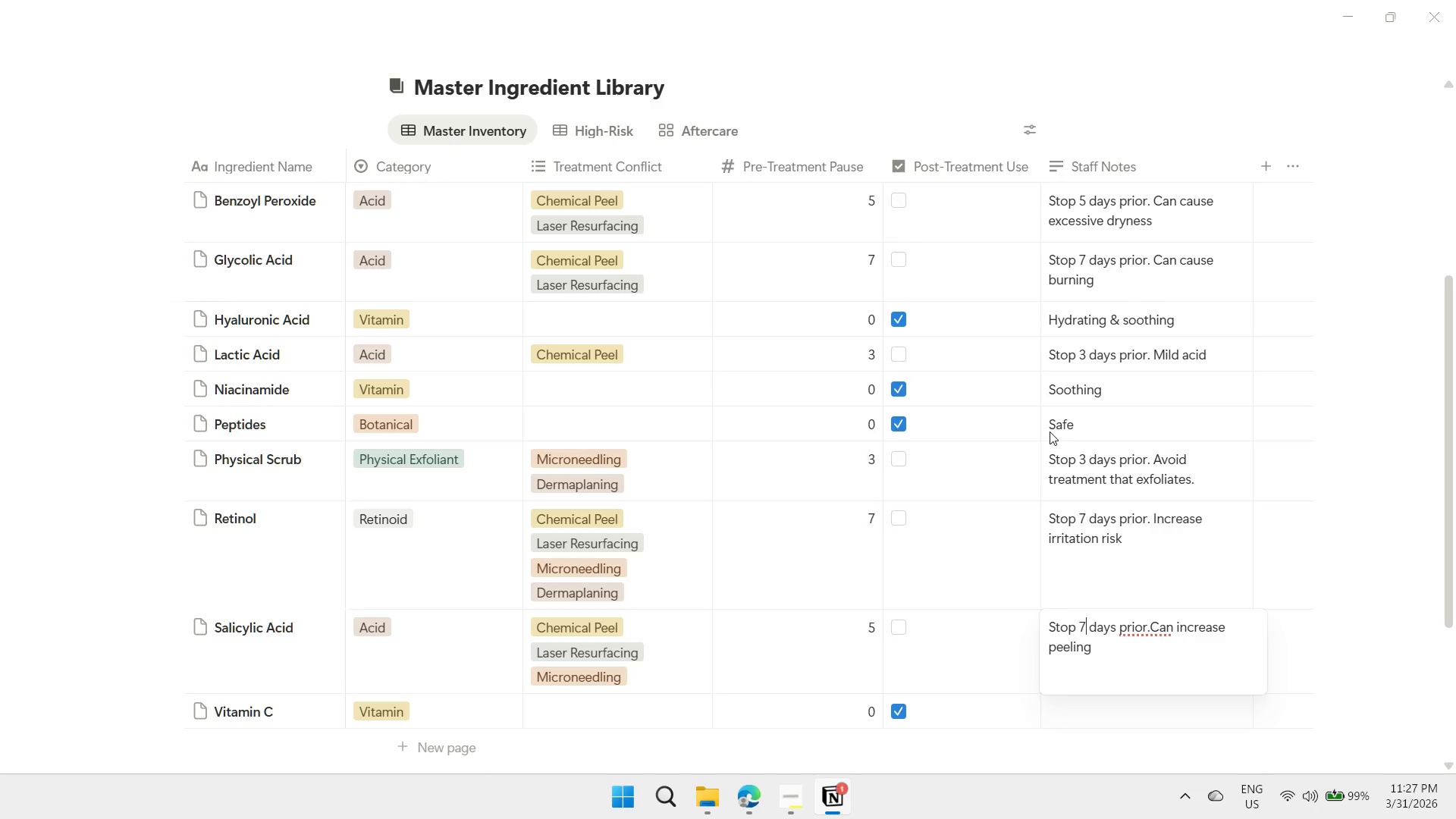 
key(ArrowLeft)
 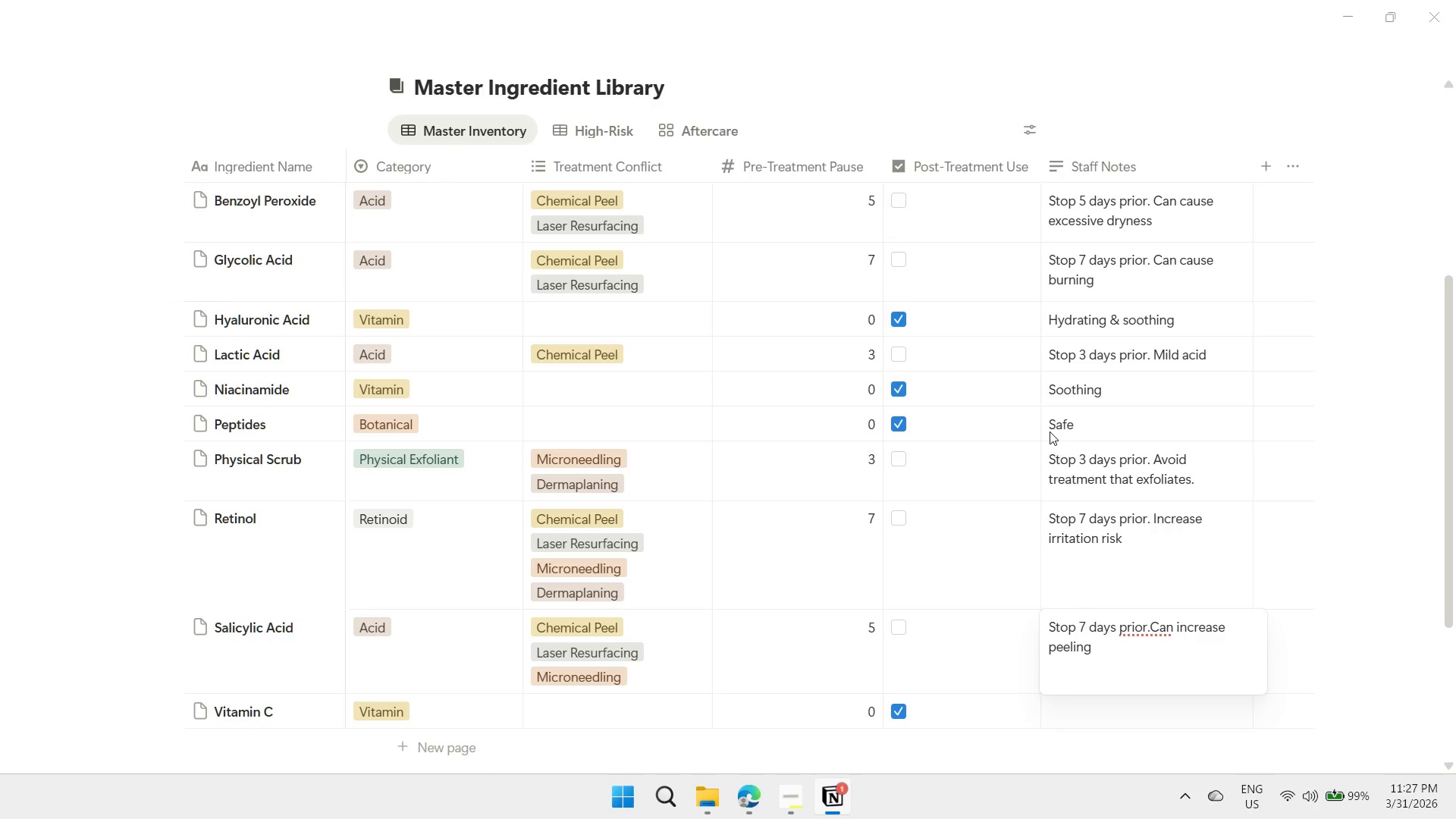 
key(Backspace)
 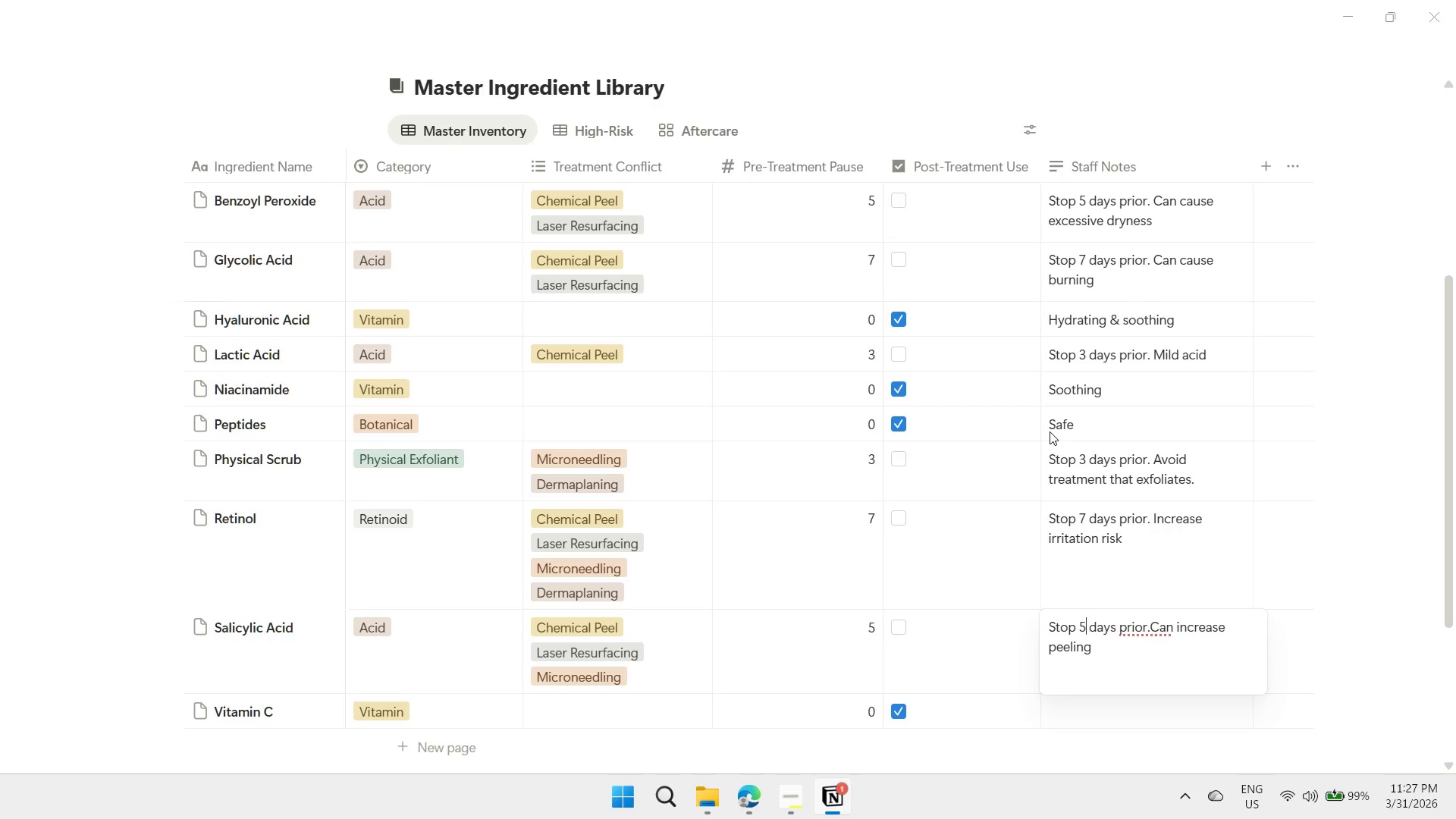 
key(5)
 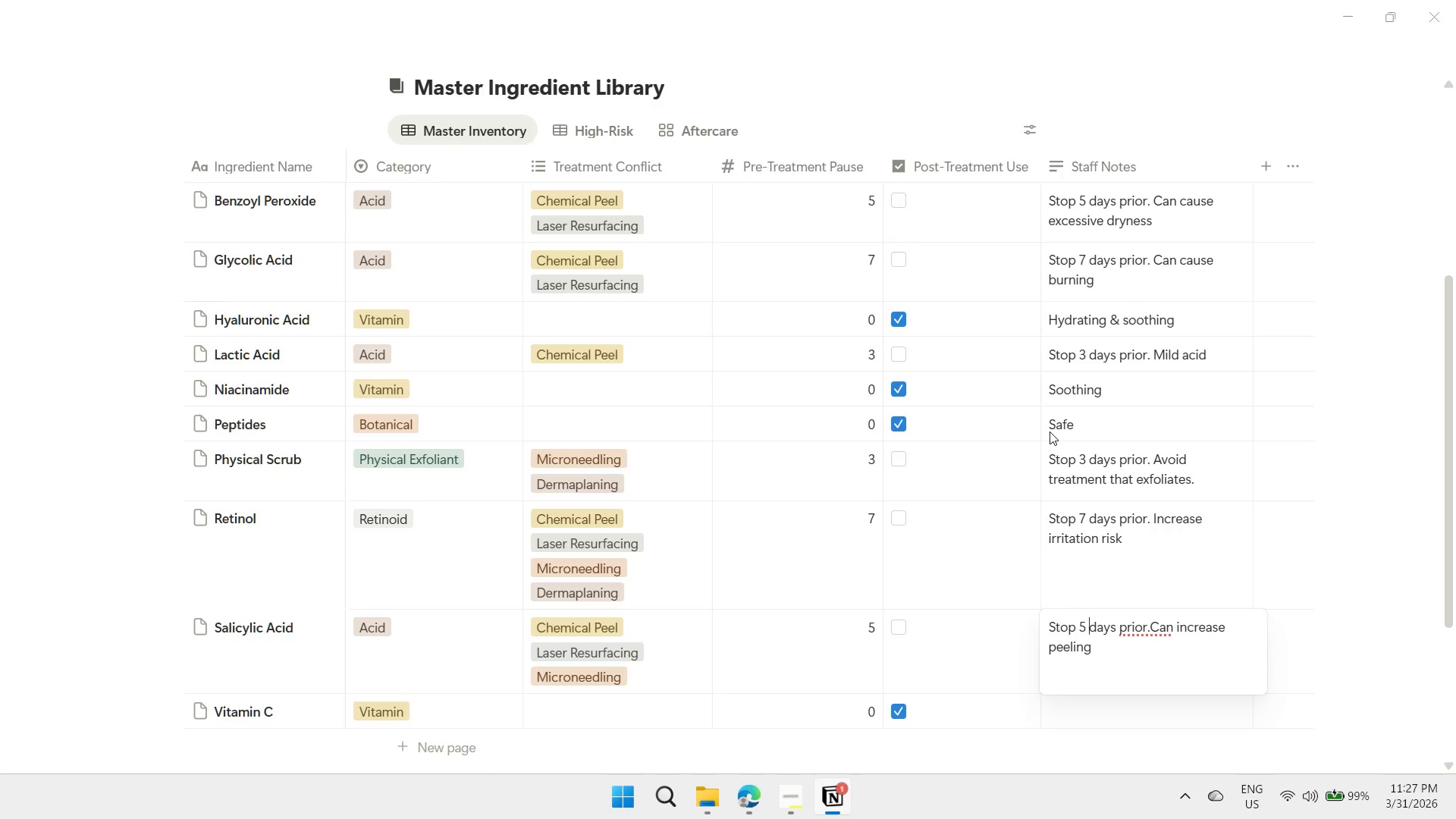 
hold_key(key=ArrowRight, duration=0.73)
 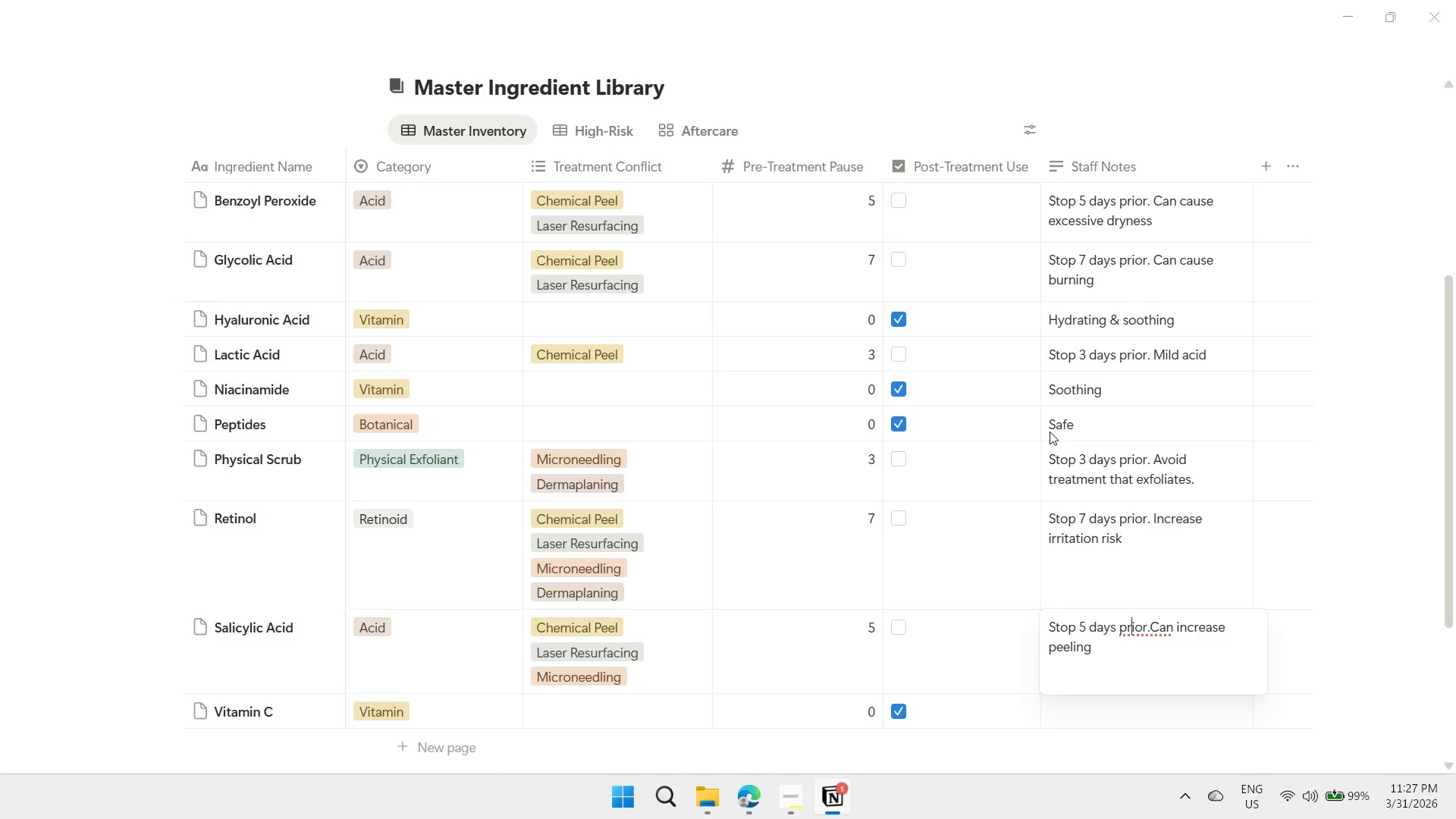 
key(ArrowRight)
 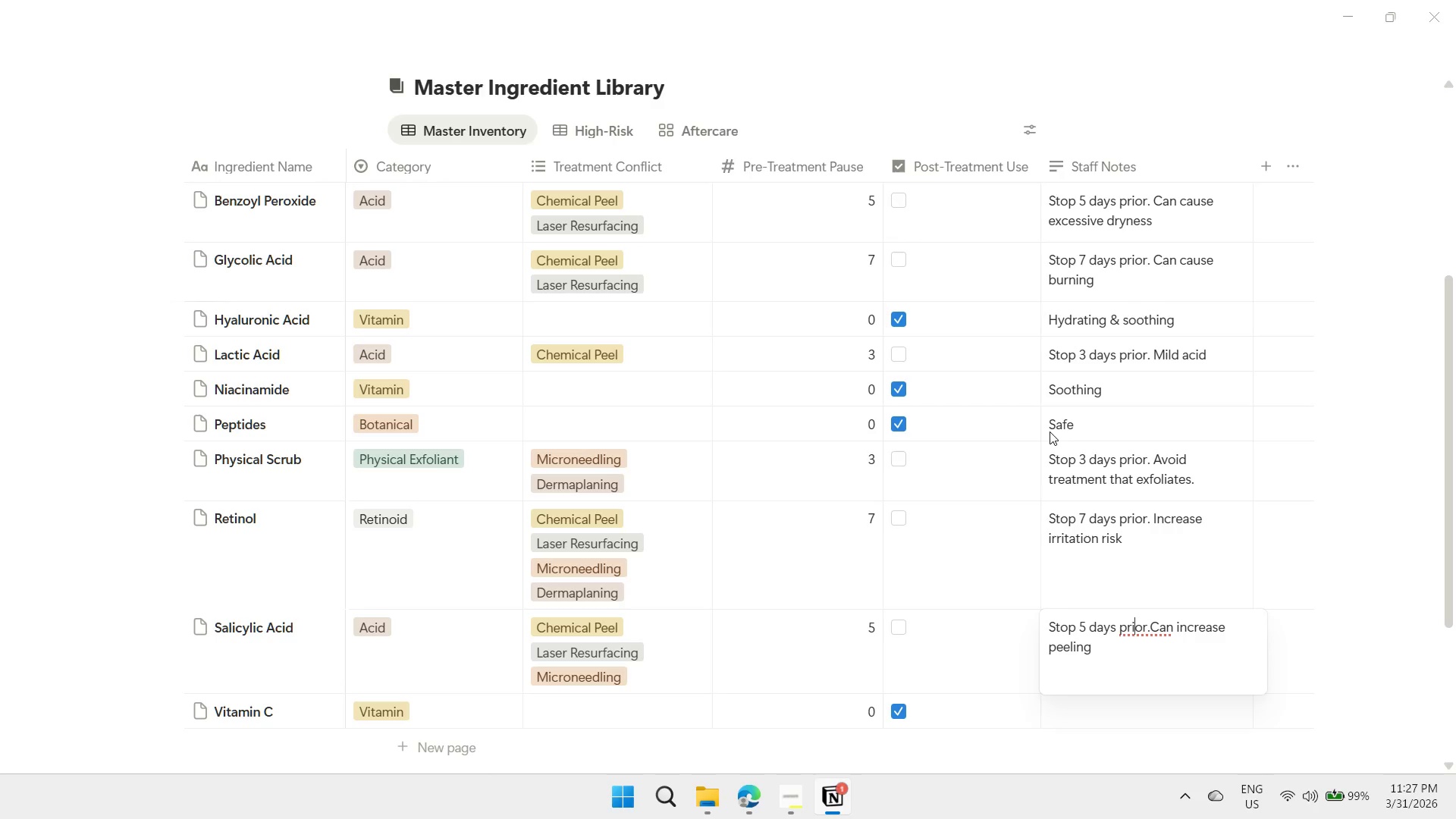 
key(ArrowRight)
 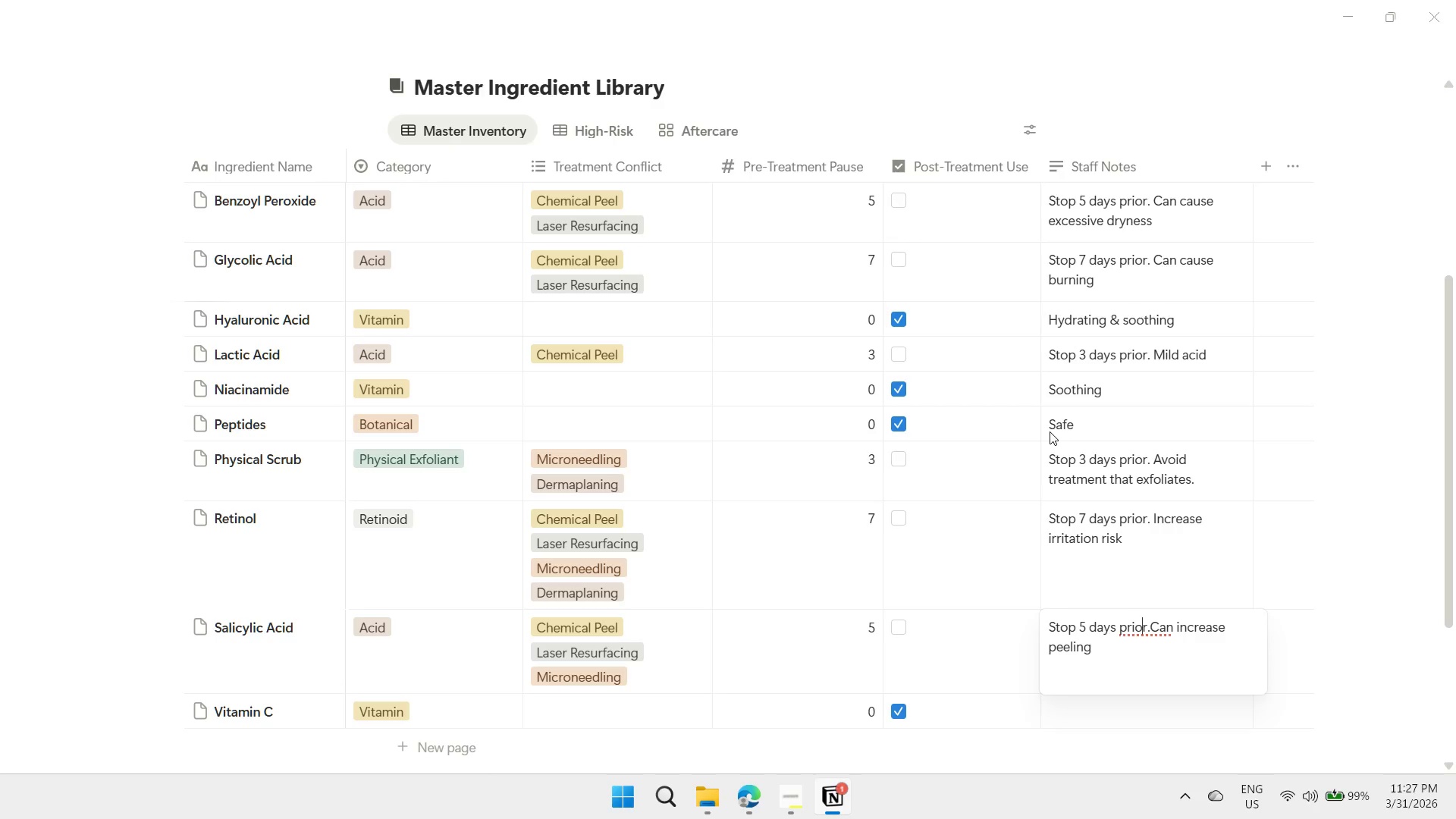 
key(ArrowRight)
 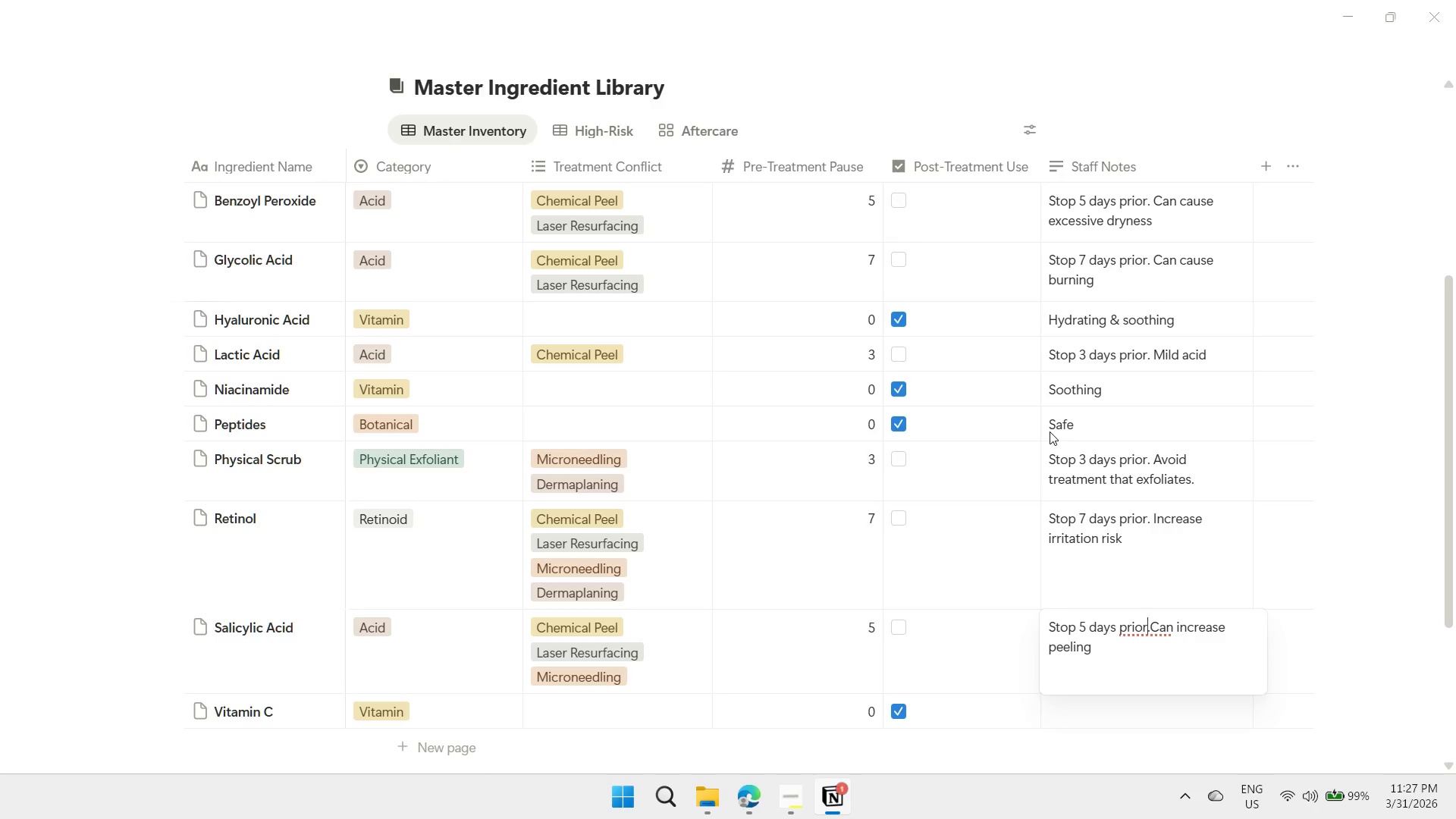 
key(ArrowRight)
 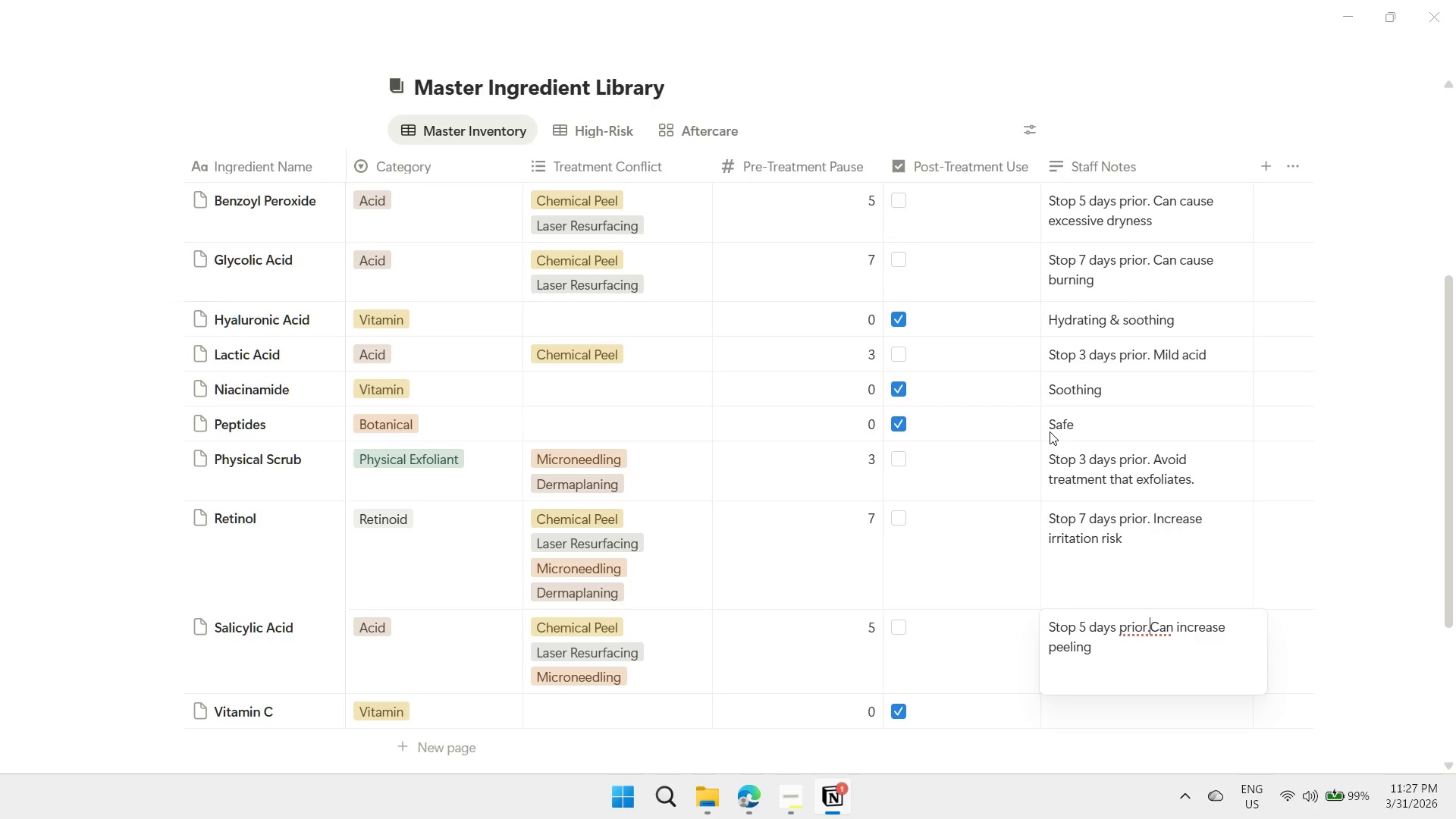 
key(ArrowRight)
 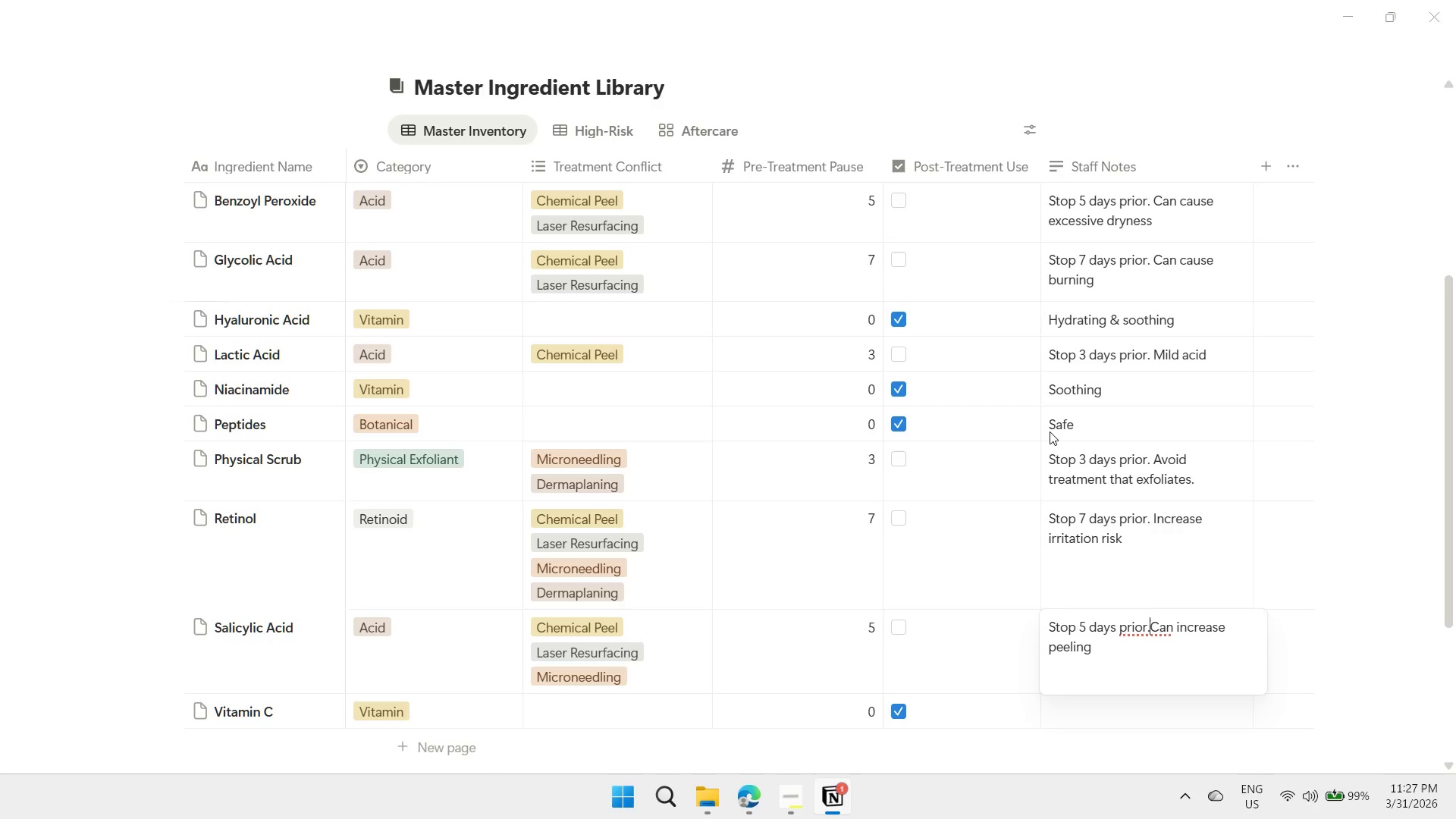 
key(Space)
 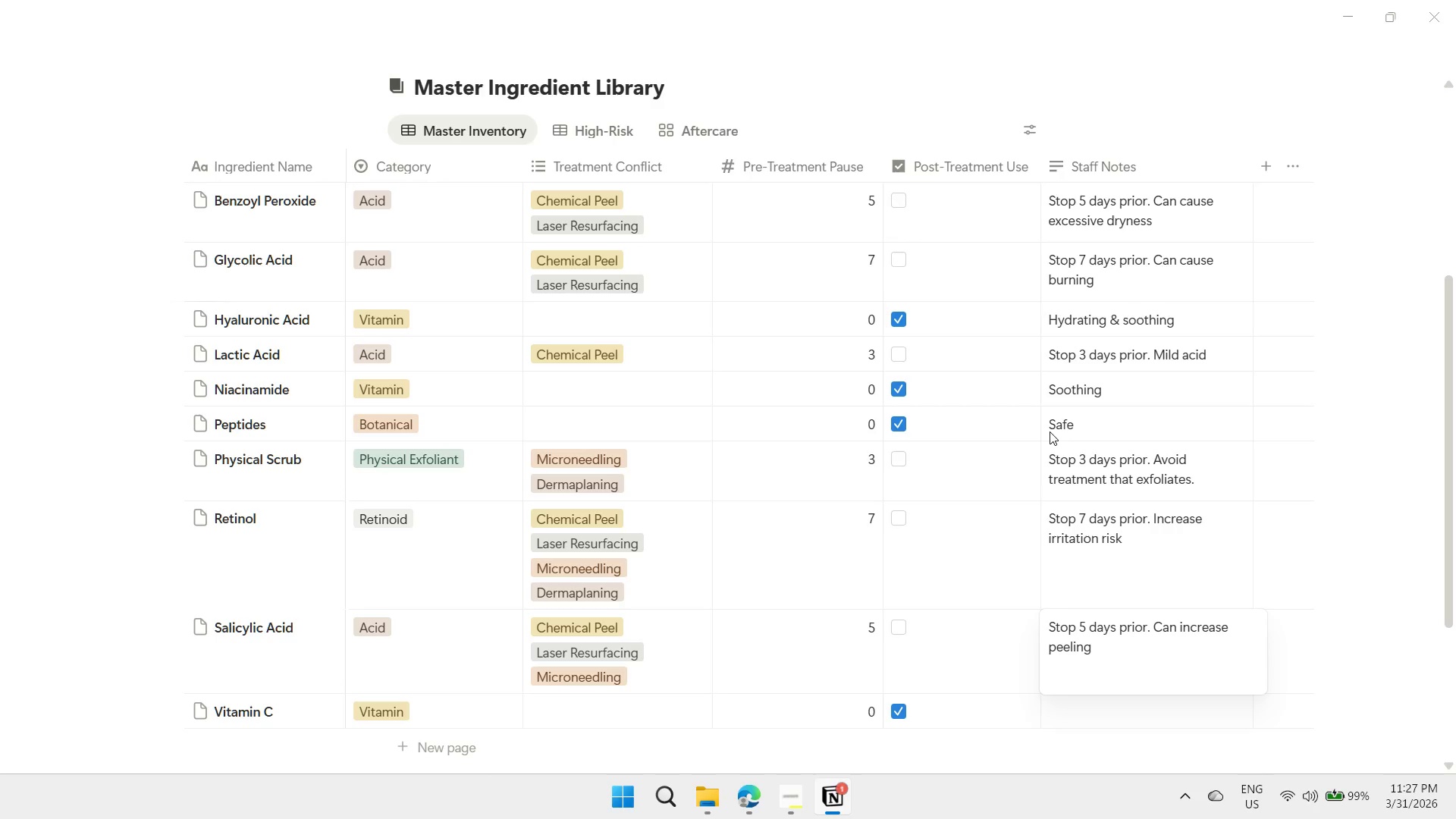 
key(ArrowDown)
 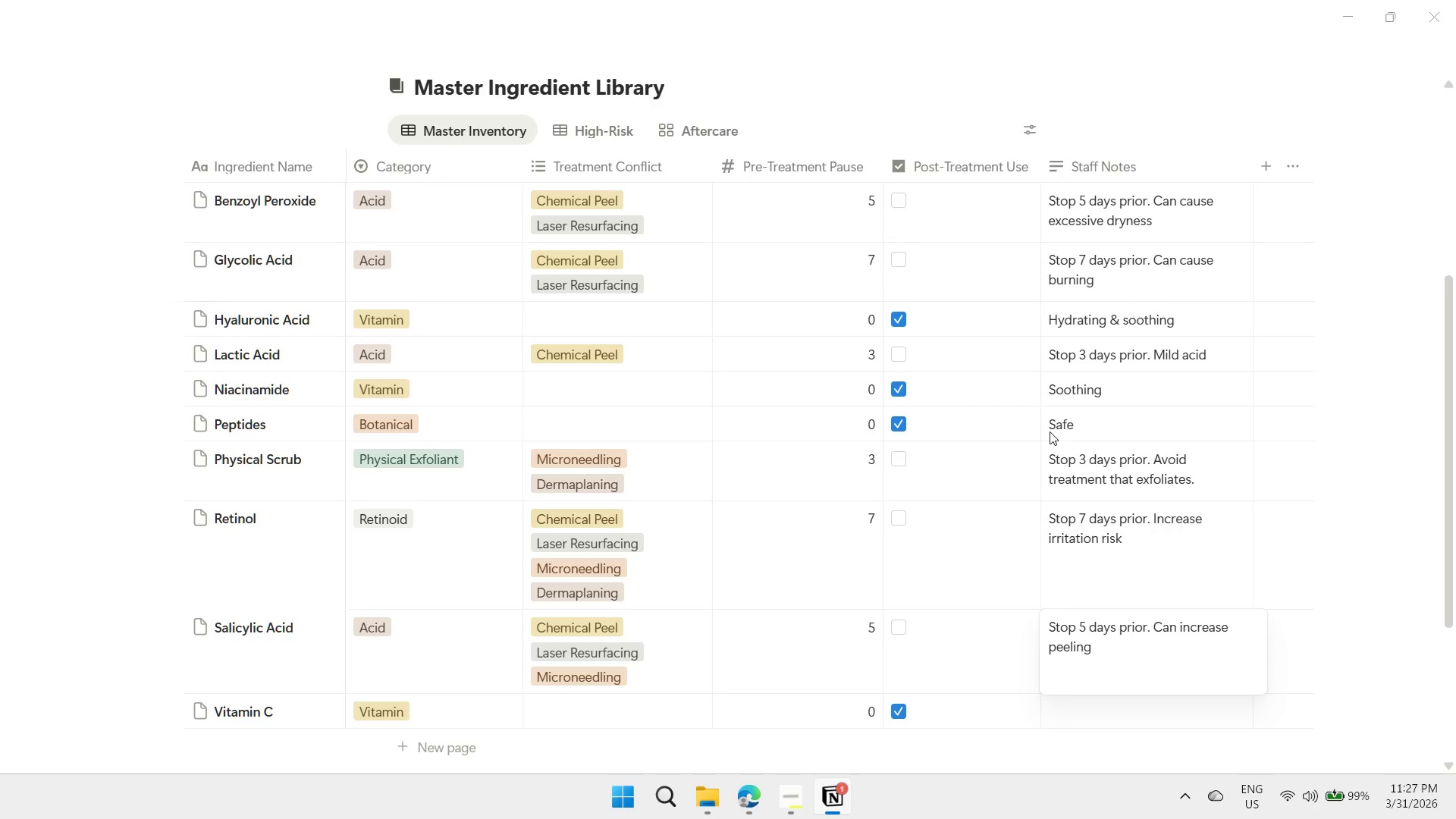 
key(Period)
 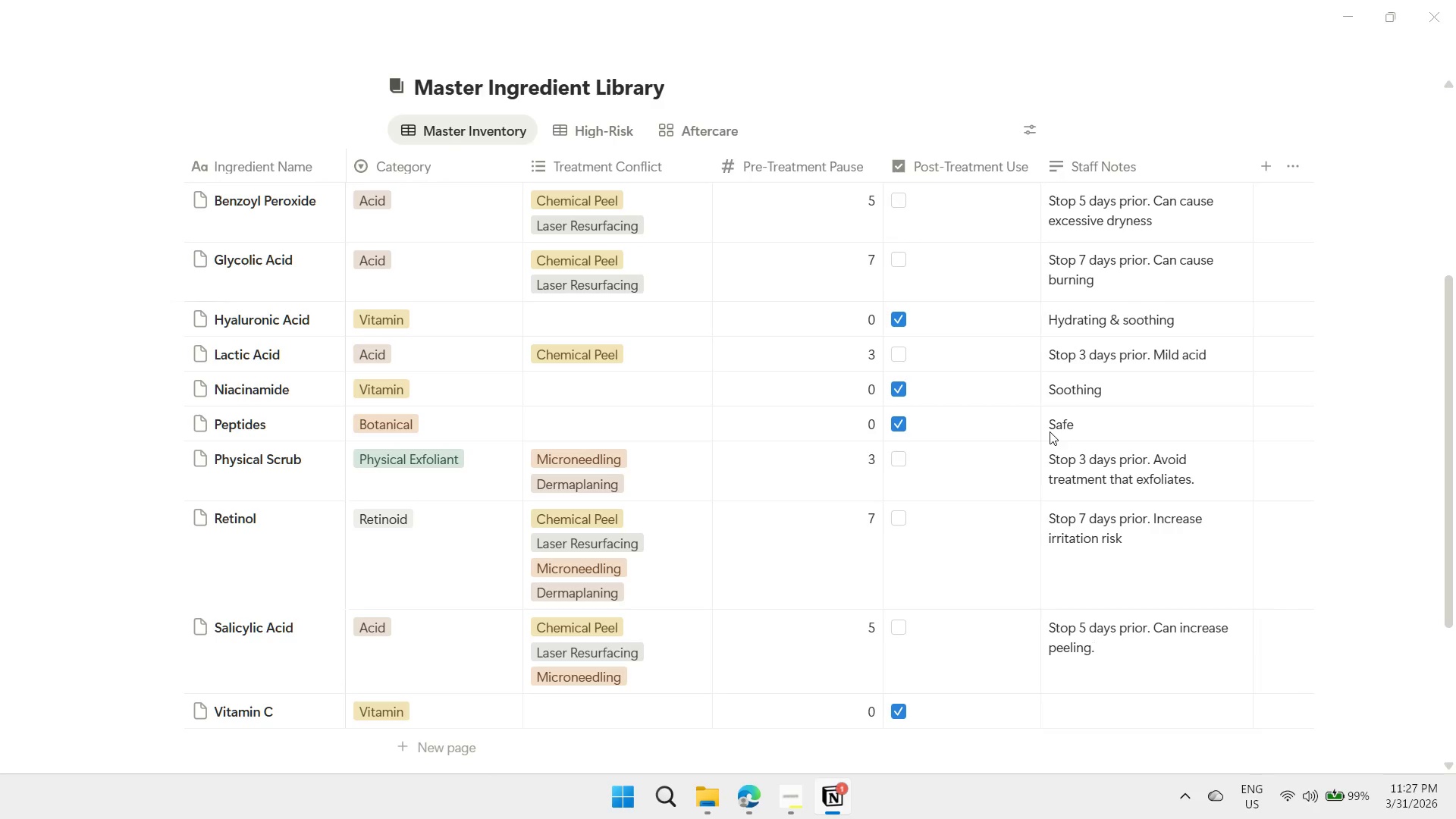 
key(Enter)
 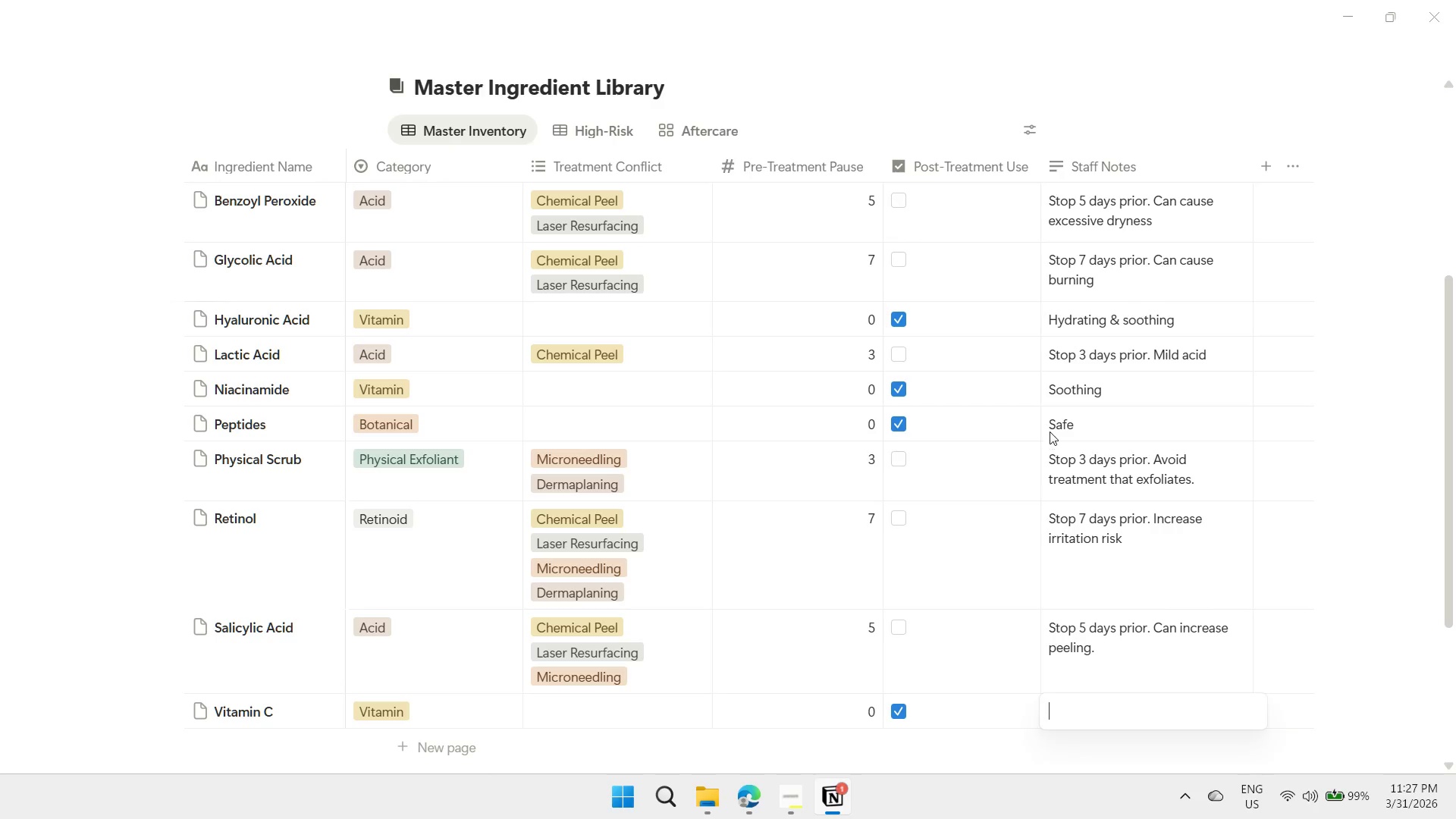 
key(Enter)
 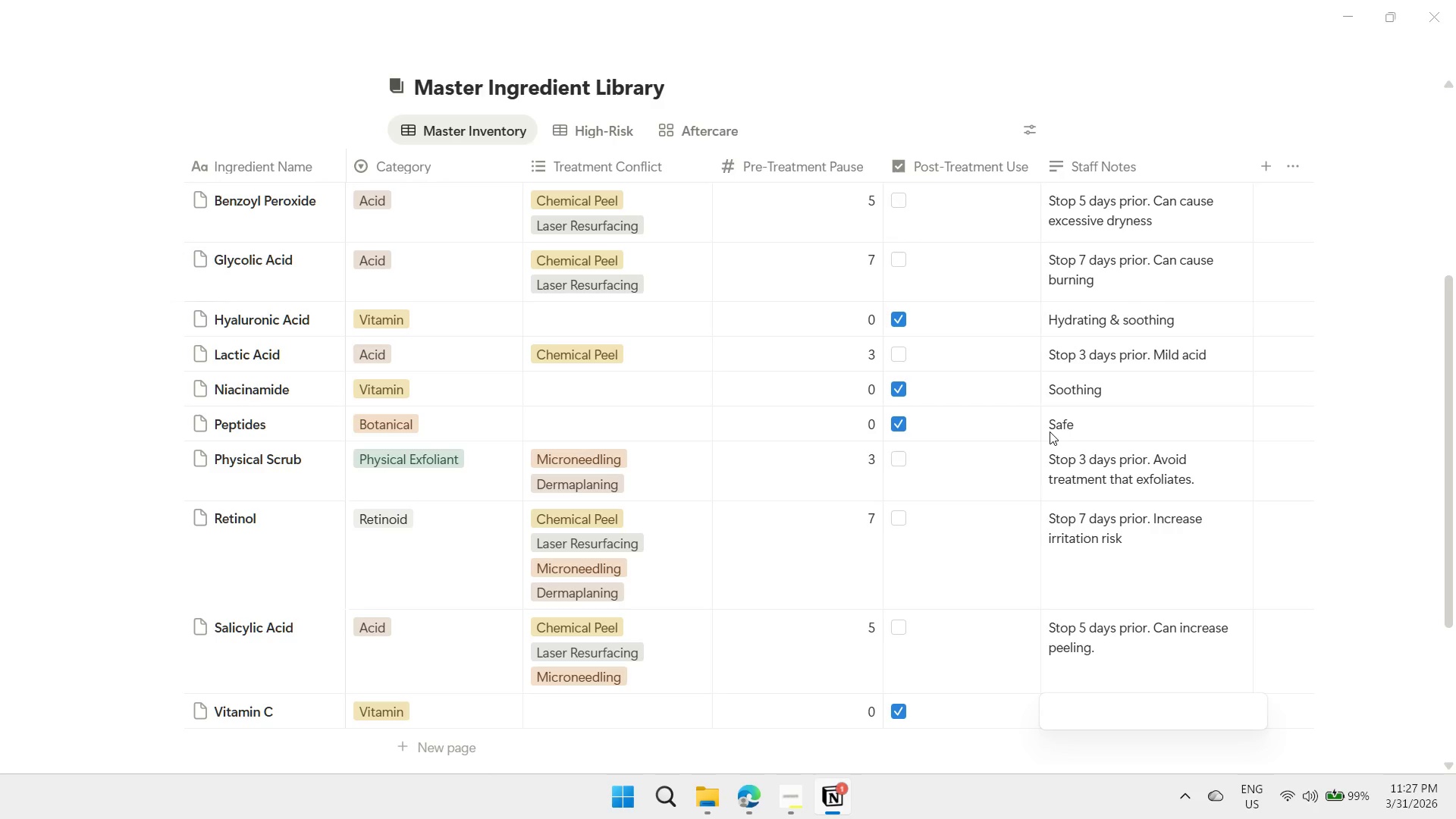 
key(ArrowDown)
 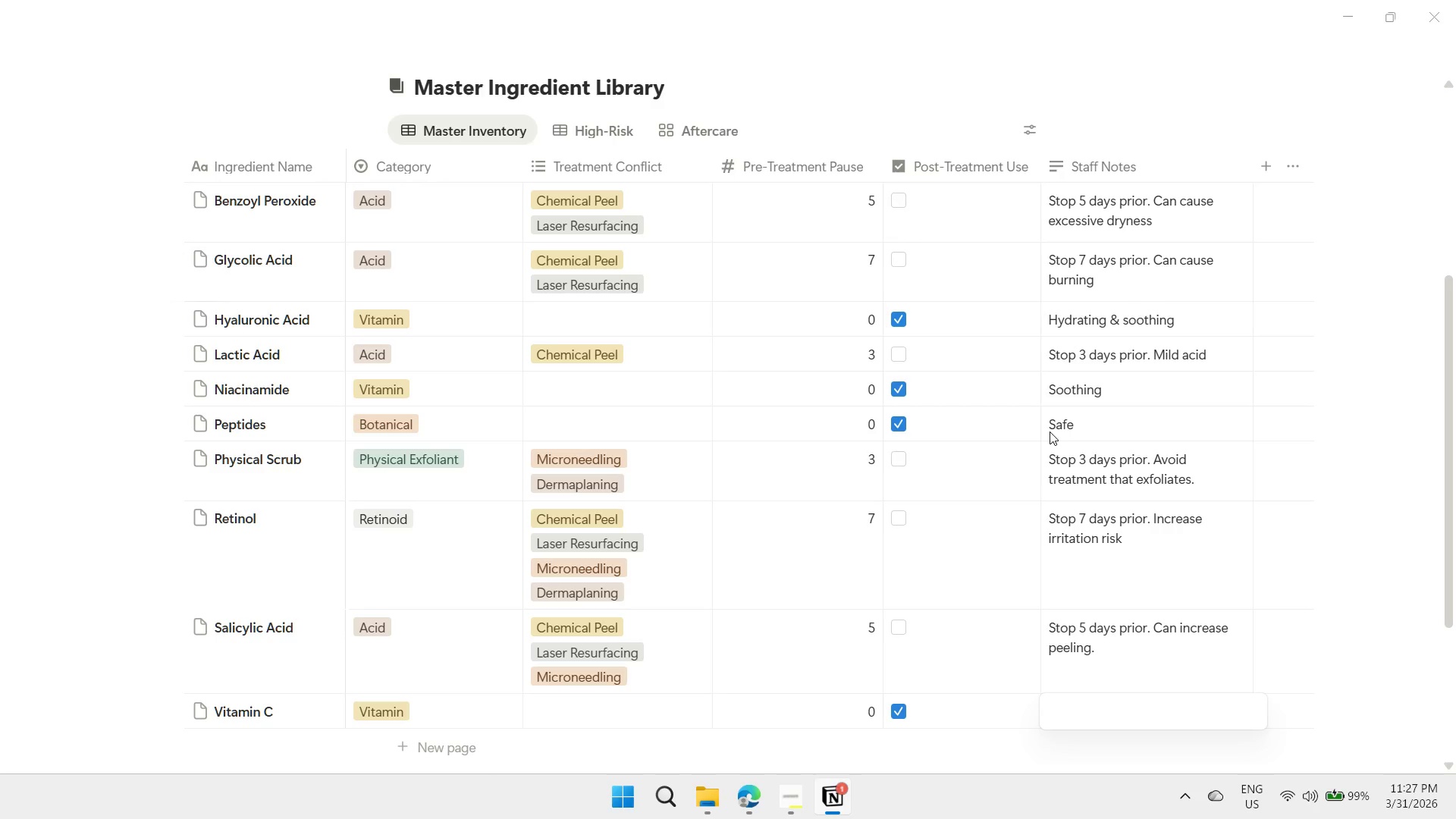 
key(ArrowDown)
 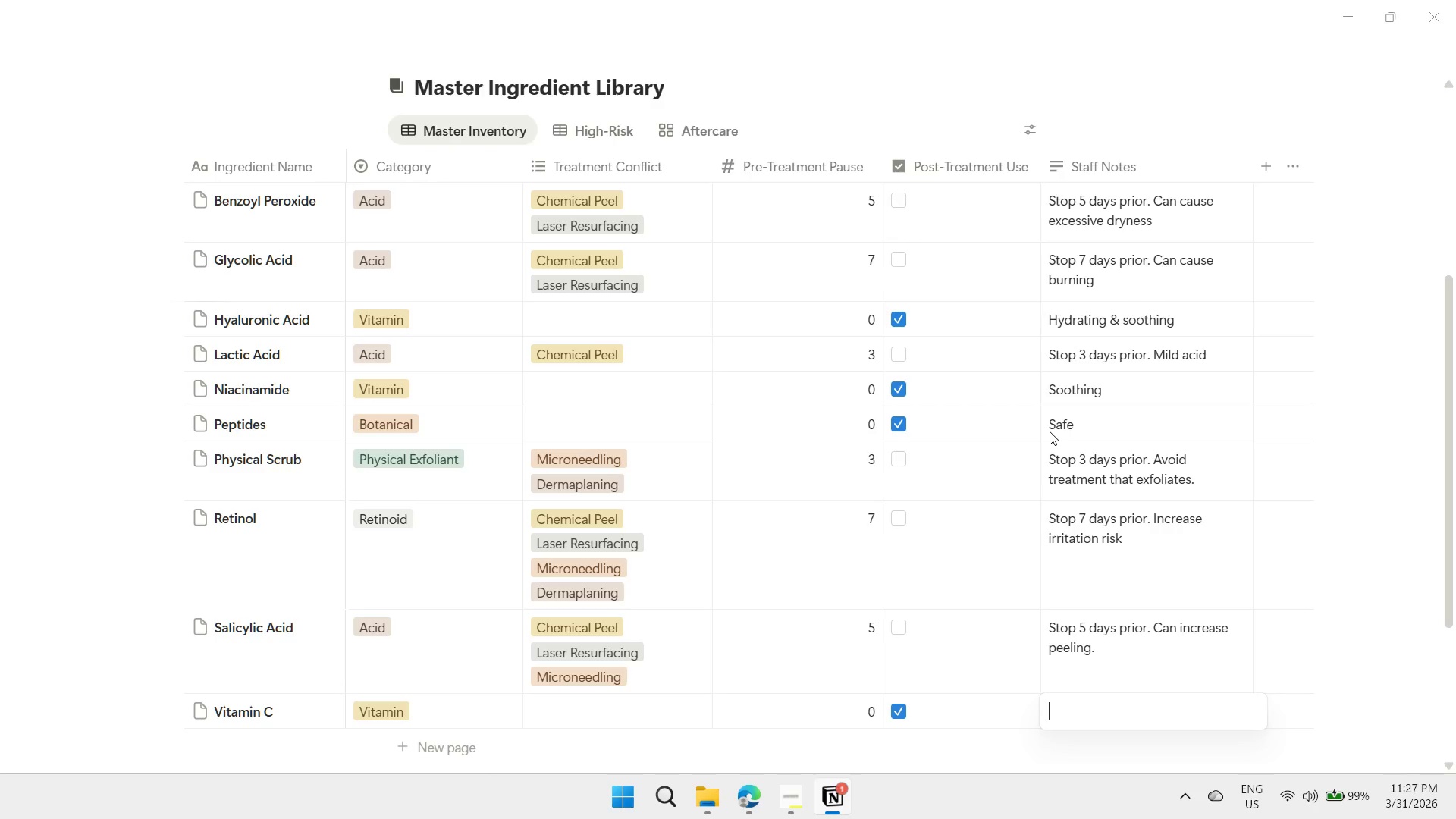 
key(ArrowDown)
 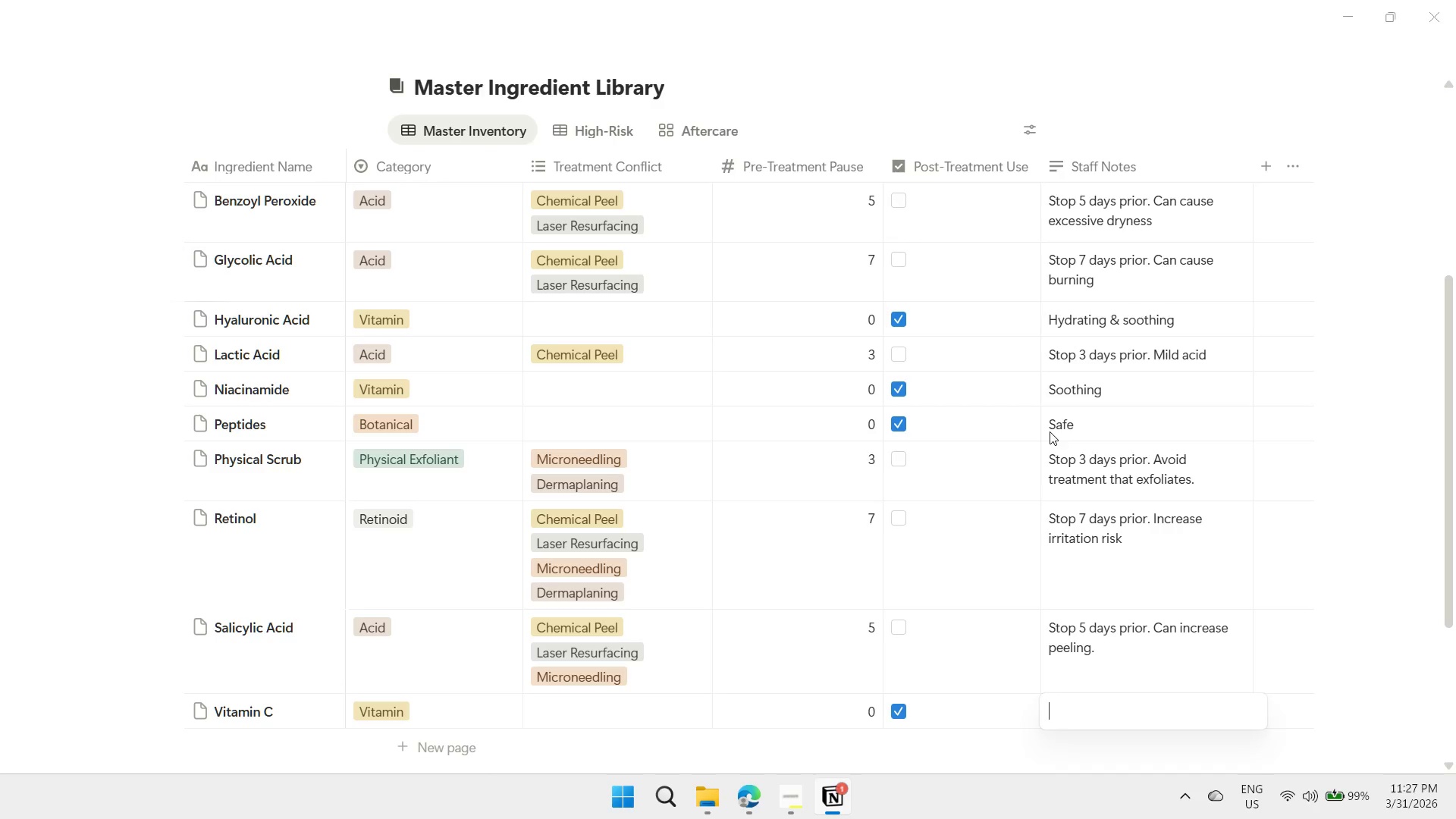 
key(Escape)
 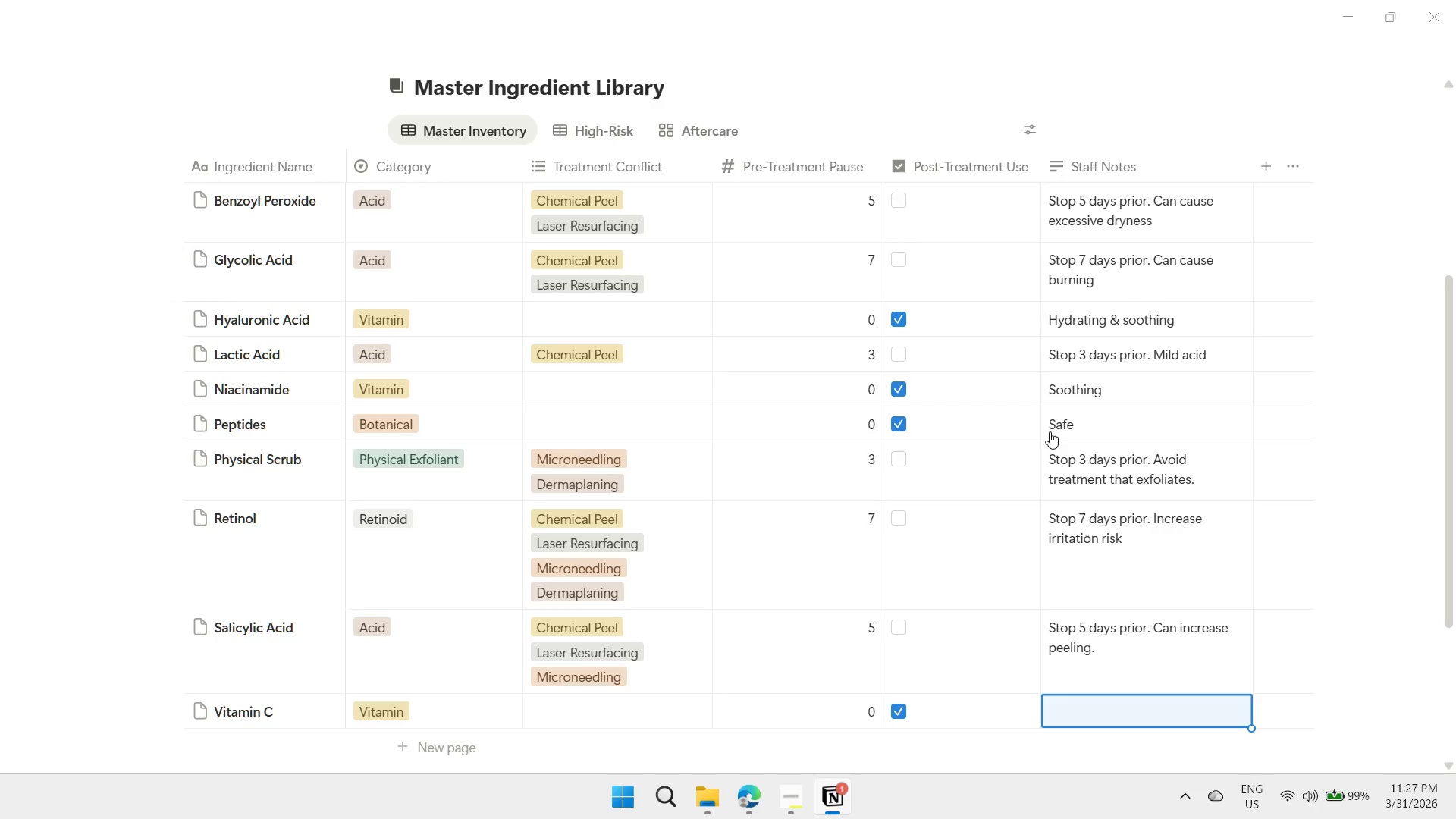 
key(ArrowDown)
 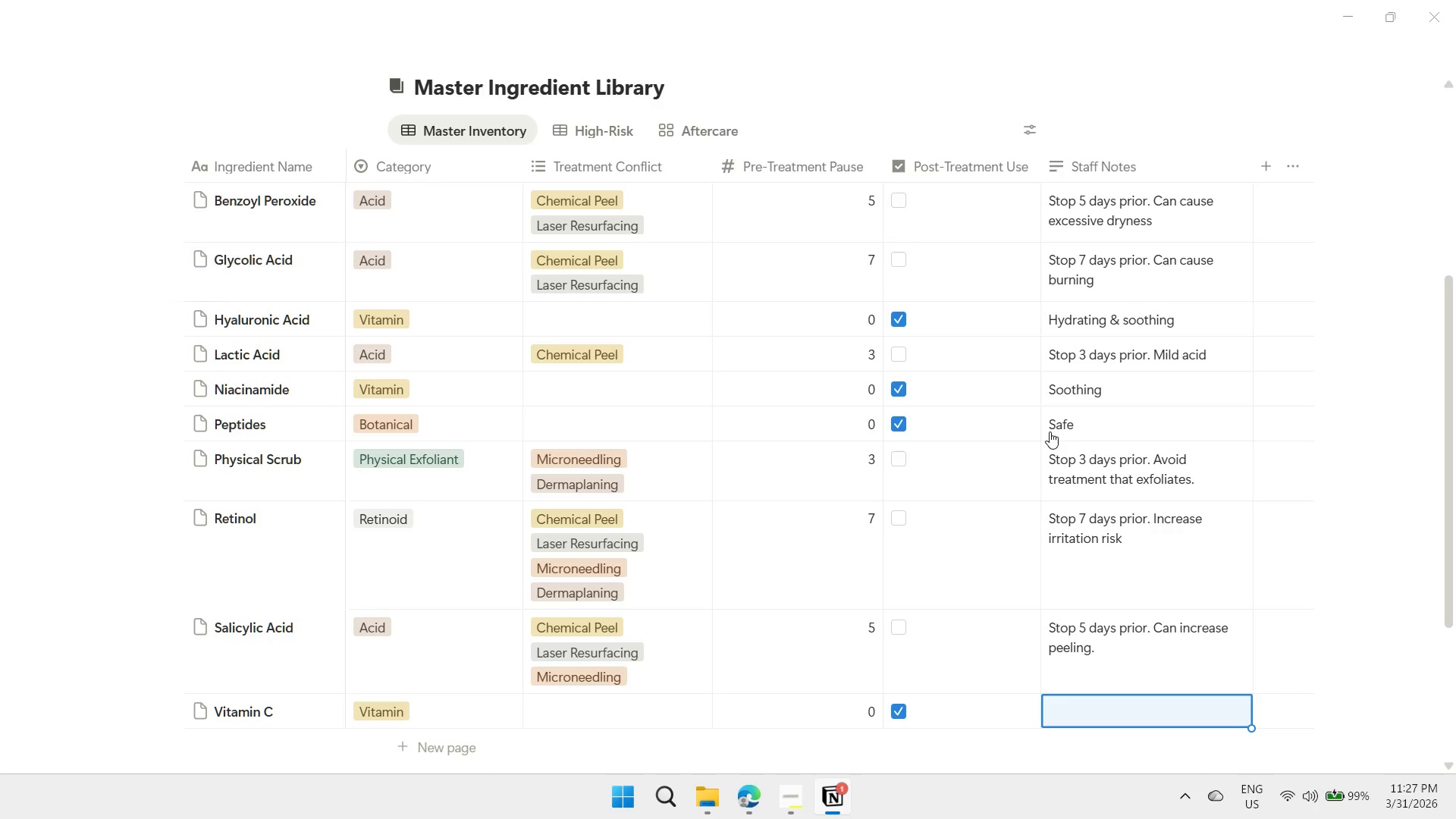 
key(ArrowDown)
 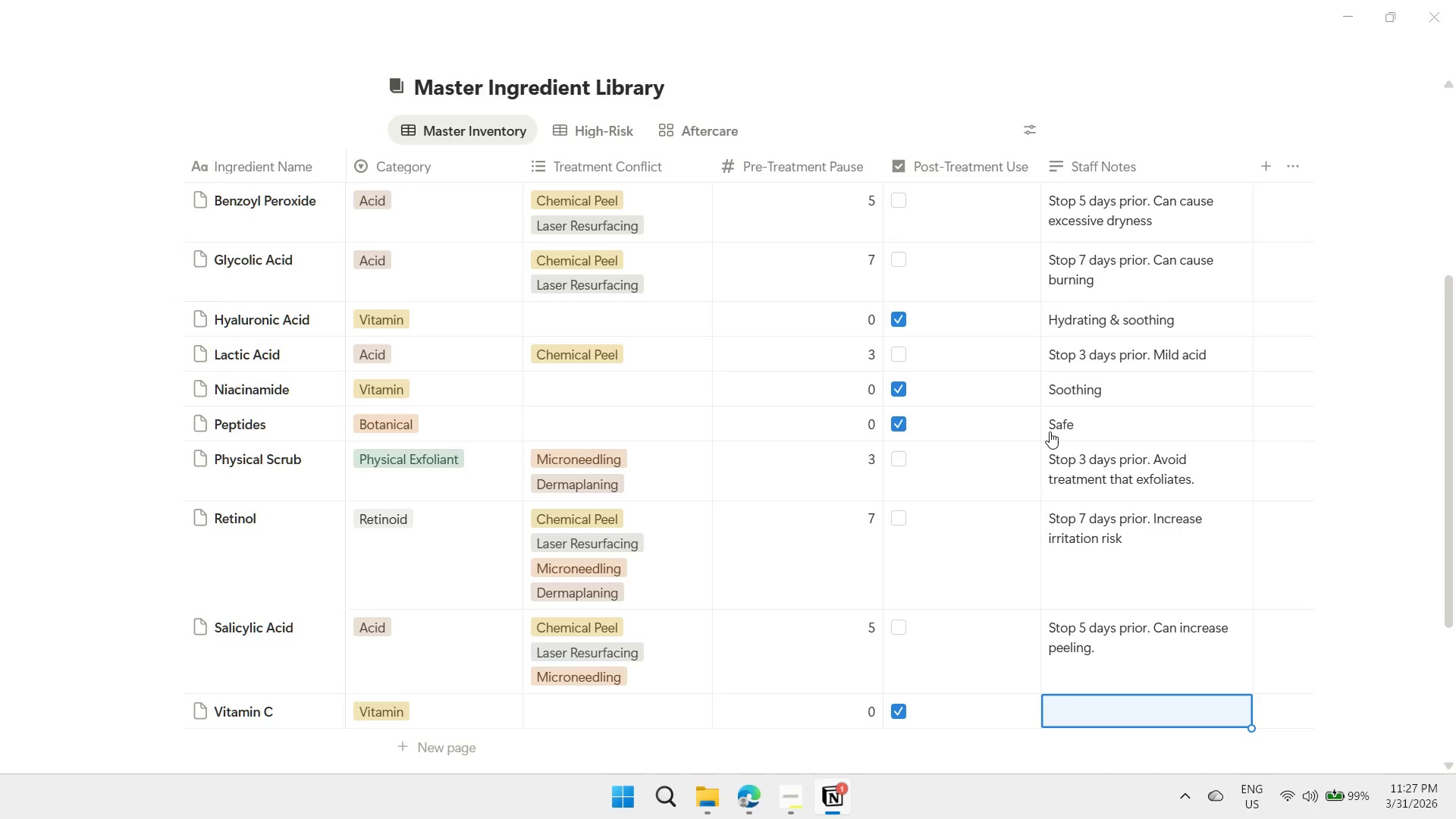 
scroll: coordinate [1041, 437], scroll_direction: down, amount: 2.0
 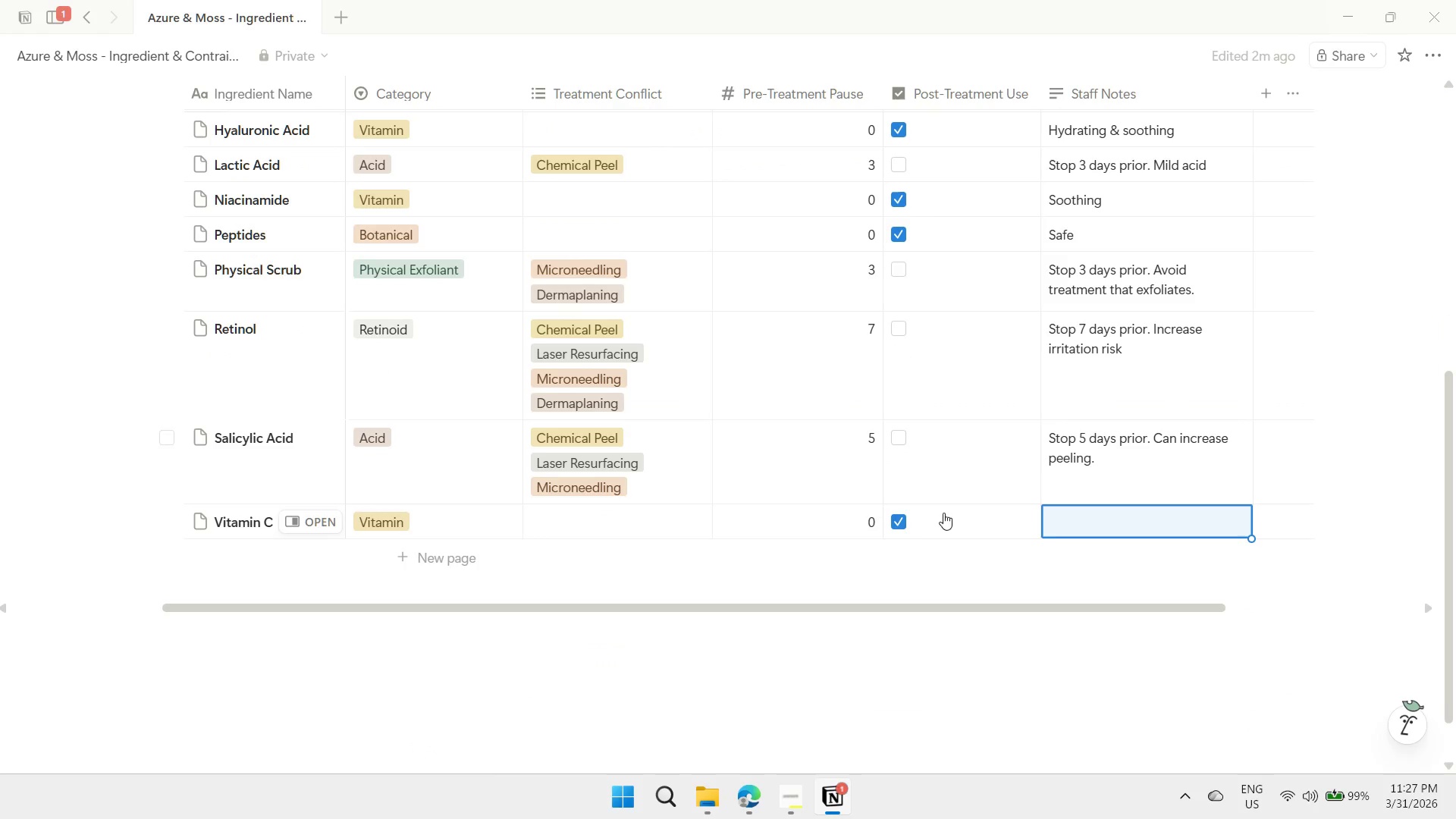 
scroll: coordinate [950, 513], scroll_direction: up, amount: 2.0
 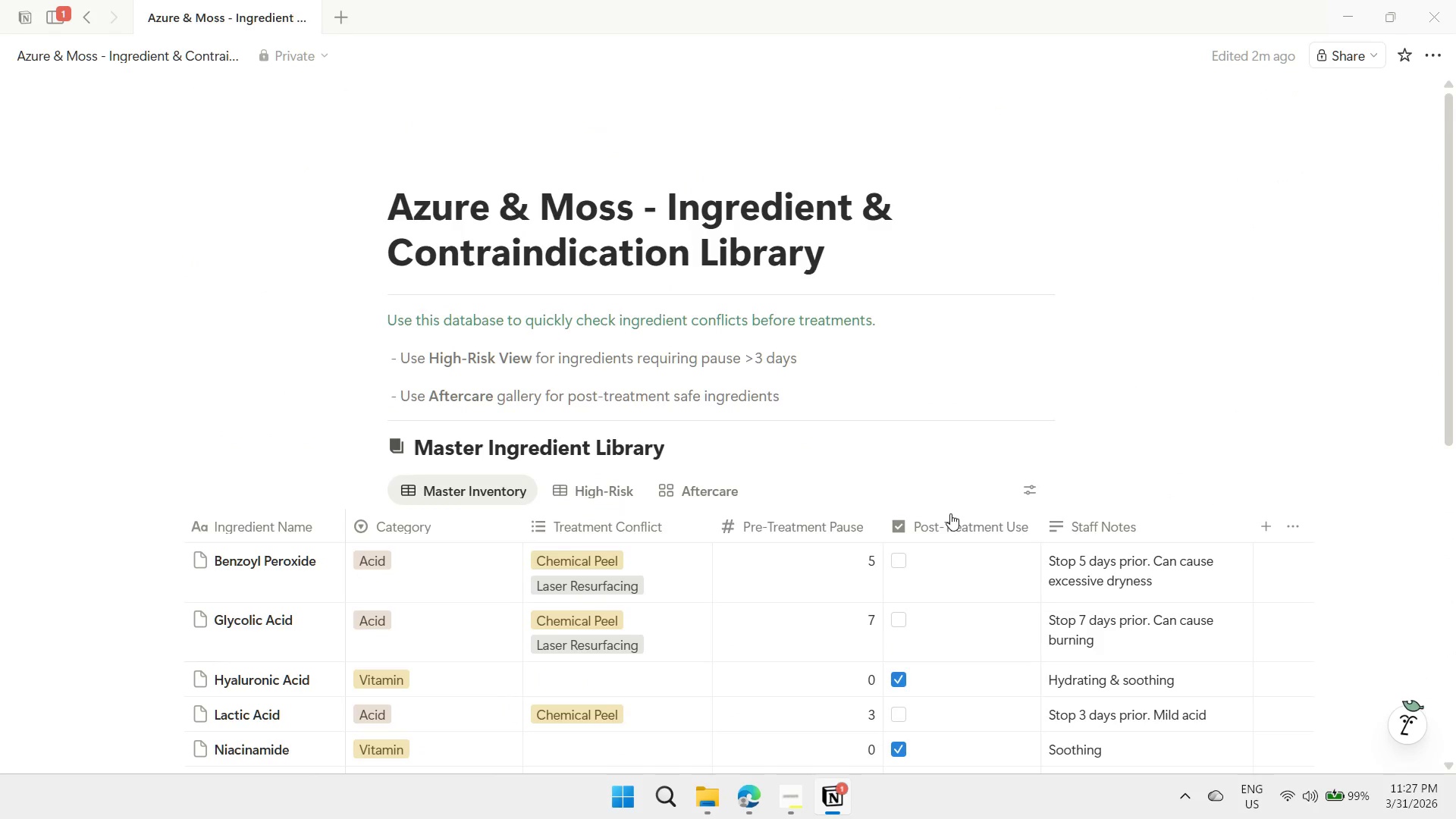 
left_click([1092, 295])
 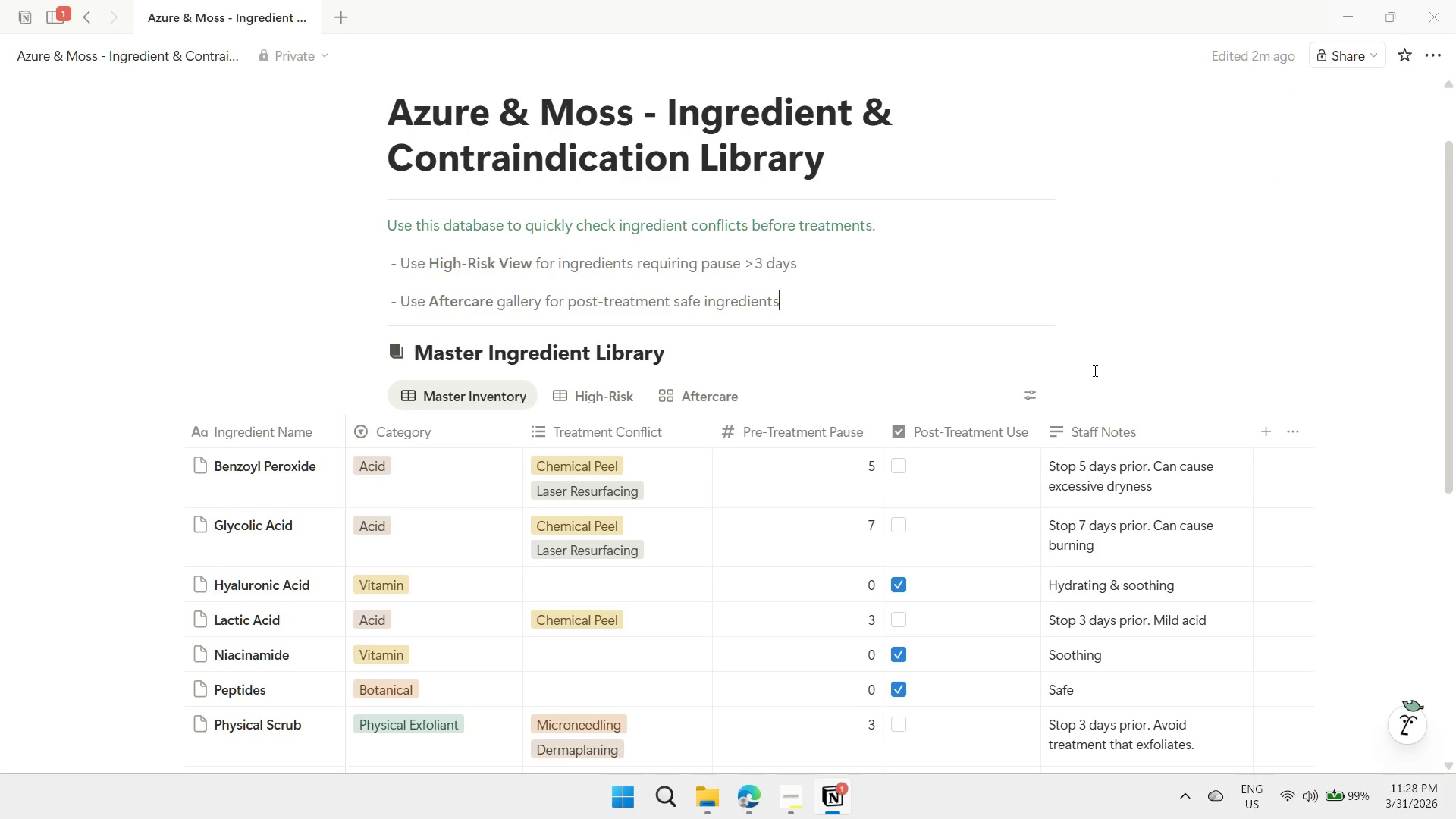 
scroll: coordinate [909, 512], scroll_direction: down, amount: 1.0
 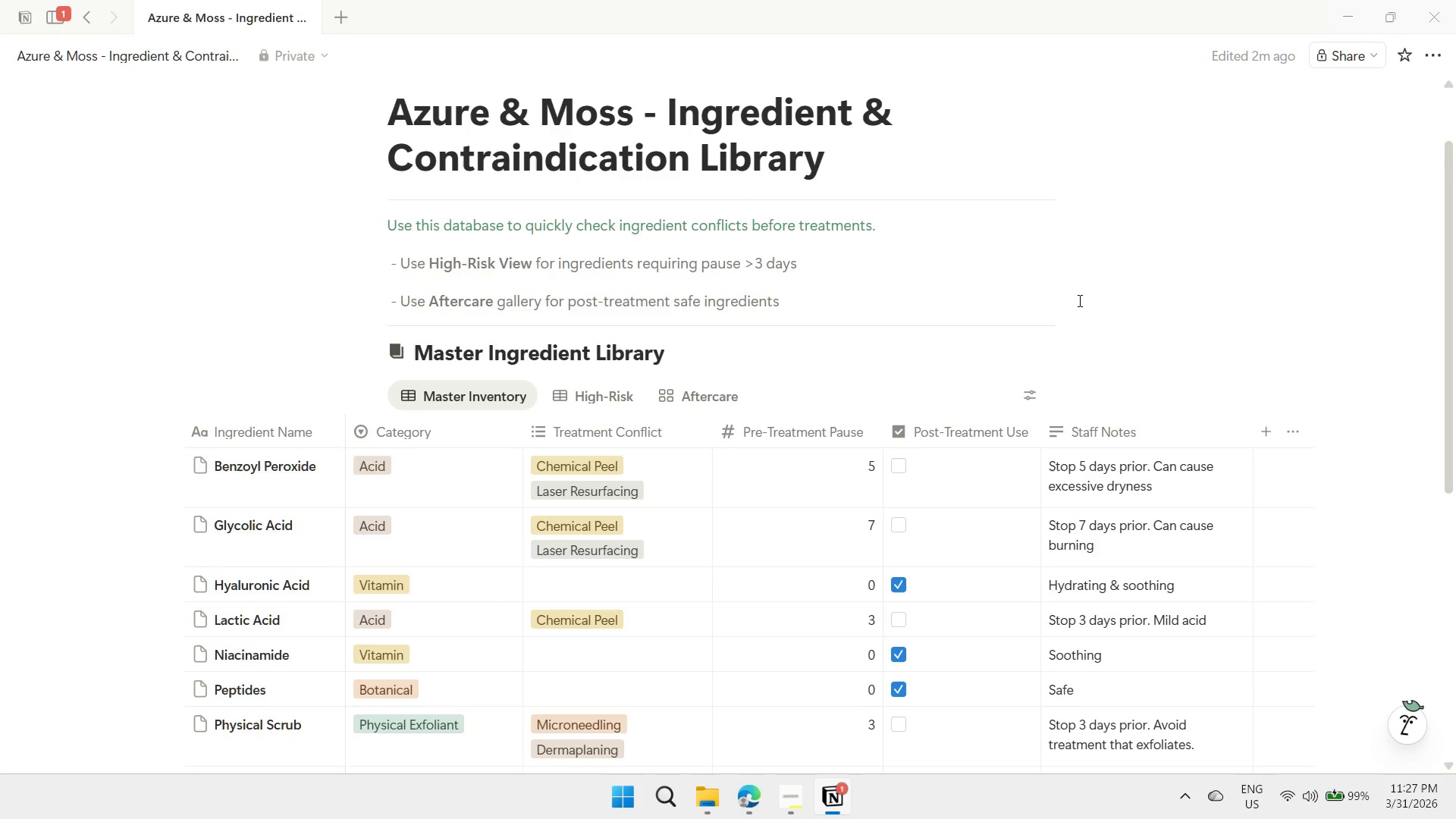 
scroll: coordinate [1094, 370], scroll_direction: up, amount: 1.0
 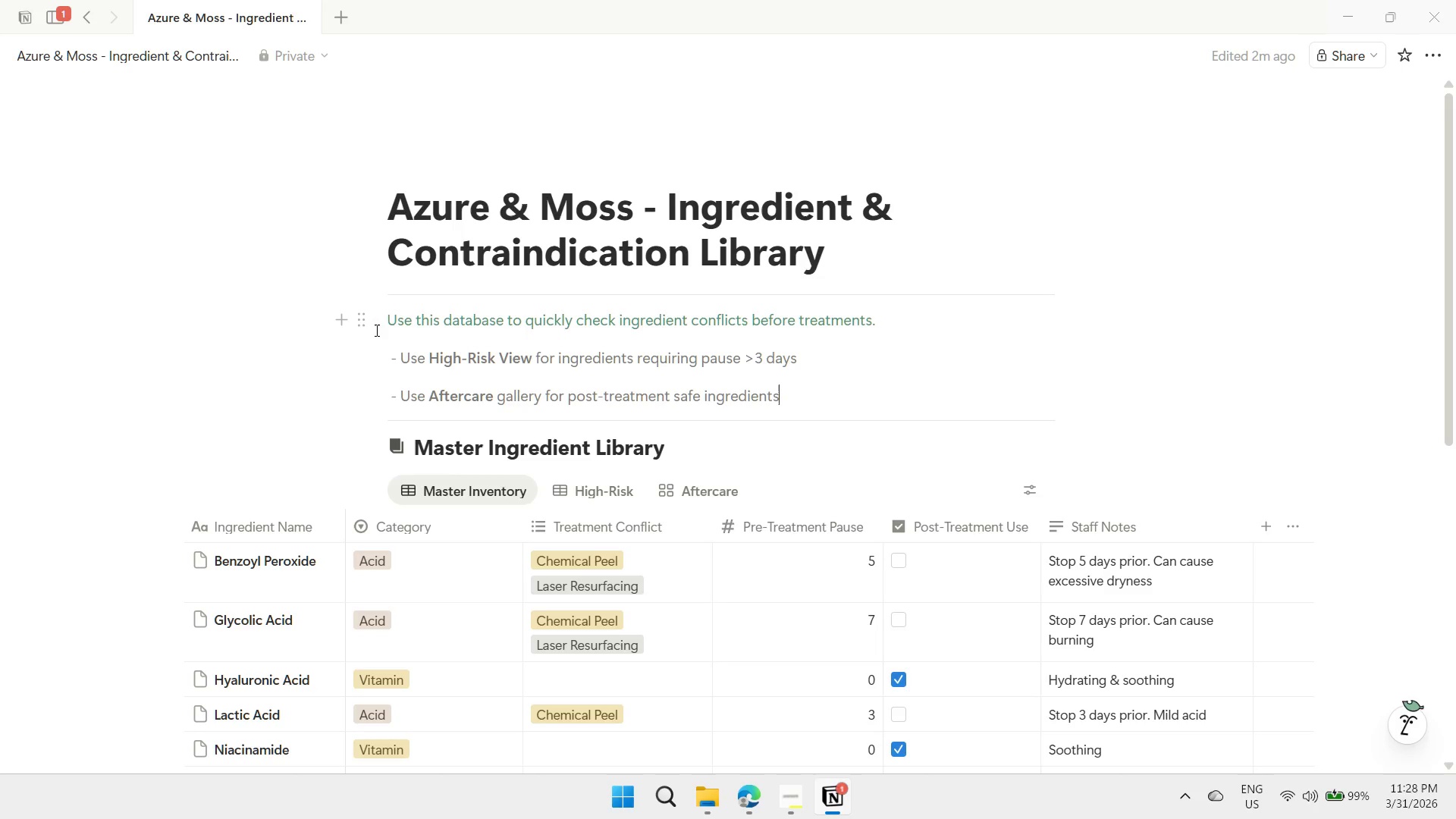 
mouse_move([1072, 369])
 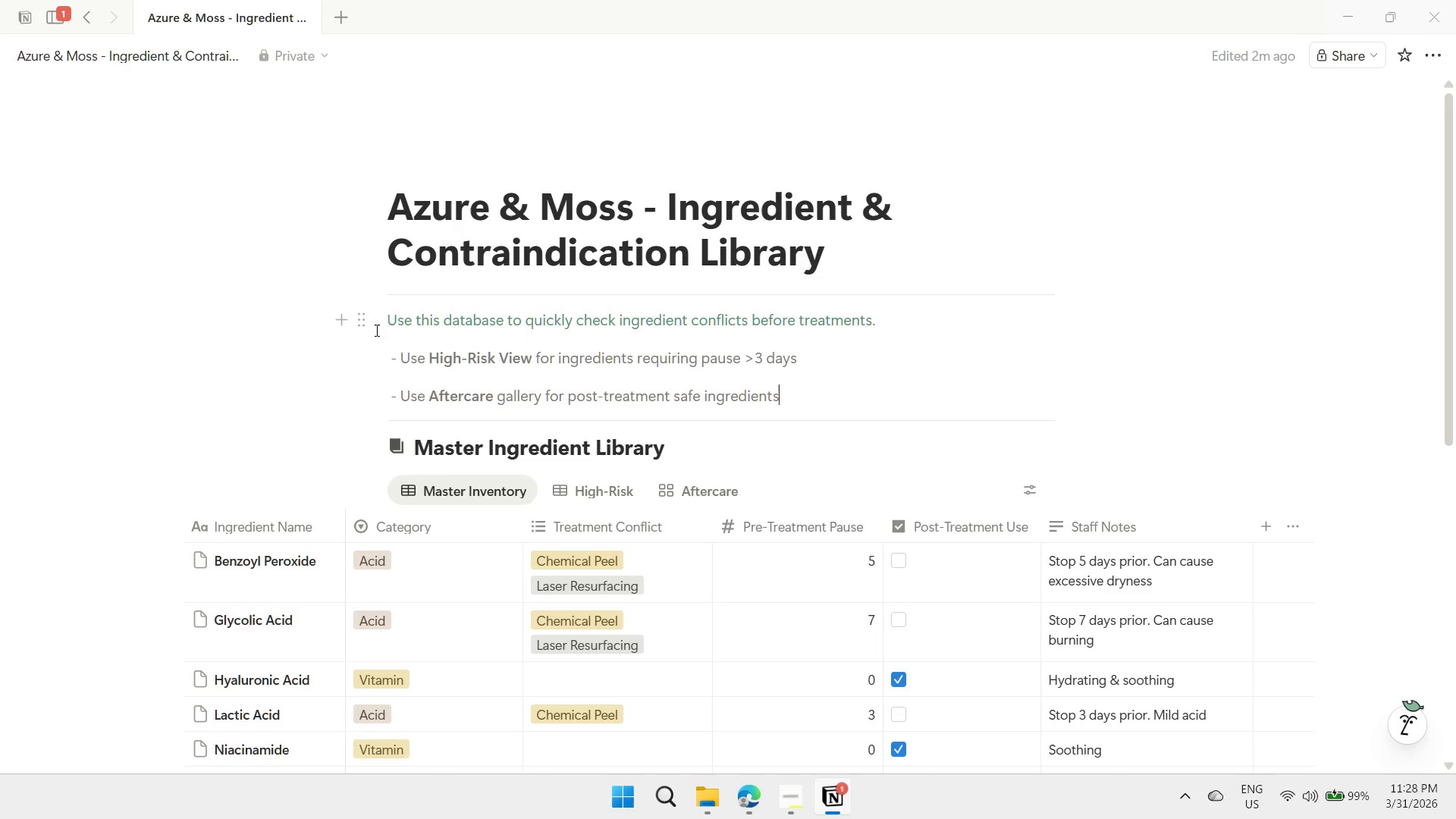 
left_click([360, 320])
 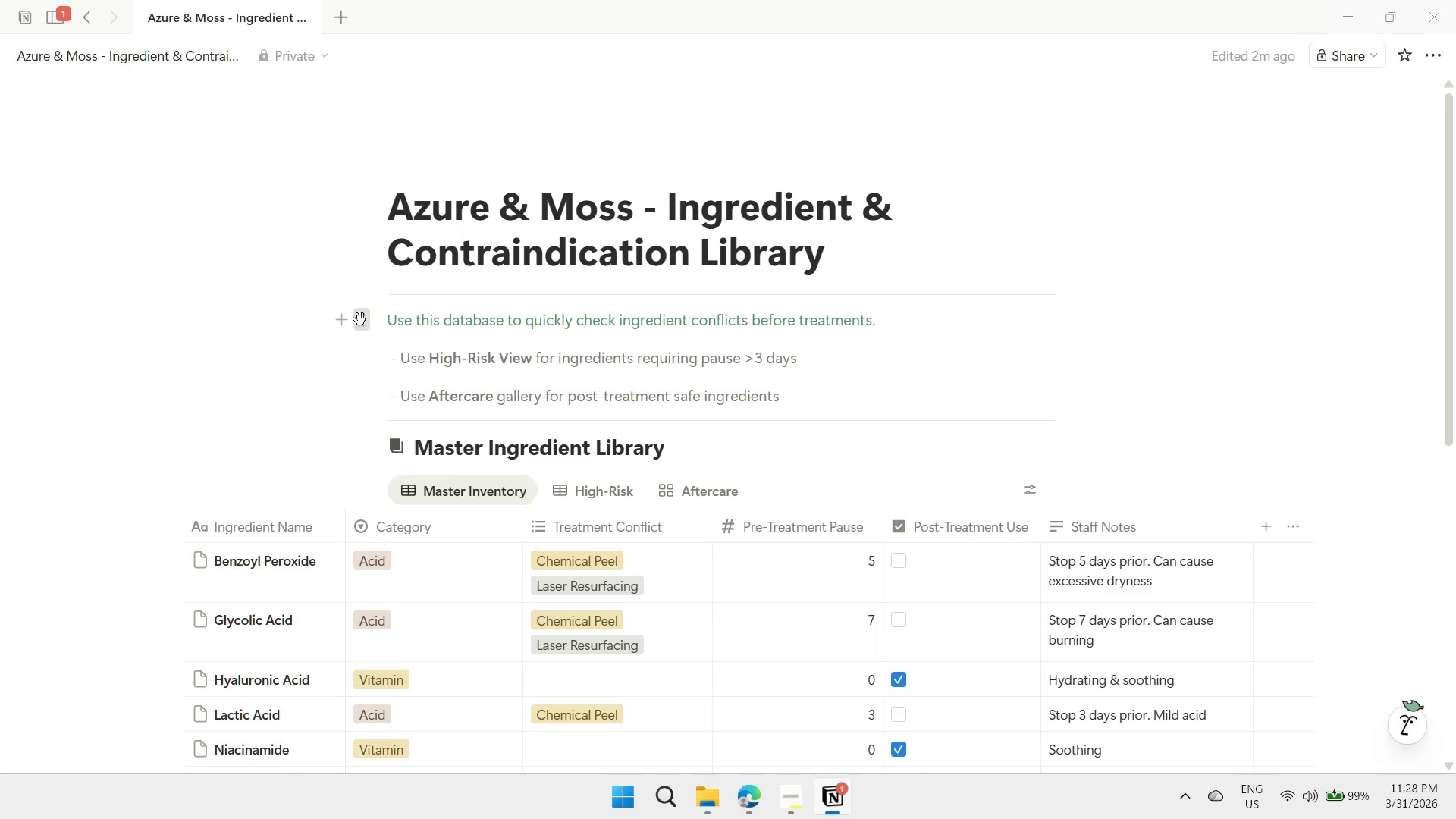 
mouse_move([356, 303])
 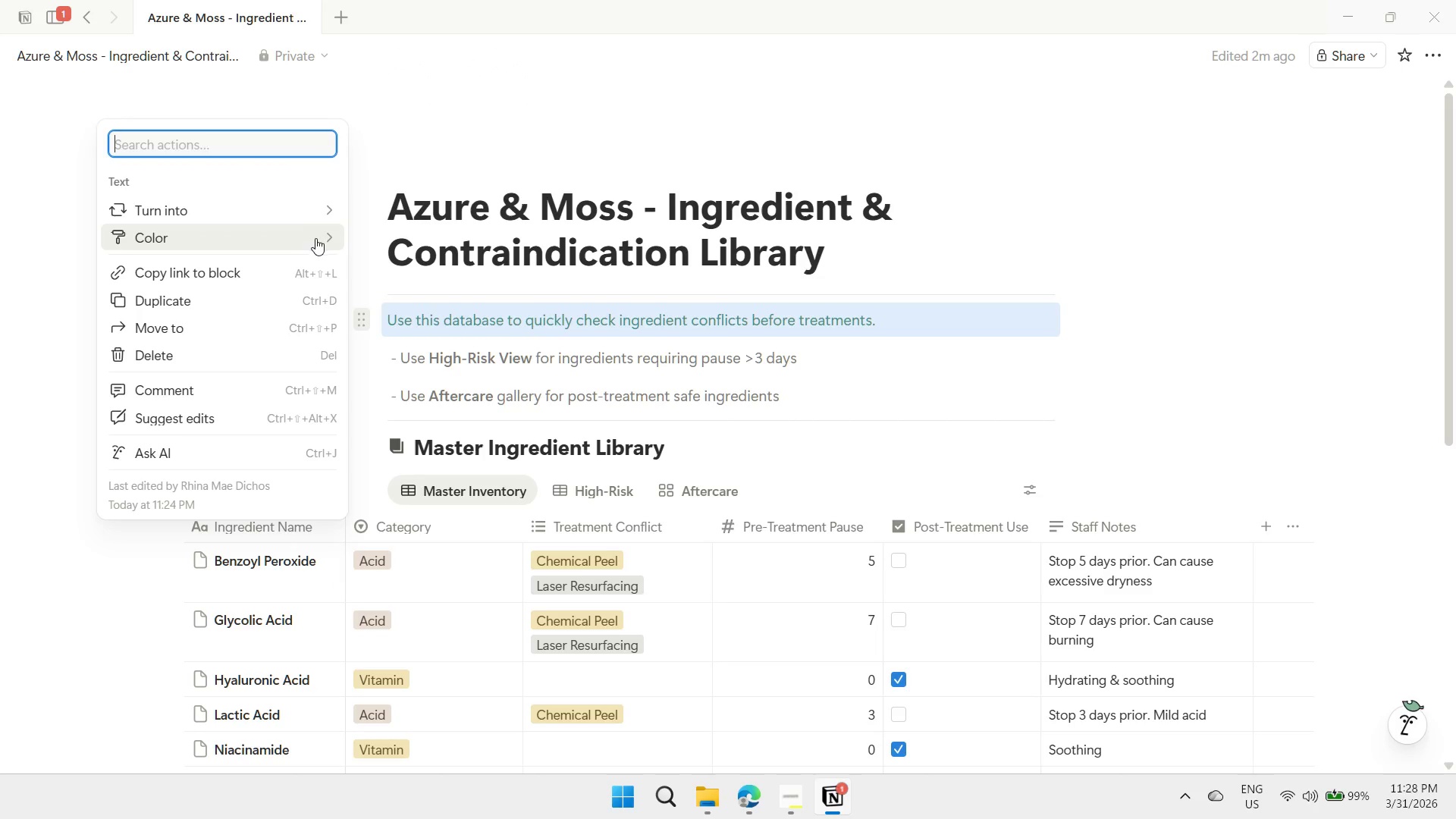 
left_click([325, 244])
 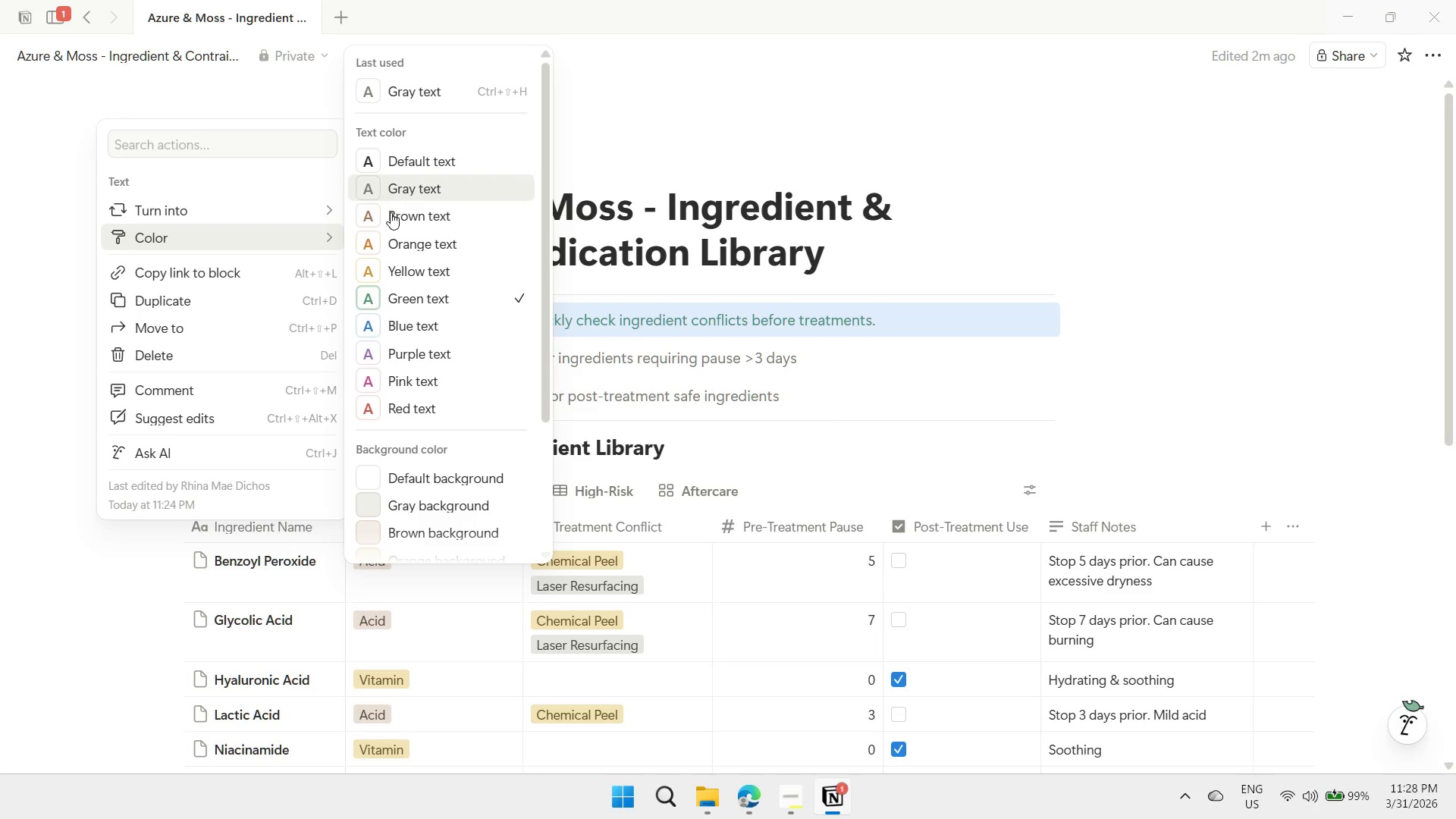 
left_click([390, 215])
 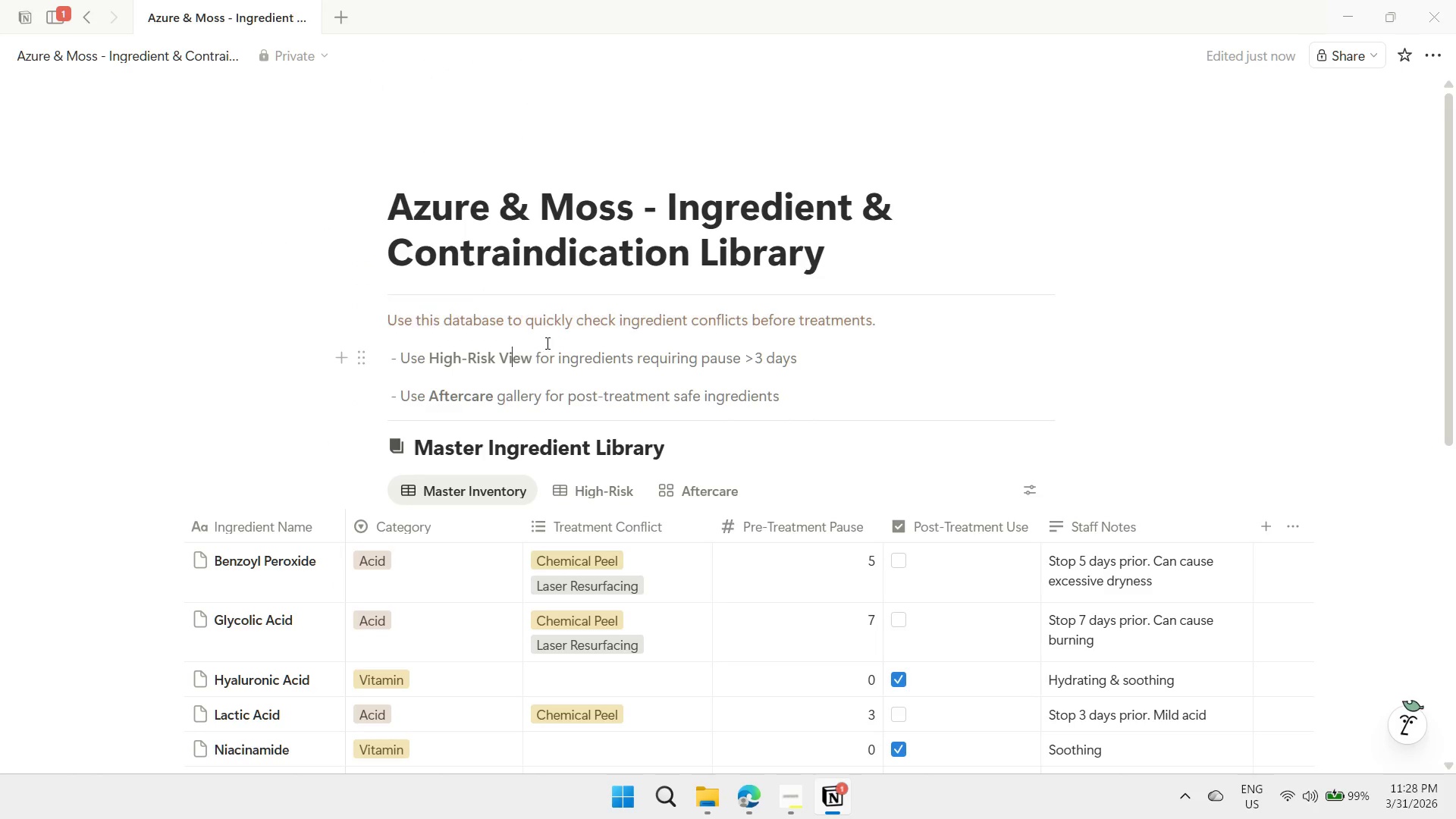 
double_click([957, 416])
 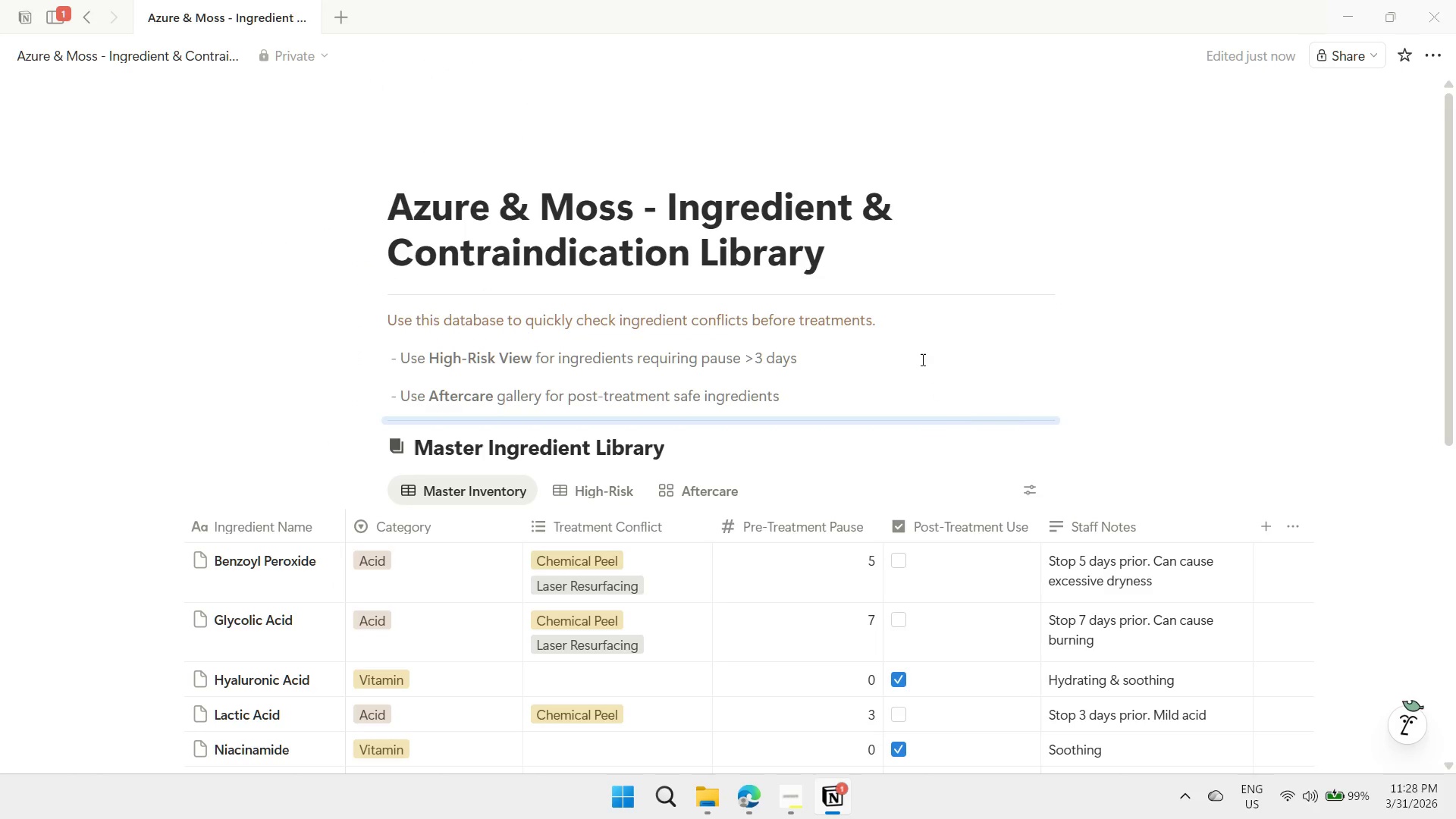 
left_click([921, 359])
 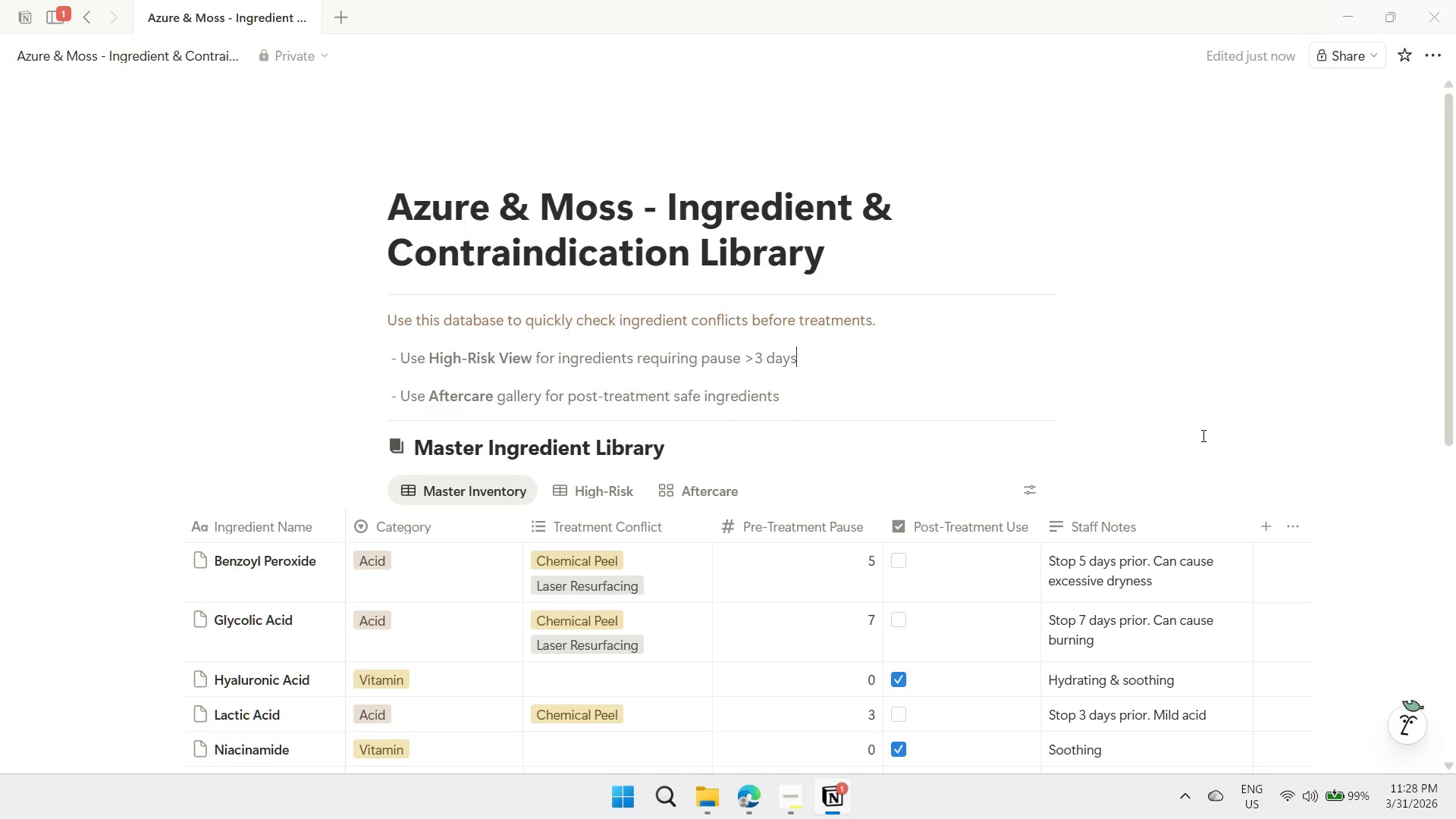 
wait(5.78)
 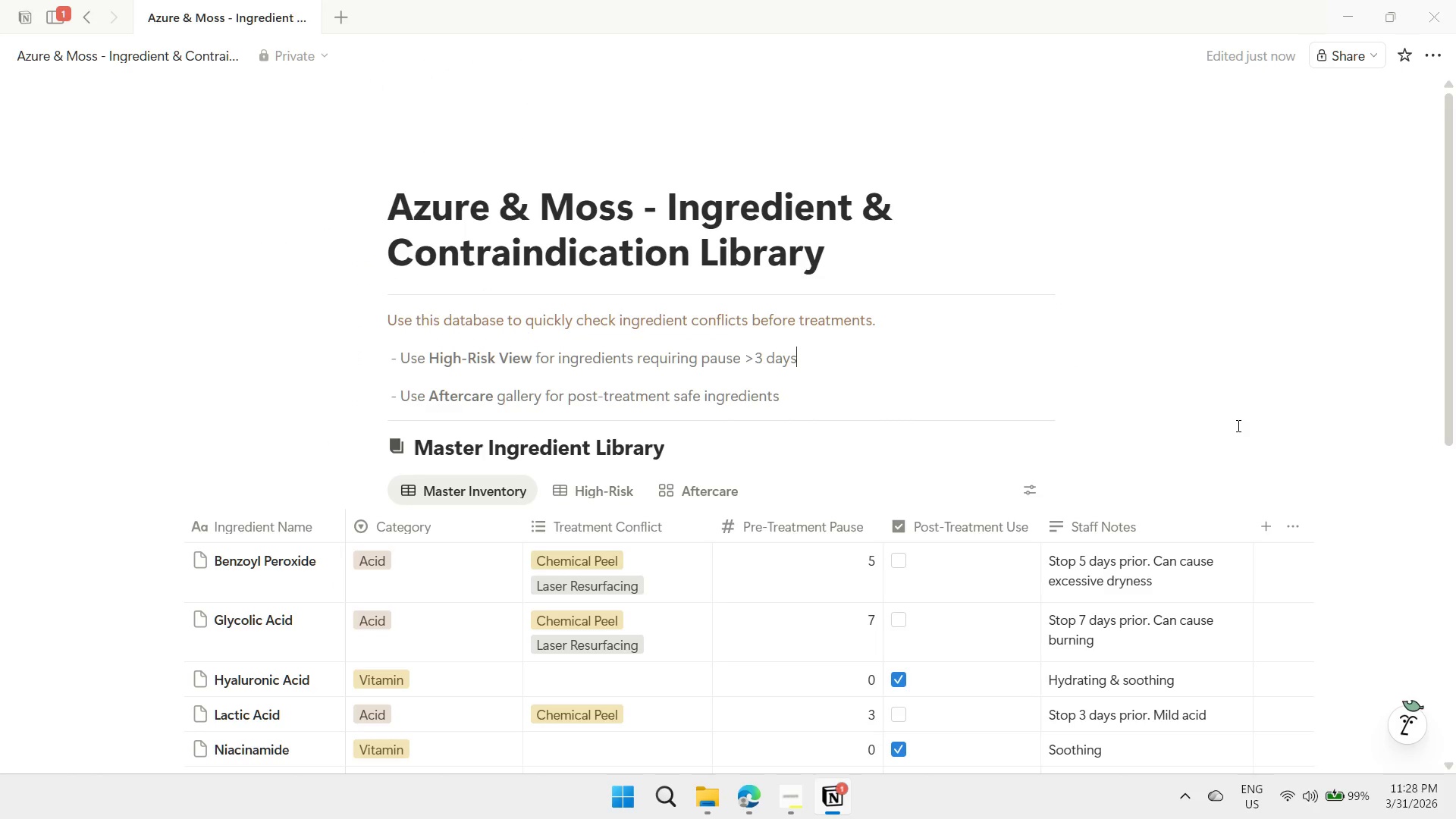 
left_click([662, 187])
 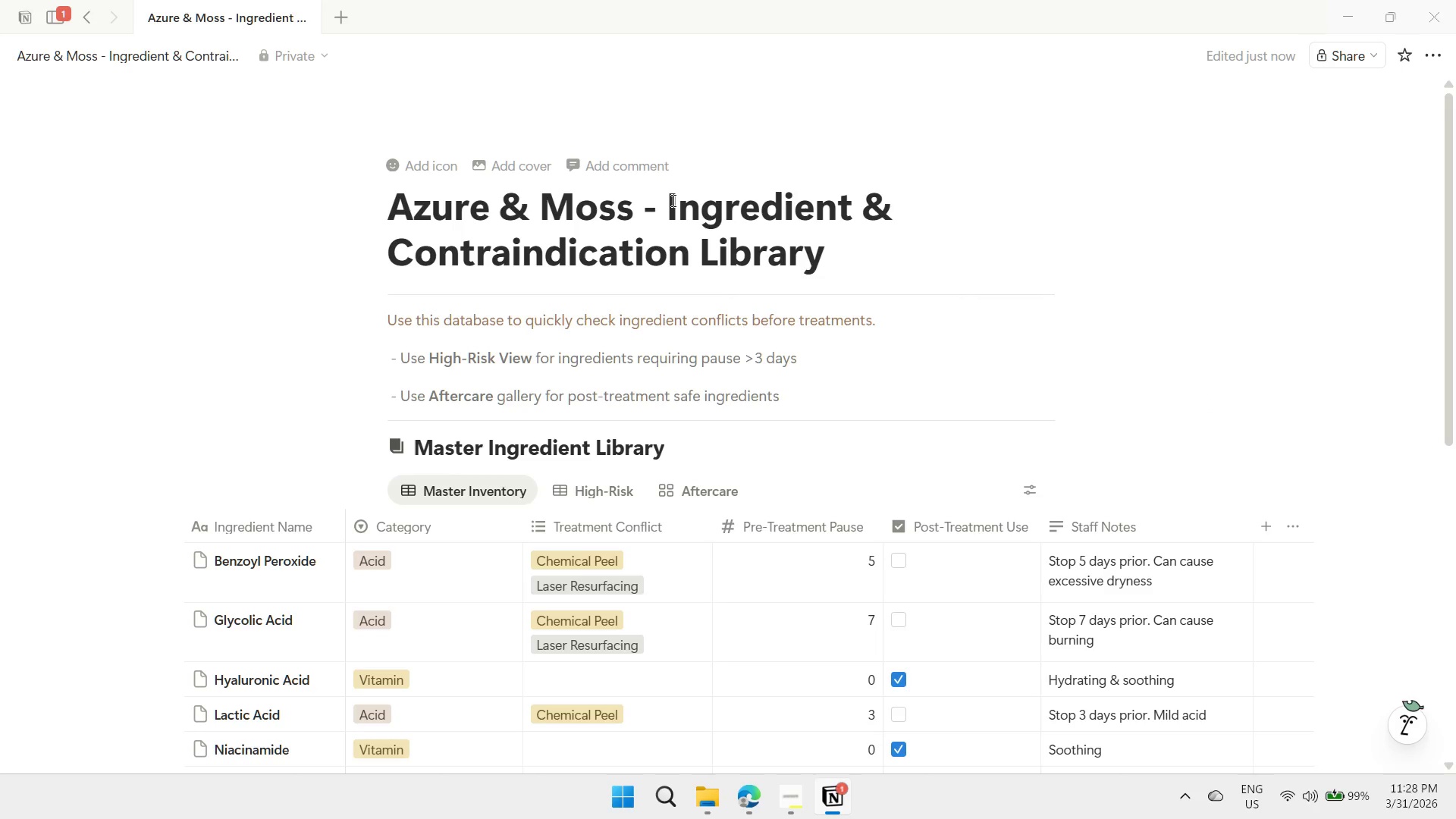 
key(Shift+Enter)
 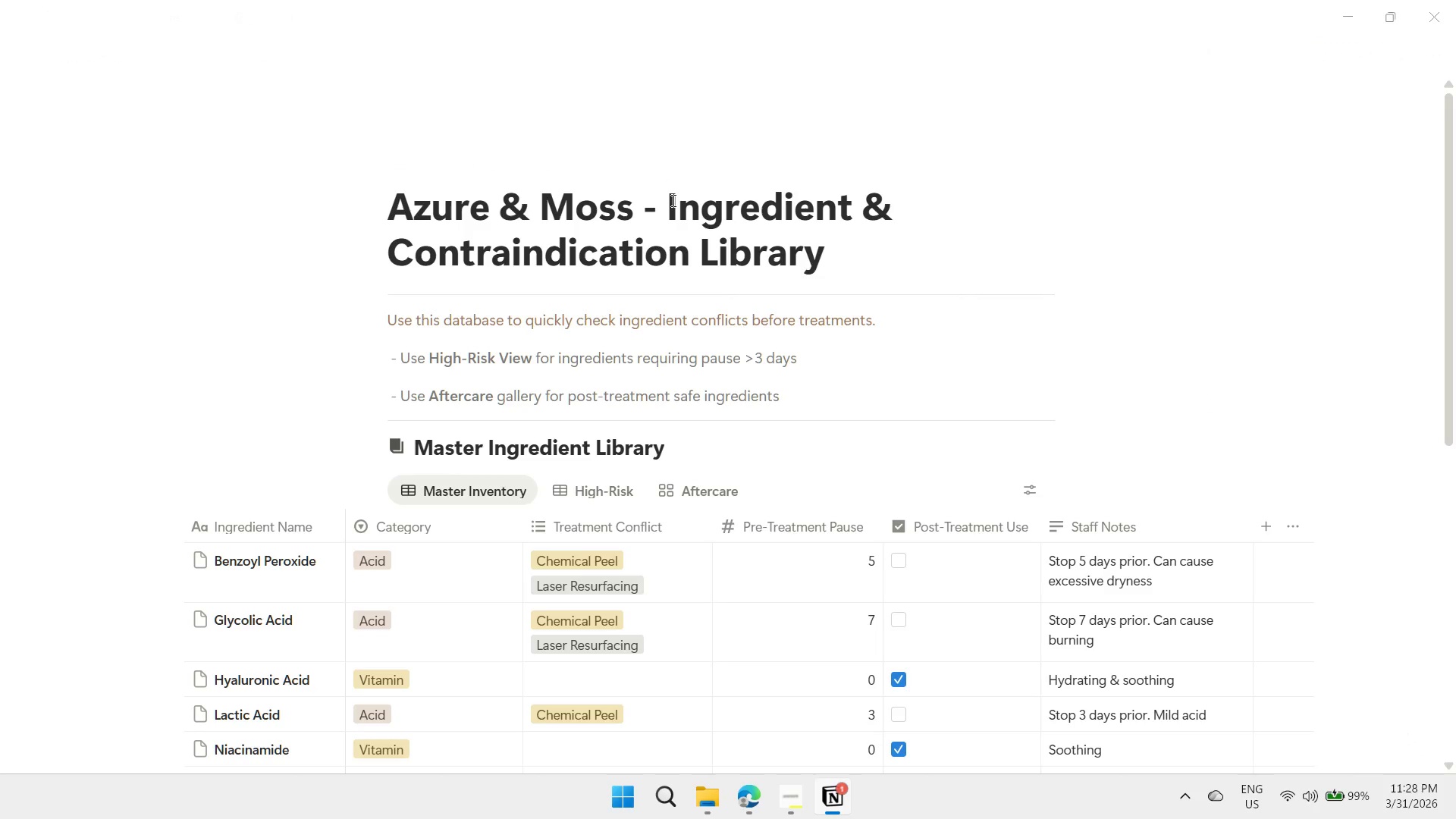 
key(Control+Enter)
 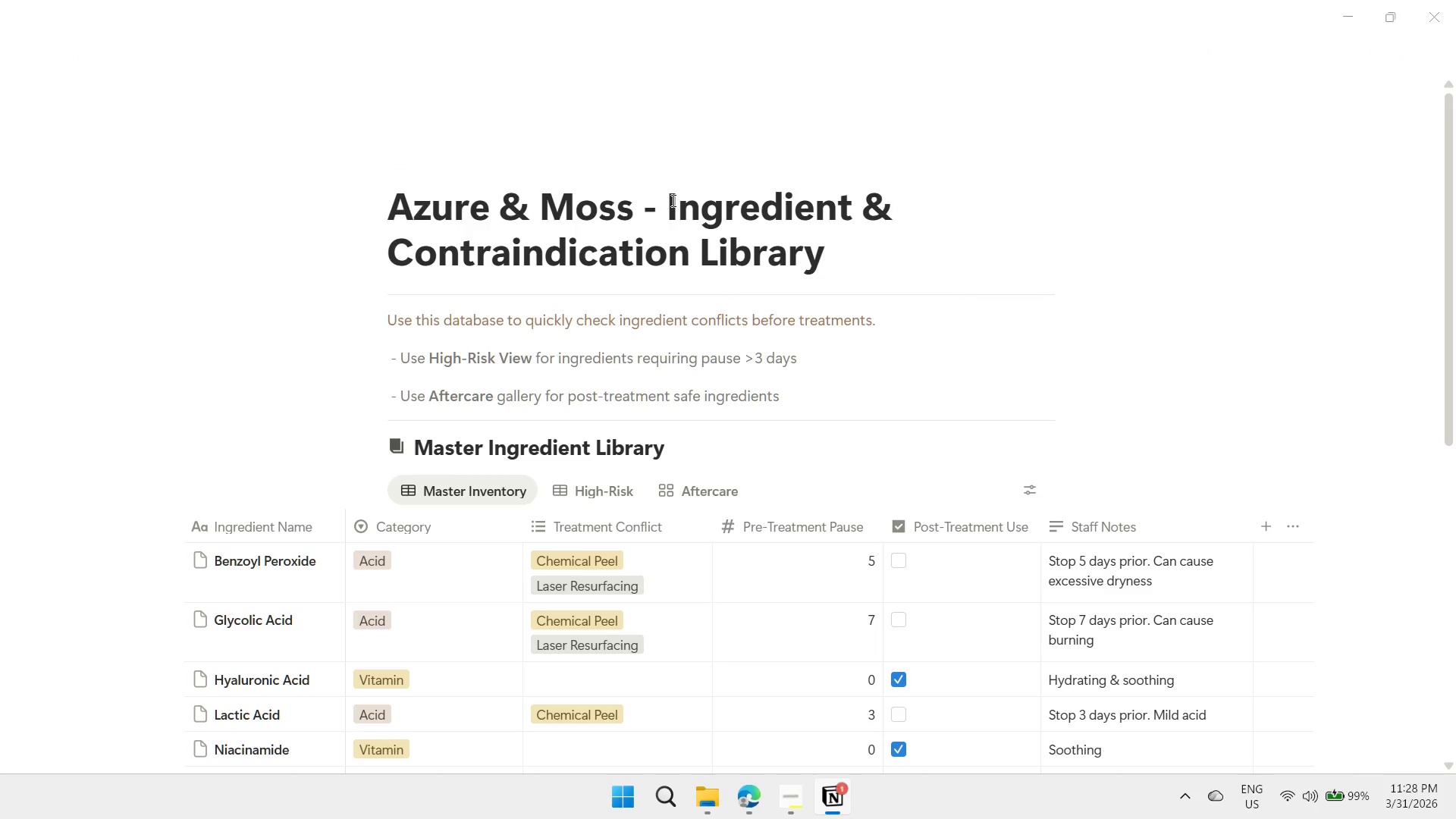 
key(Enter)
 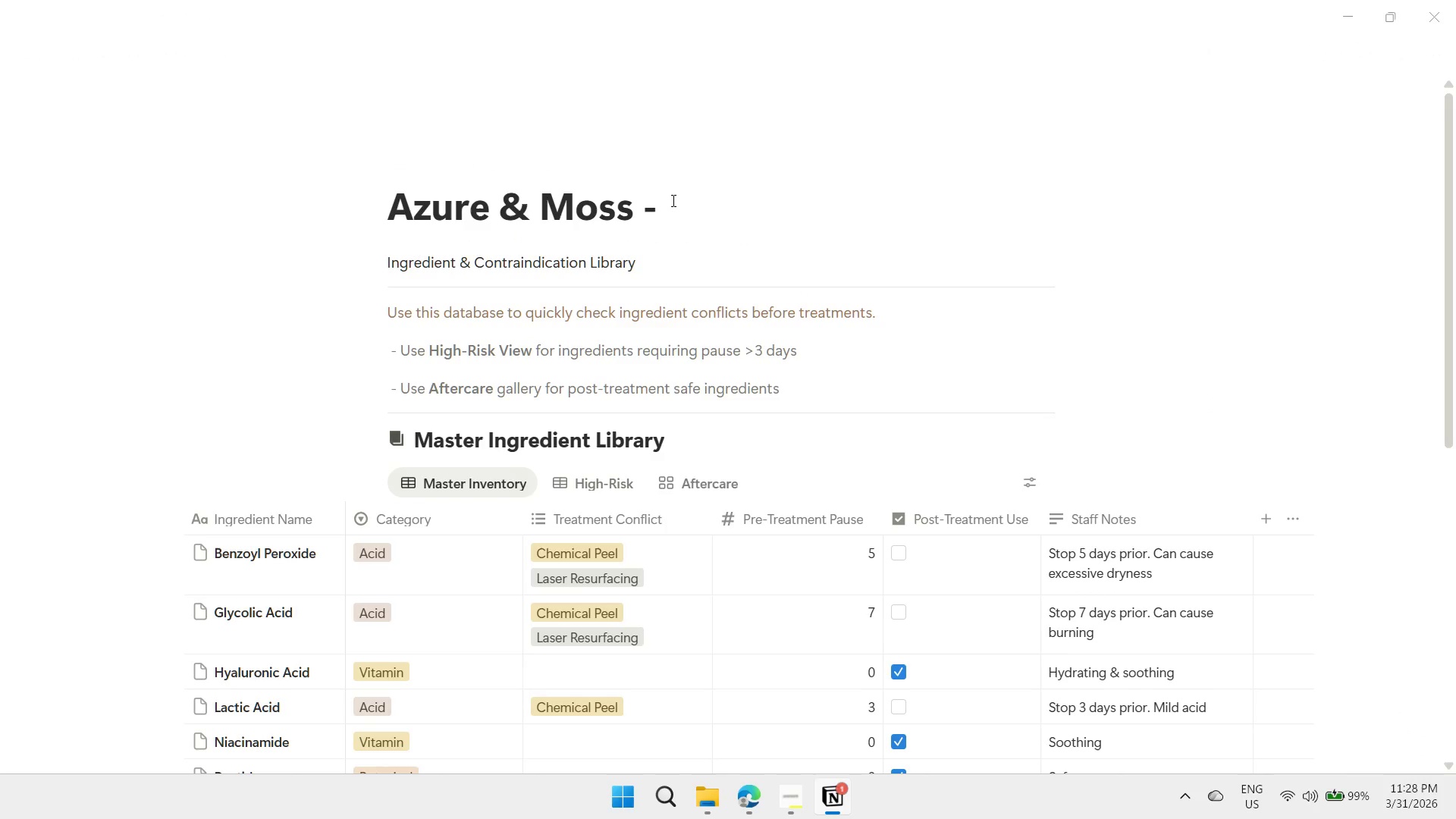 
key(Control+Z)
 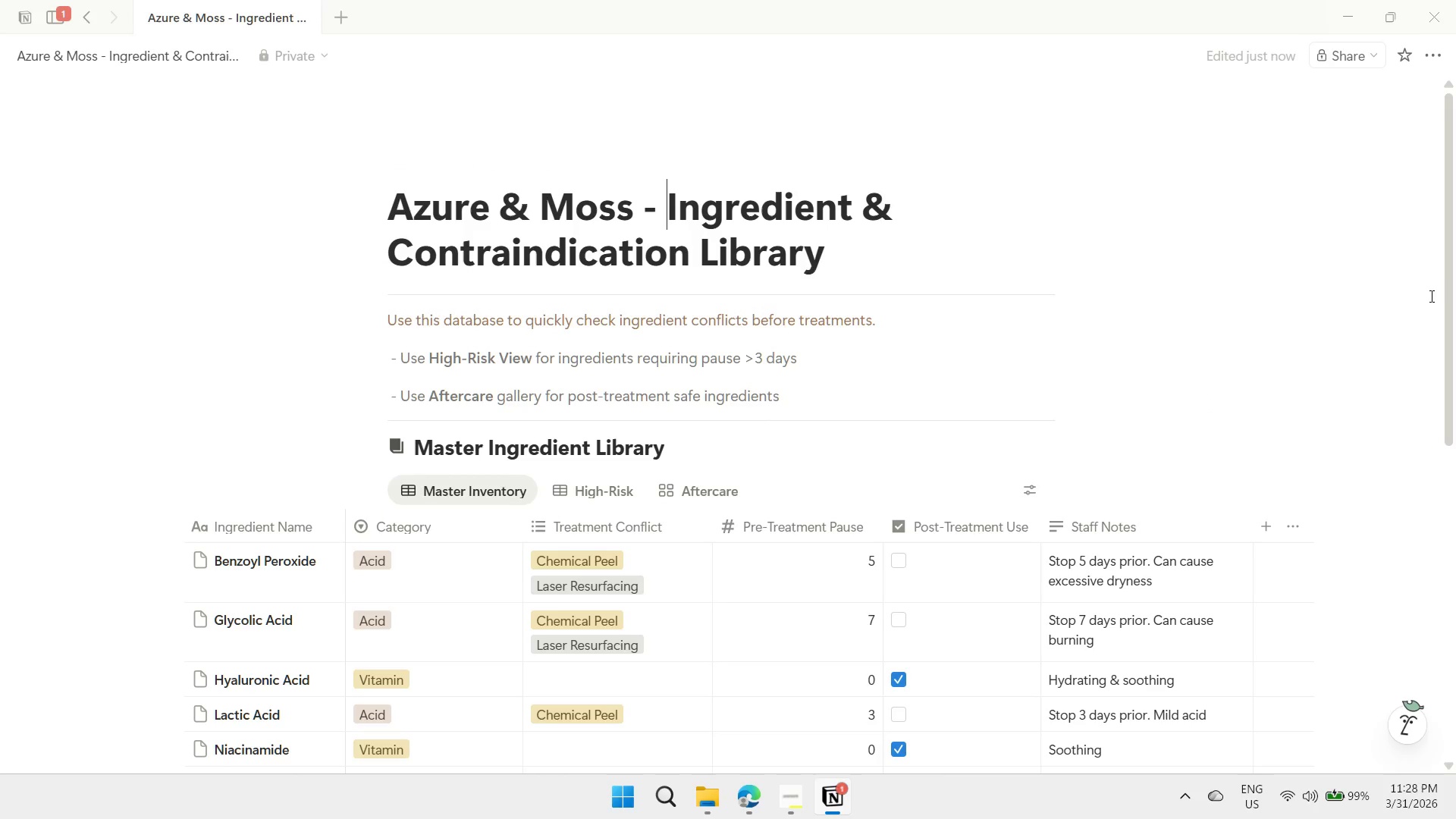 
left_click([1404, 197])
 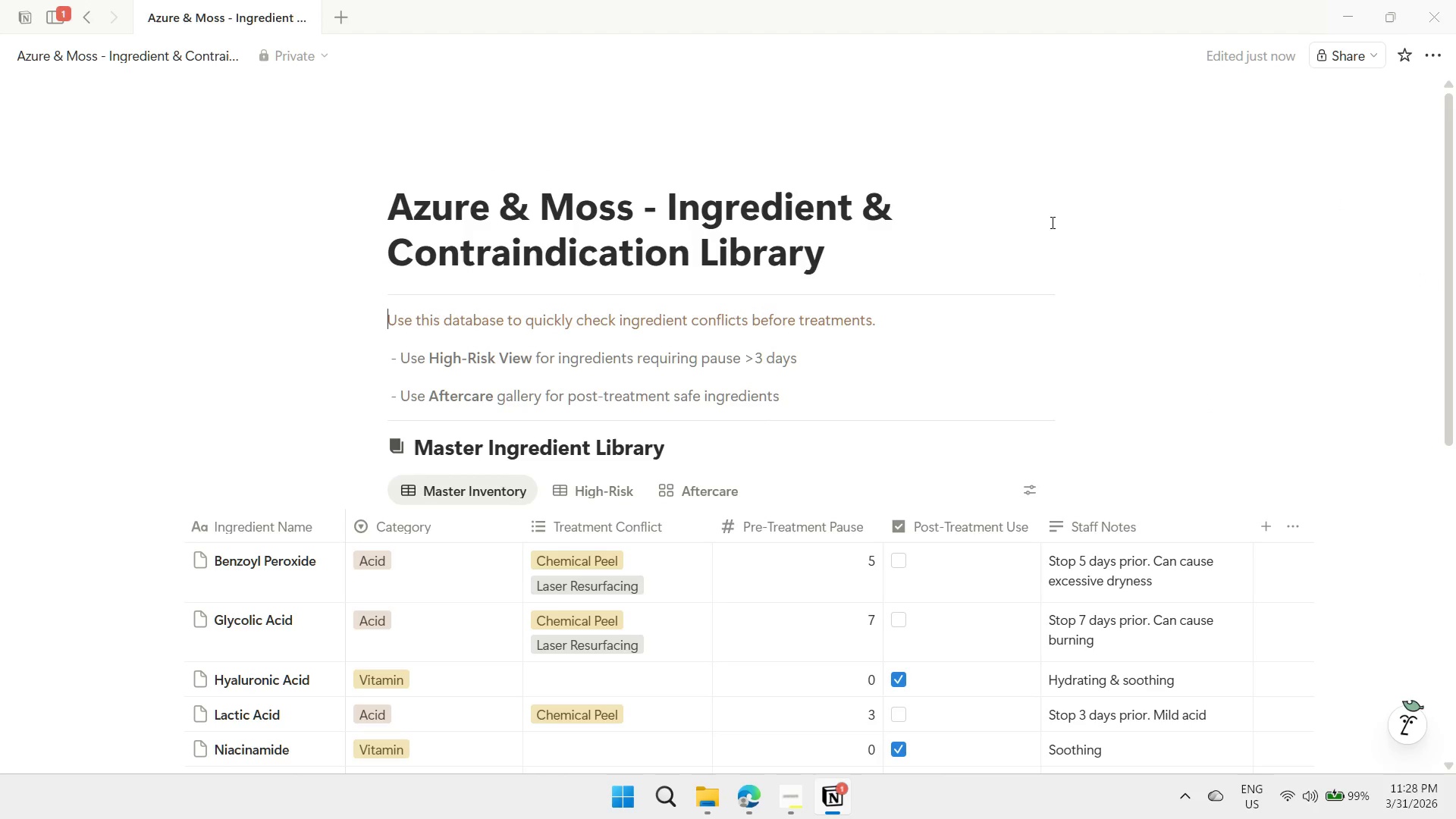 
left_click([1024, 237])
 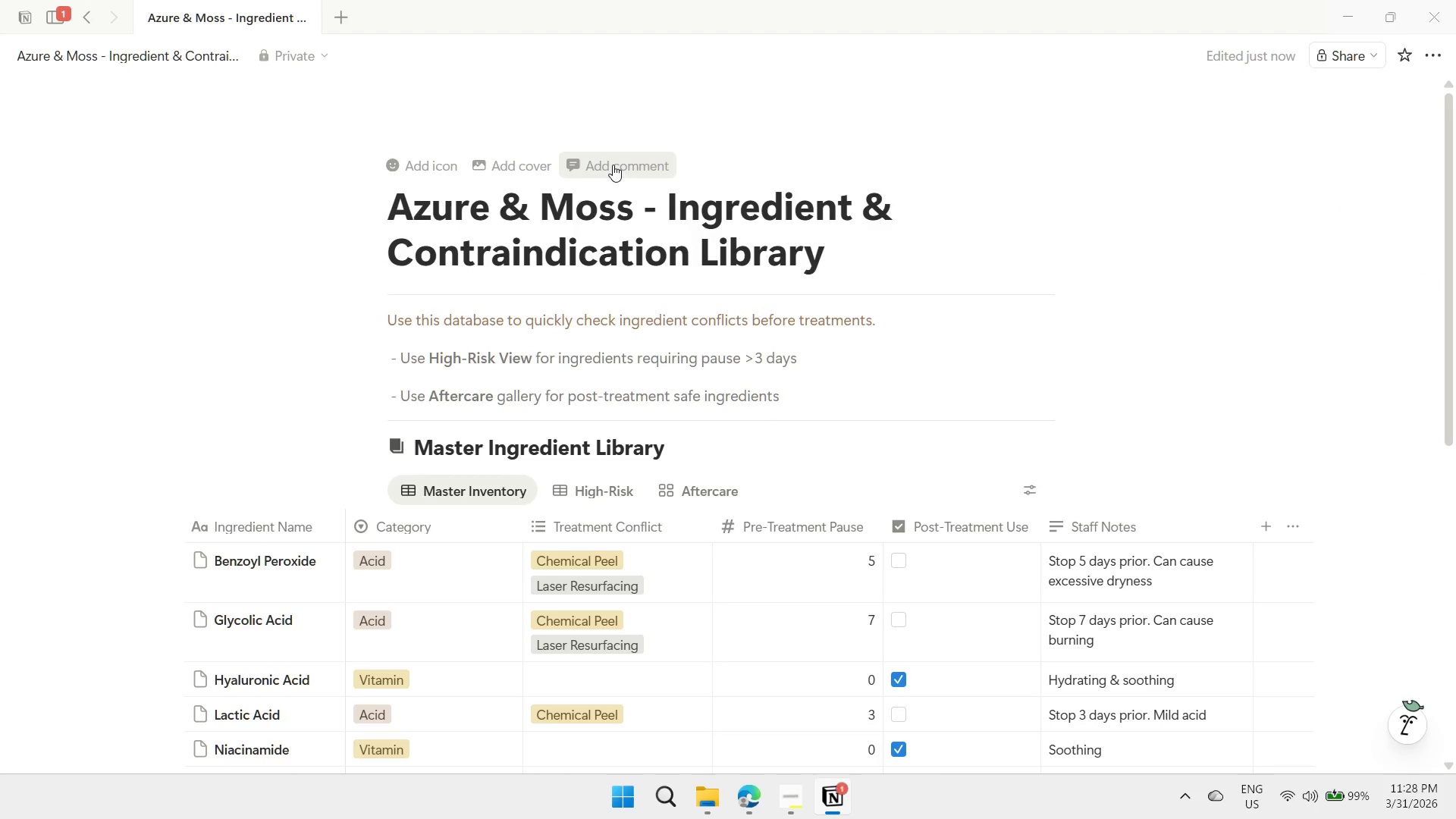 
scroll: coordinate [647, 308], scroll_direction: down, amount: 3.0
 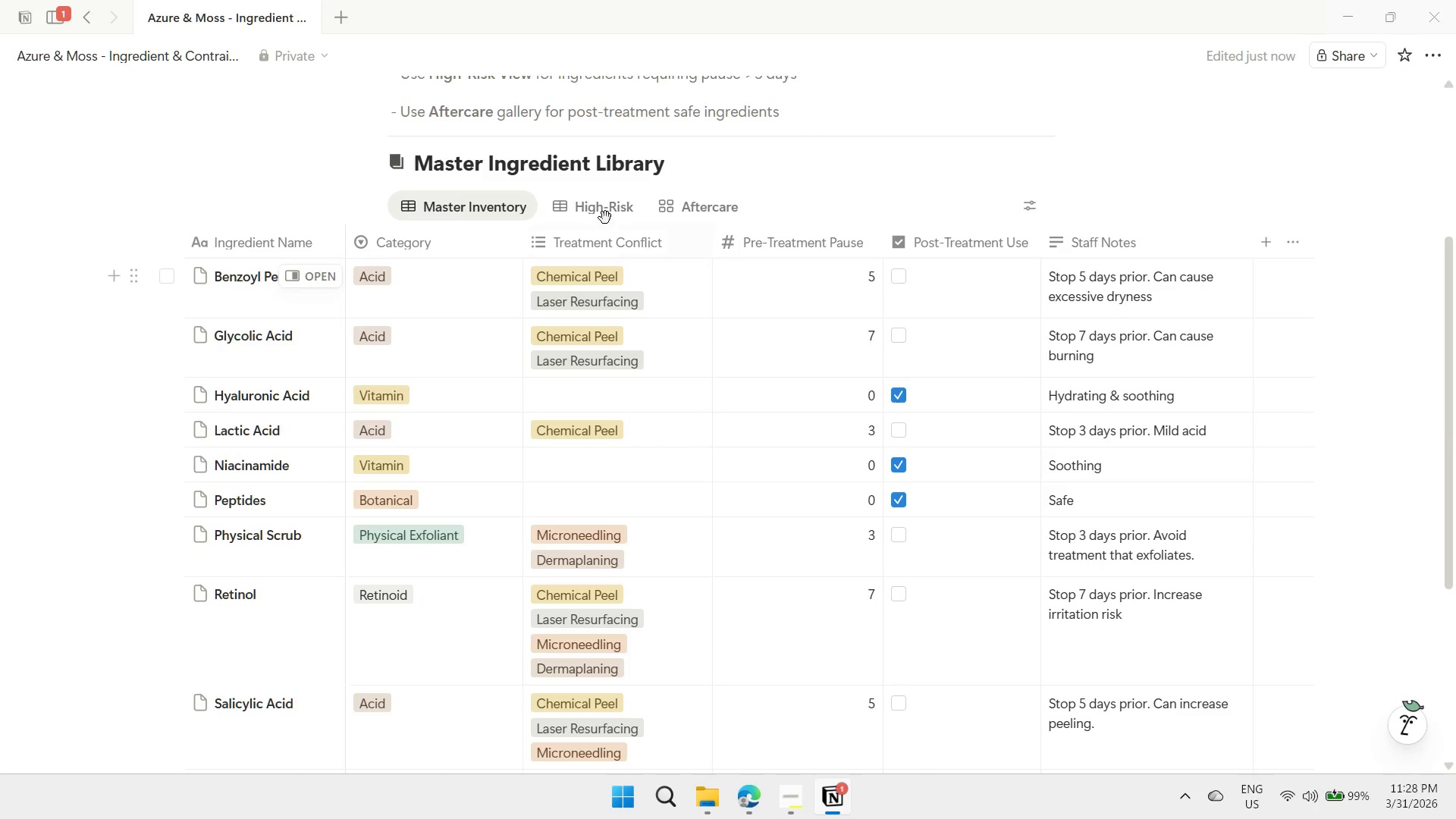 
left_click([580, 202])
 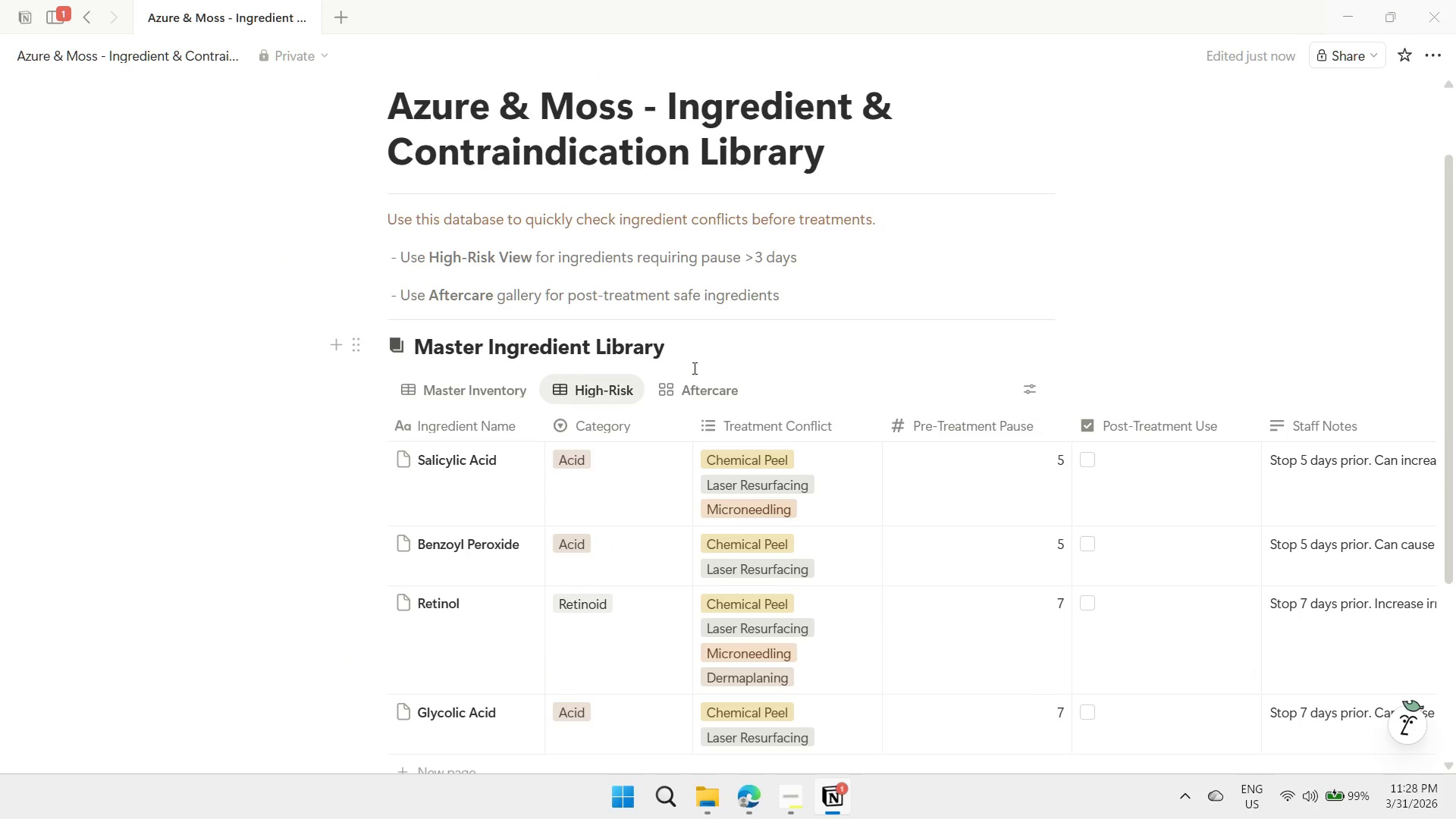 
left_click([696, 388])
 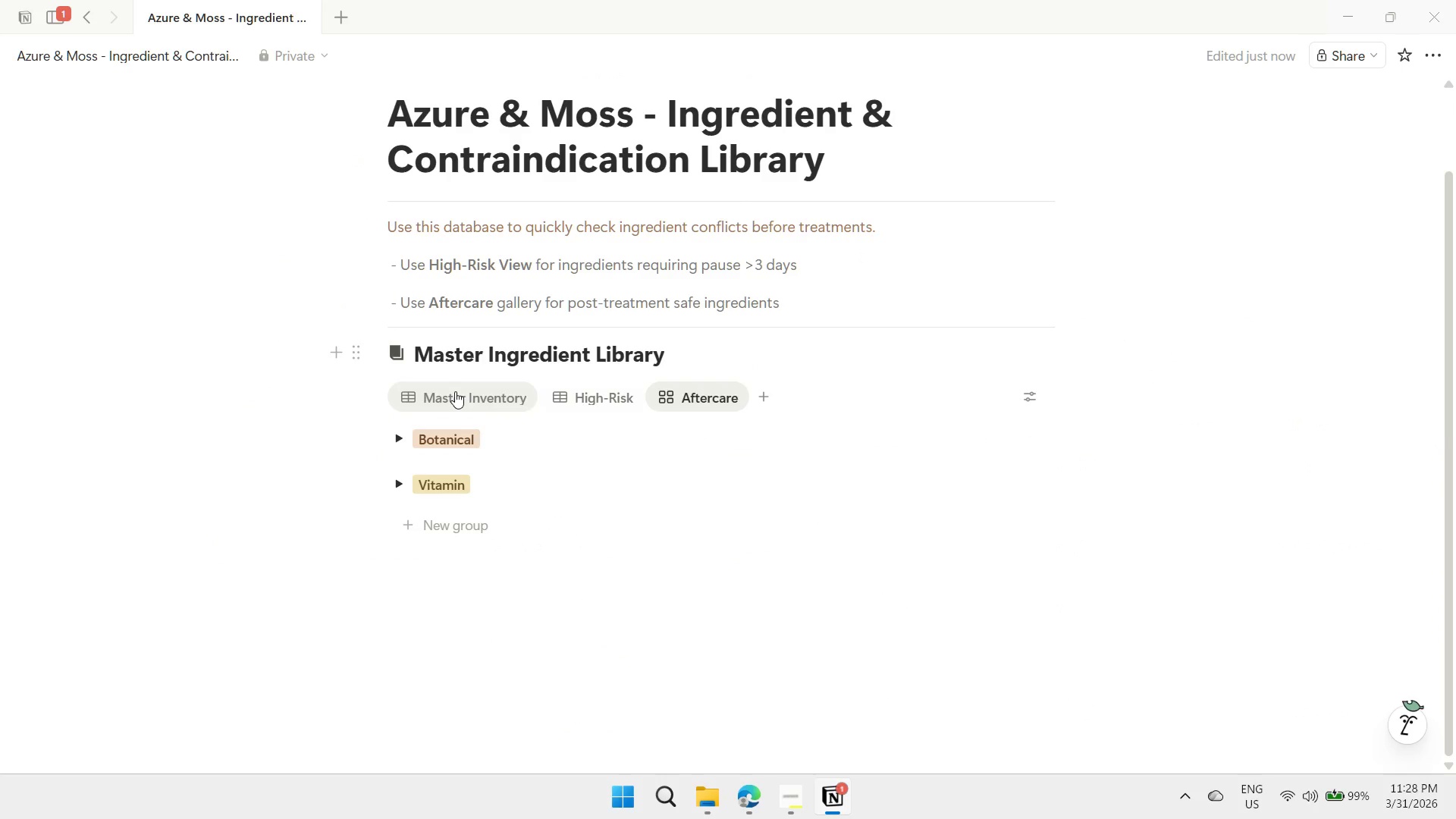 
left_click([455, 391])
 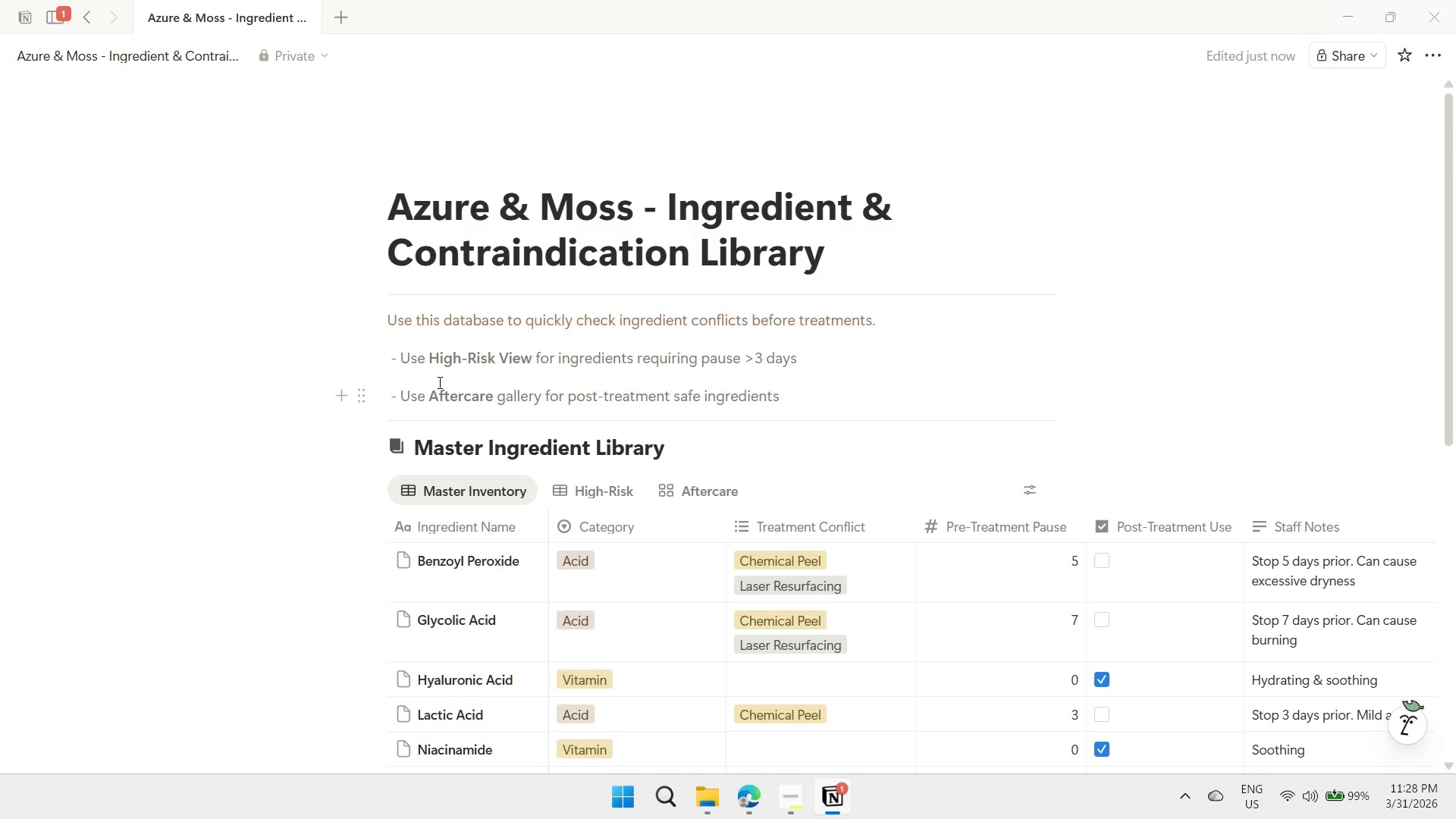 
scroll: coordinate [535, 363], scroll_direction: down, amount: 5.0
 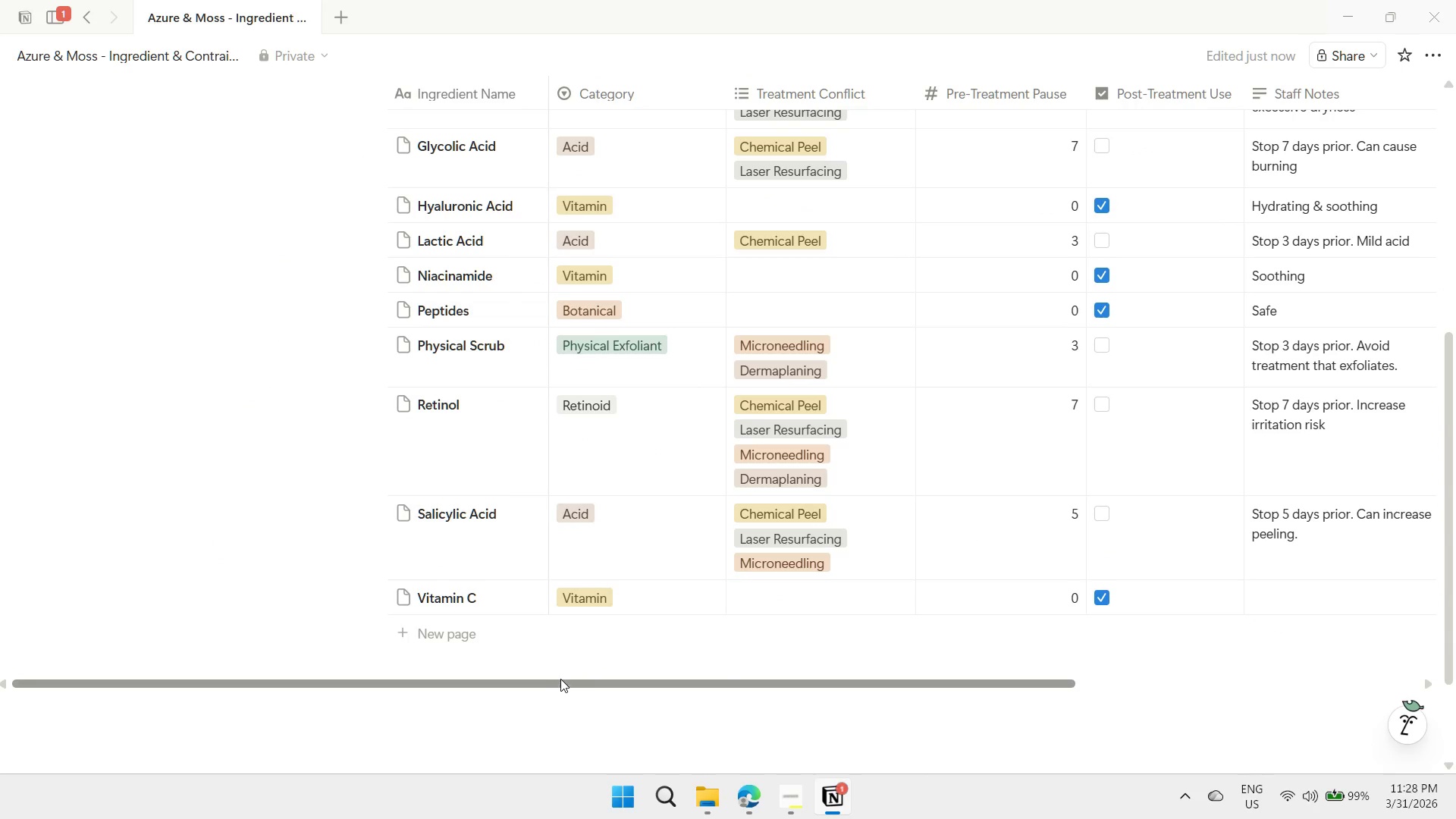 
left_click_drag(start_coordinate=[560, 678], to_coordinate=[657, 703])
 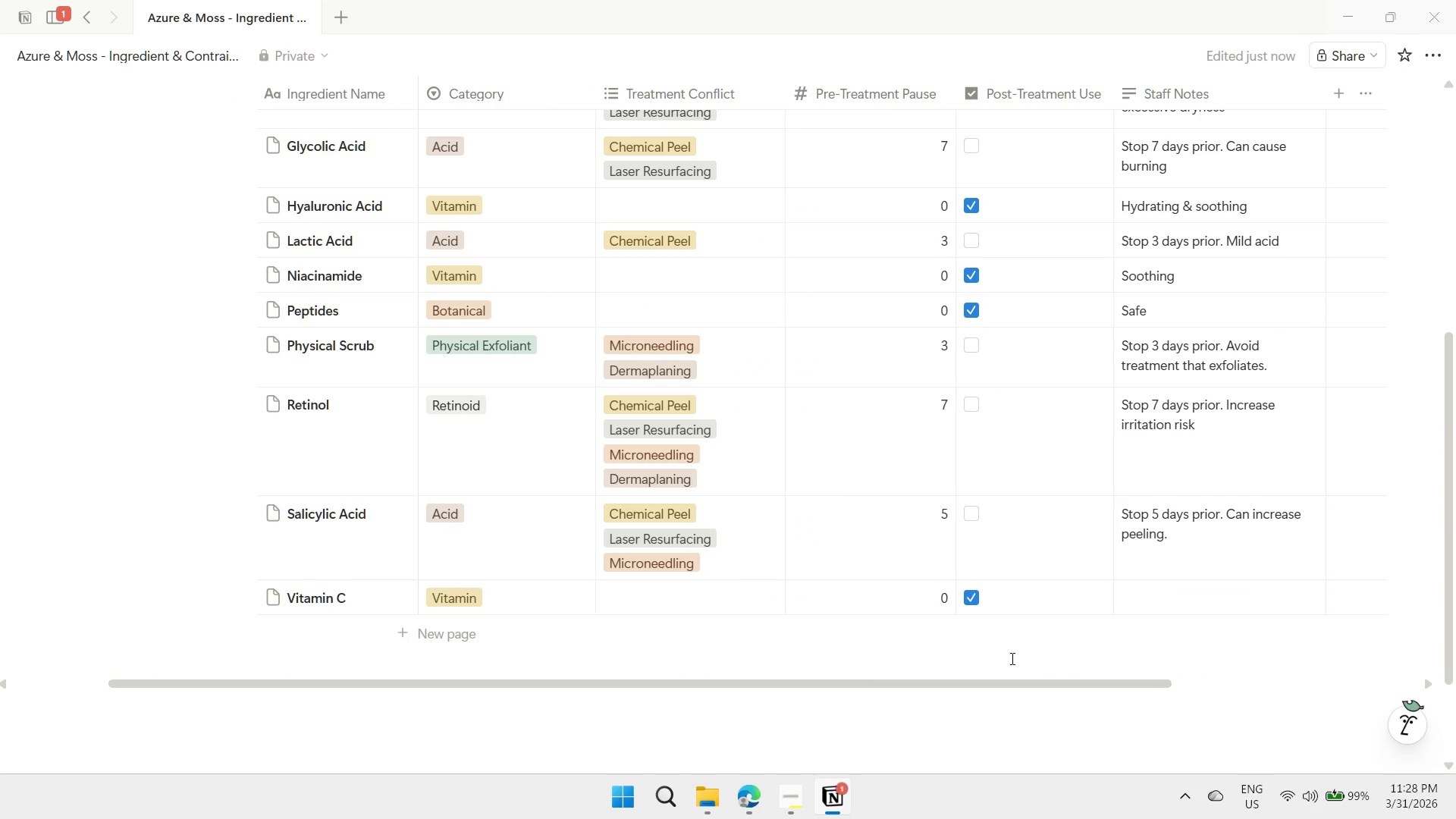 
scroll: coordinate [1257, 393], scroll_direction: up, amount: 6.0
 